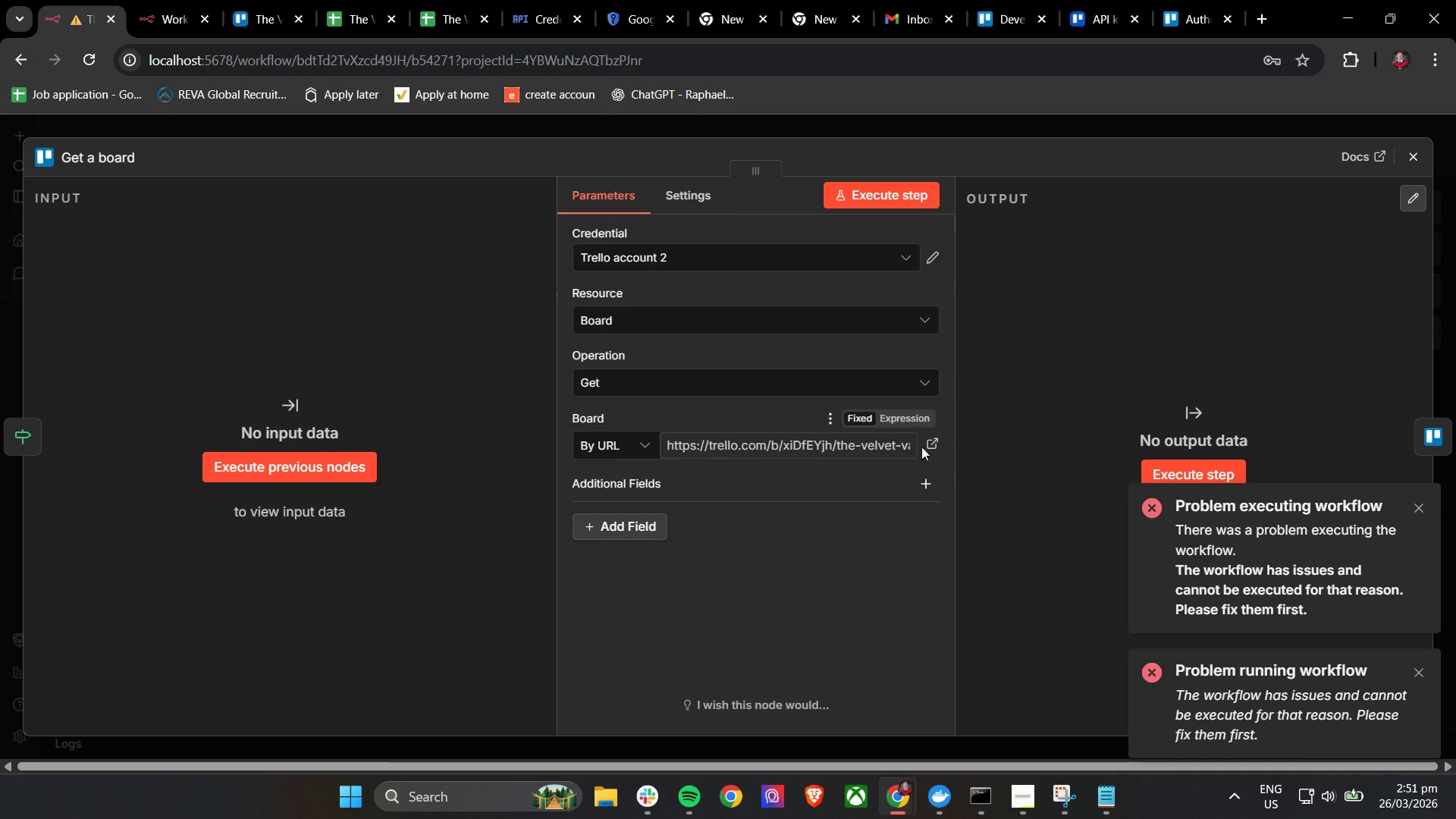 
left_click([933, 448])
 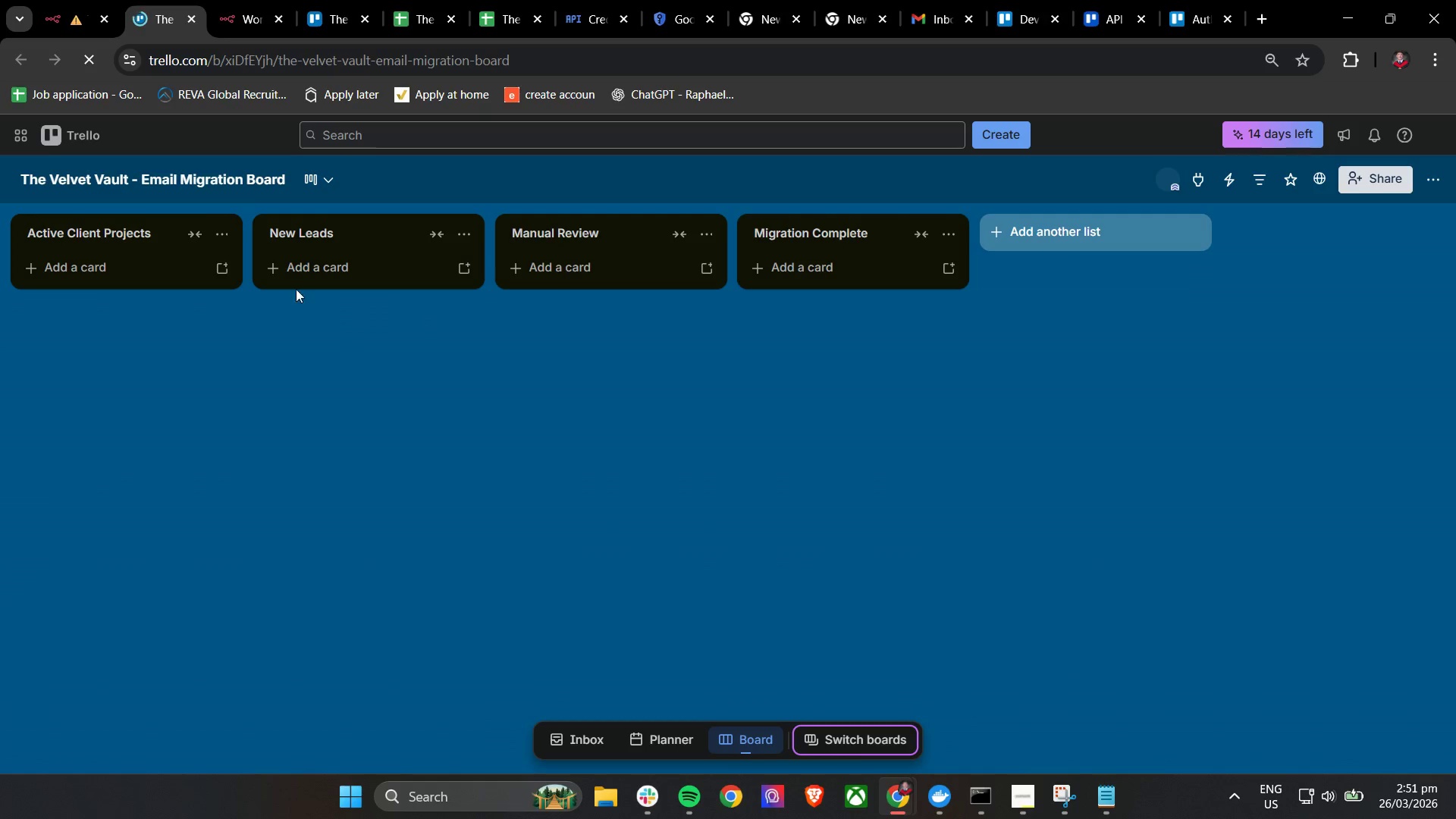 
left_click([191, 19])
 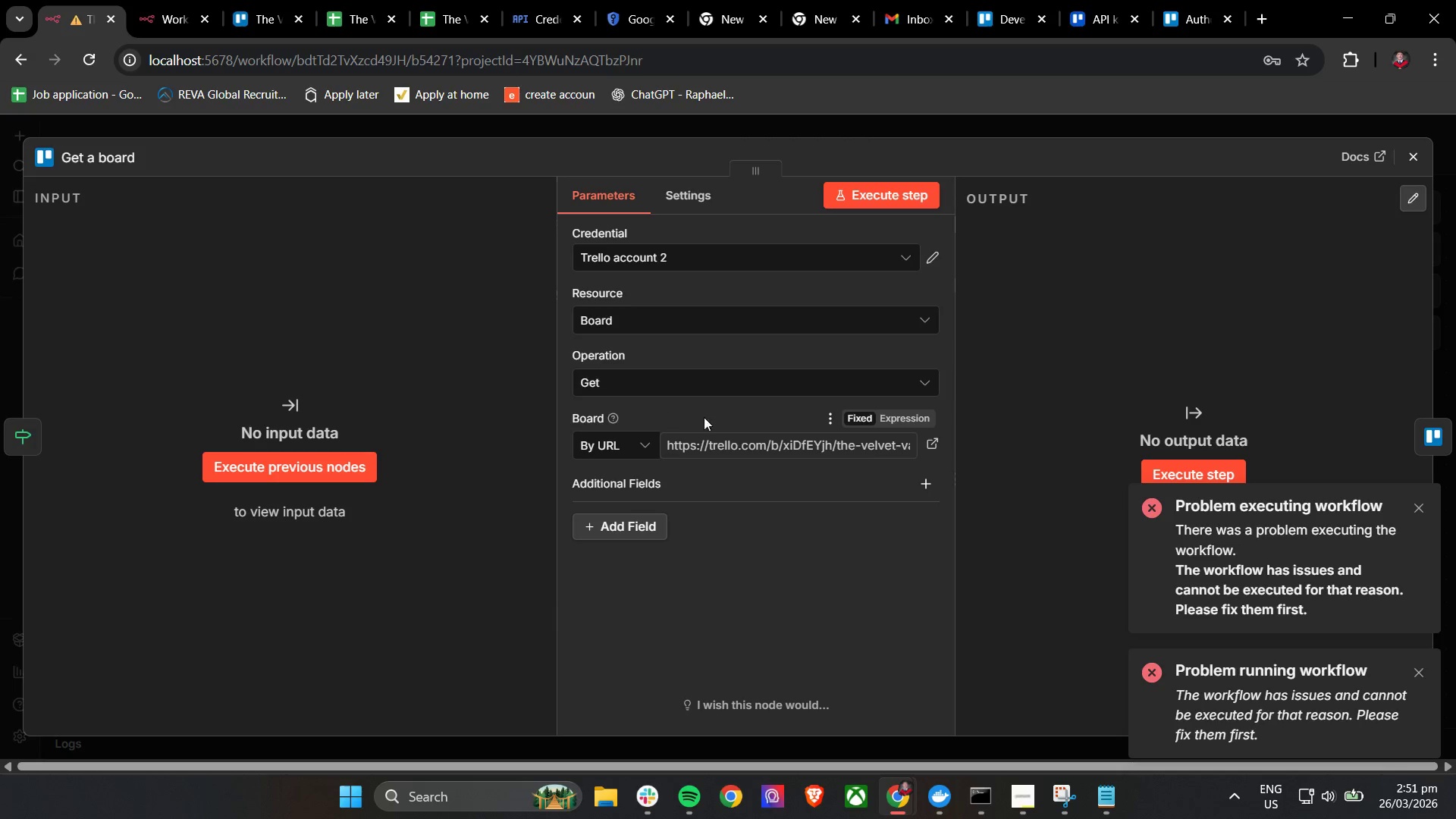 
left_click([1423, 510])
 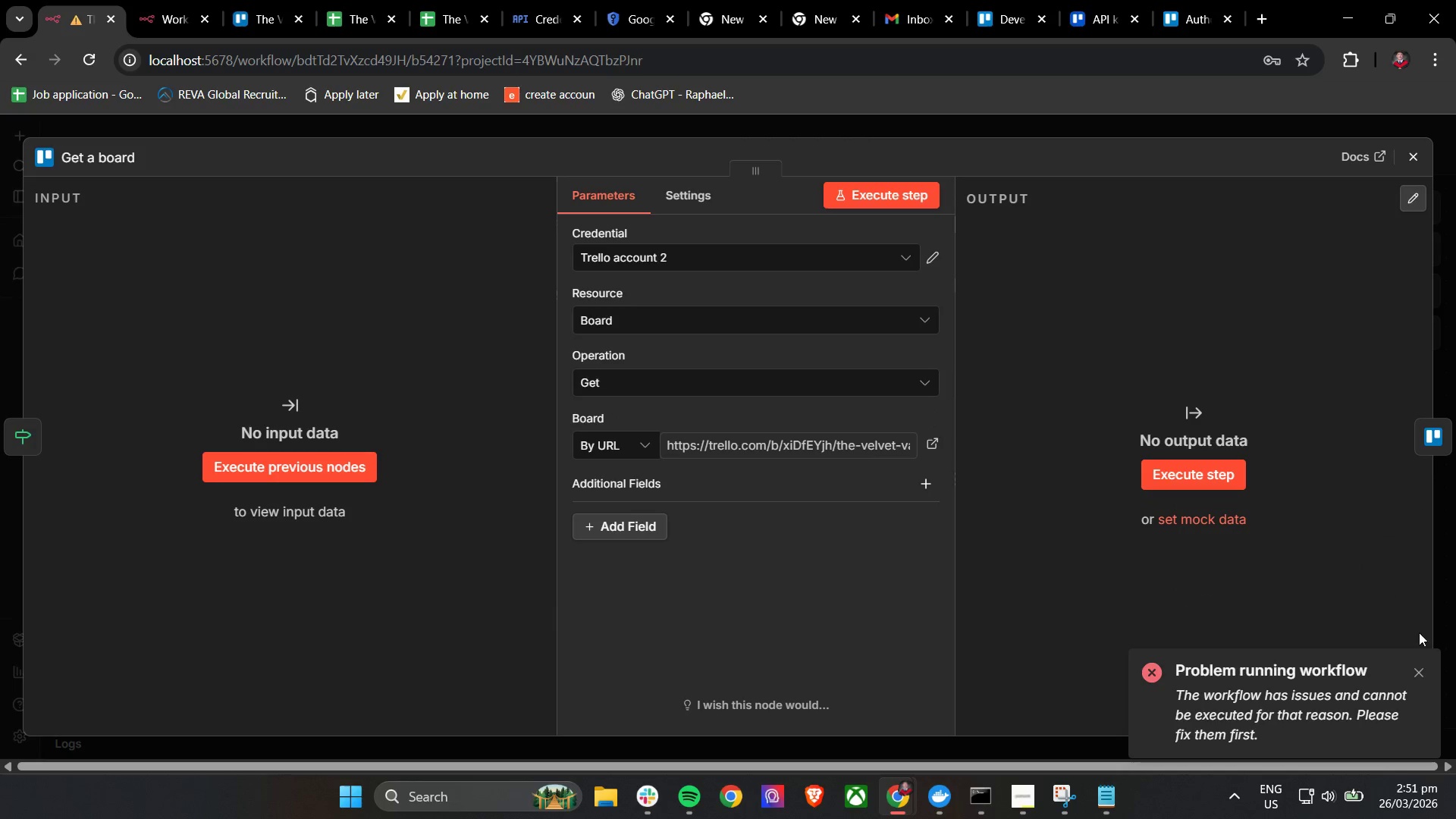 
left_click([1419, 678])
 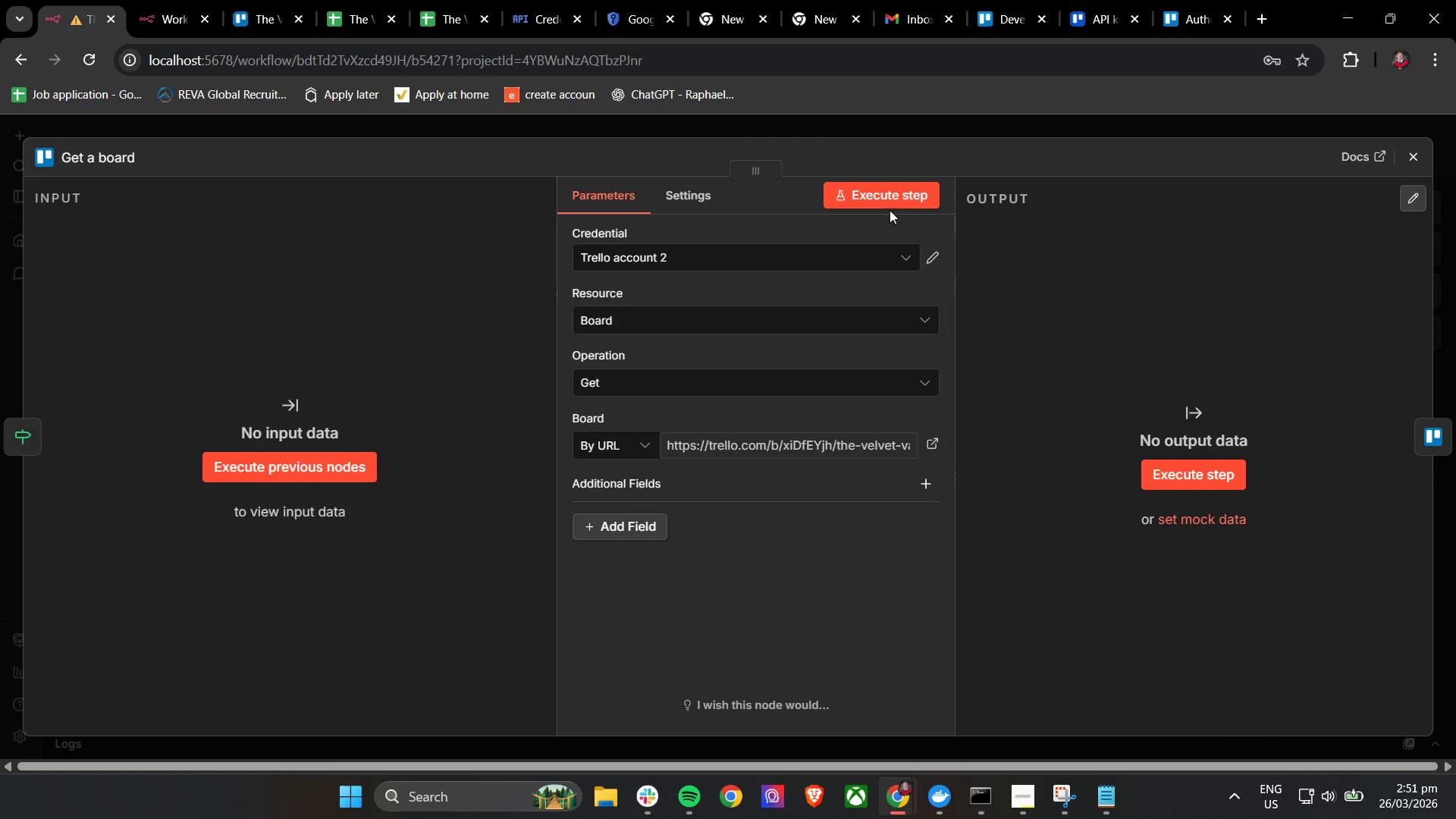 
left_click([884, 193])
 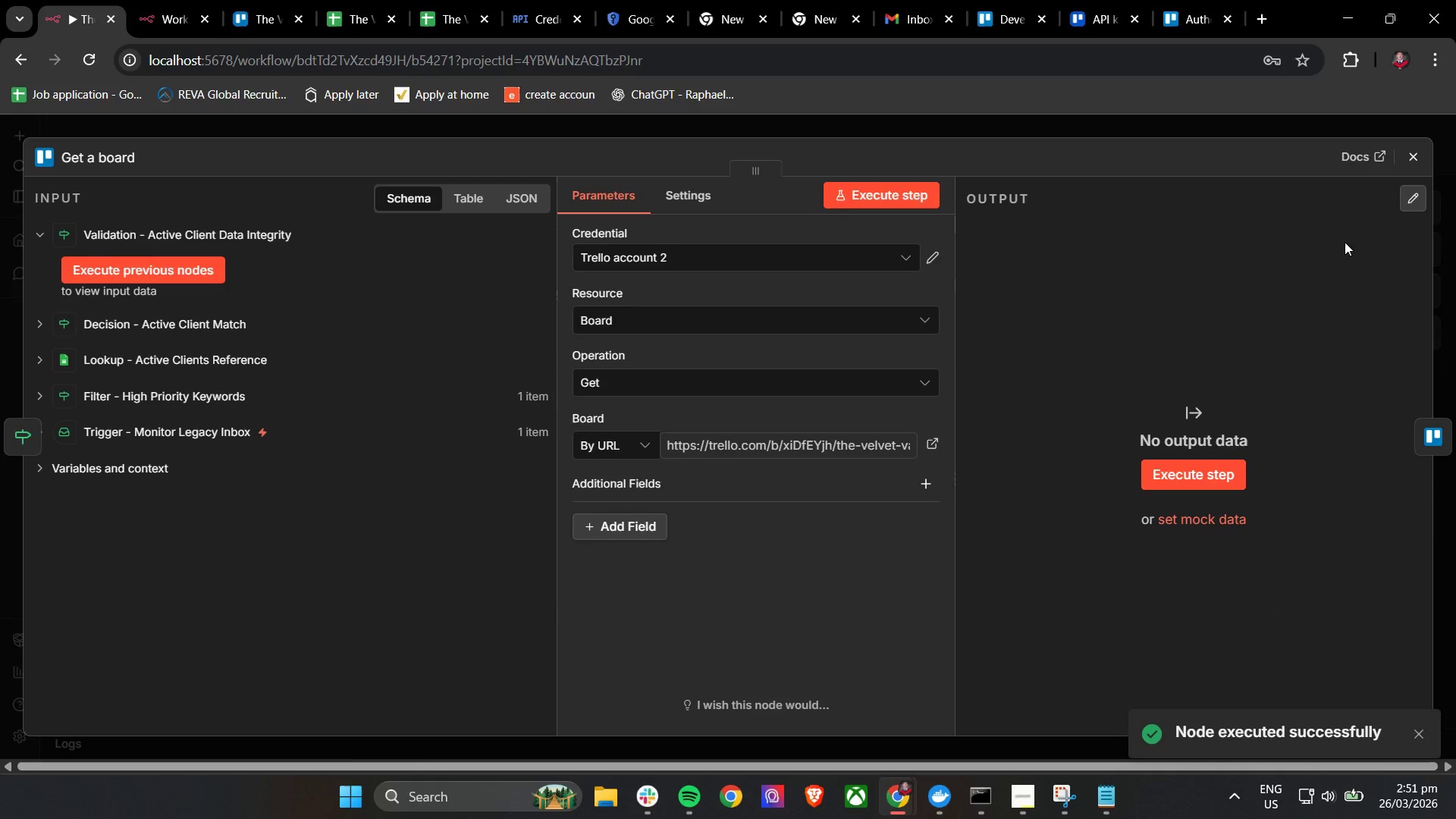 
wait(5.8)
 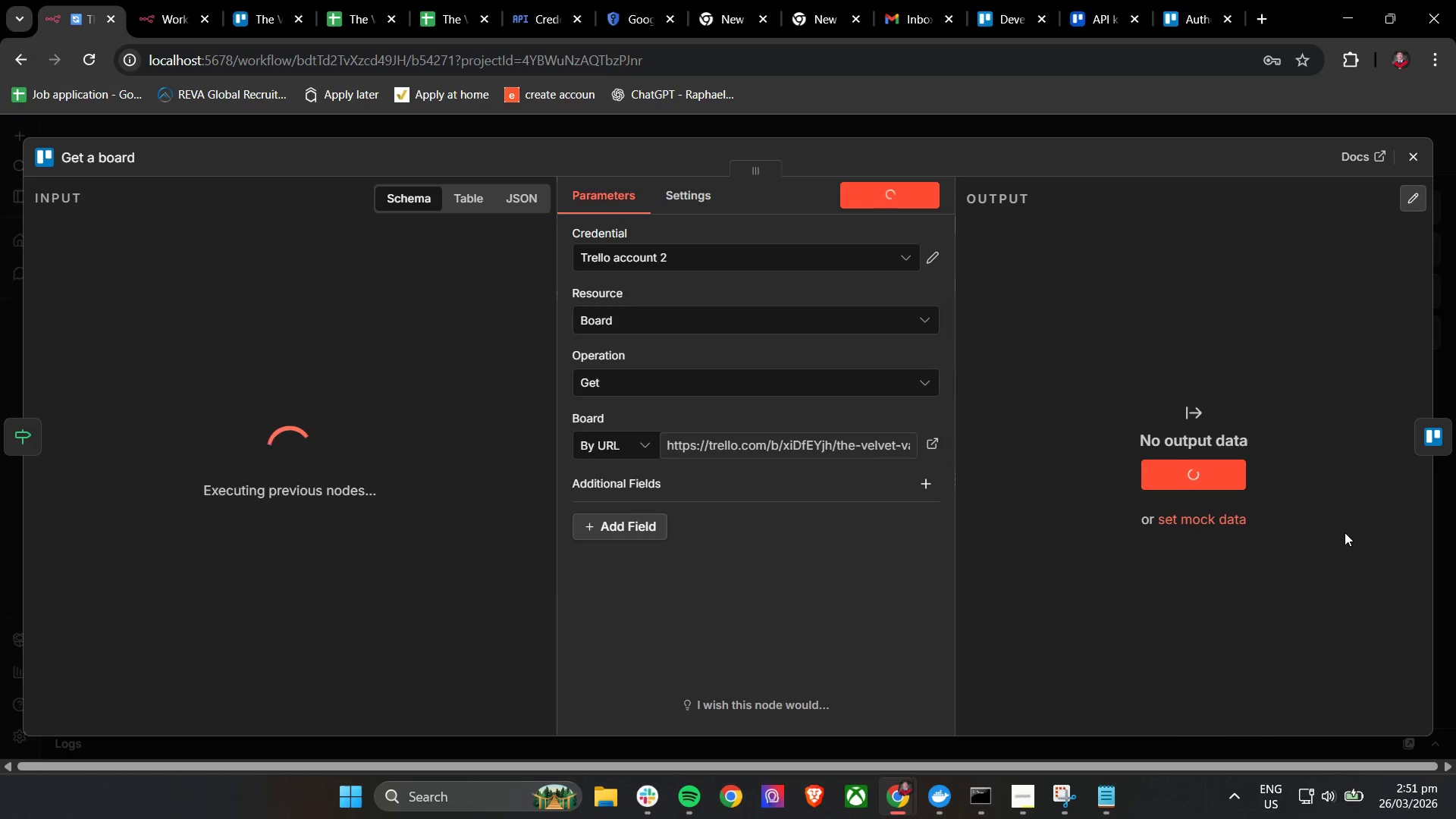 
left_click_drag(start_coordinate=[864, 418], to_coordinate=[992, 450])
 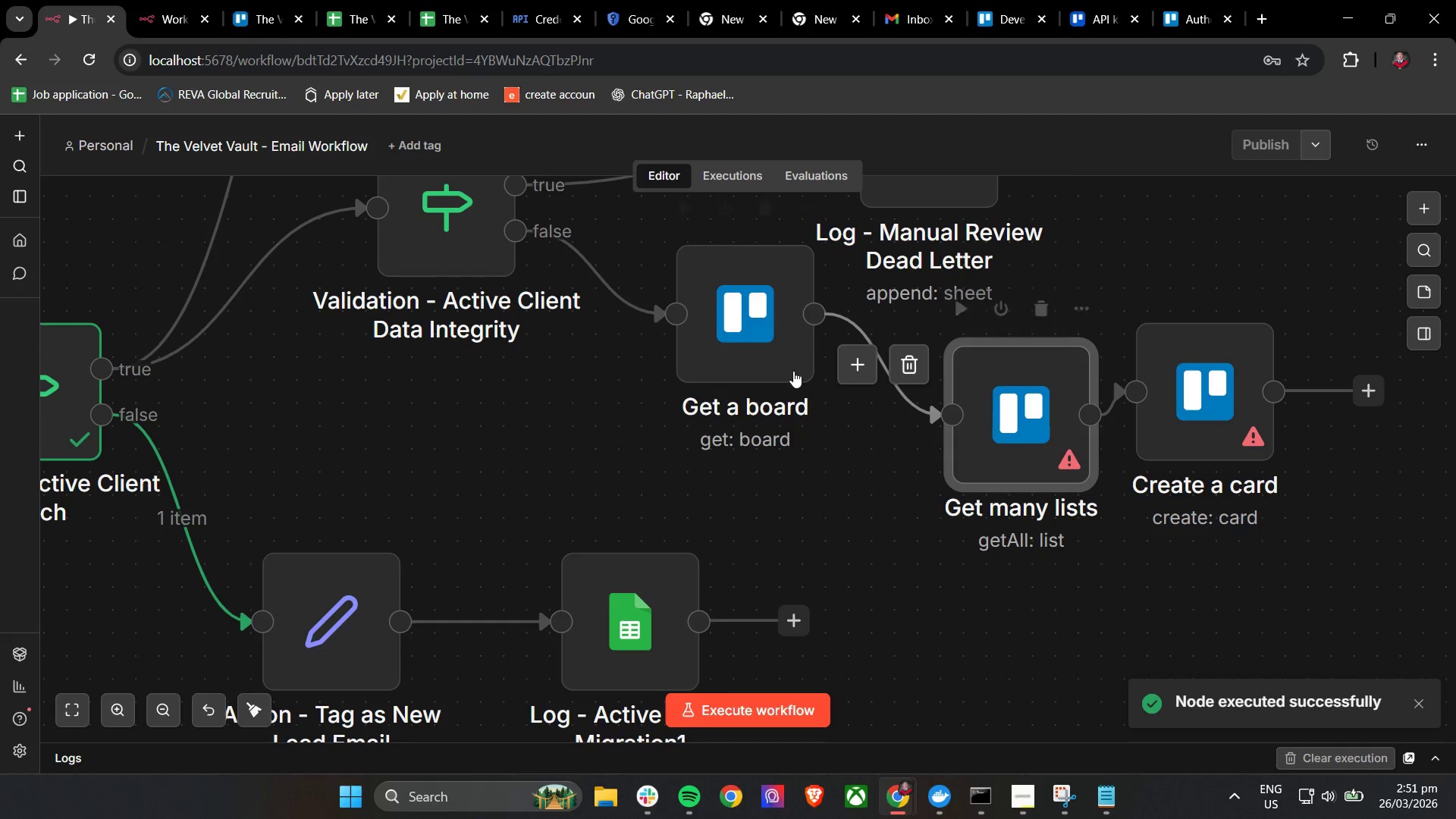 
left_click([748, 355])
 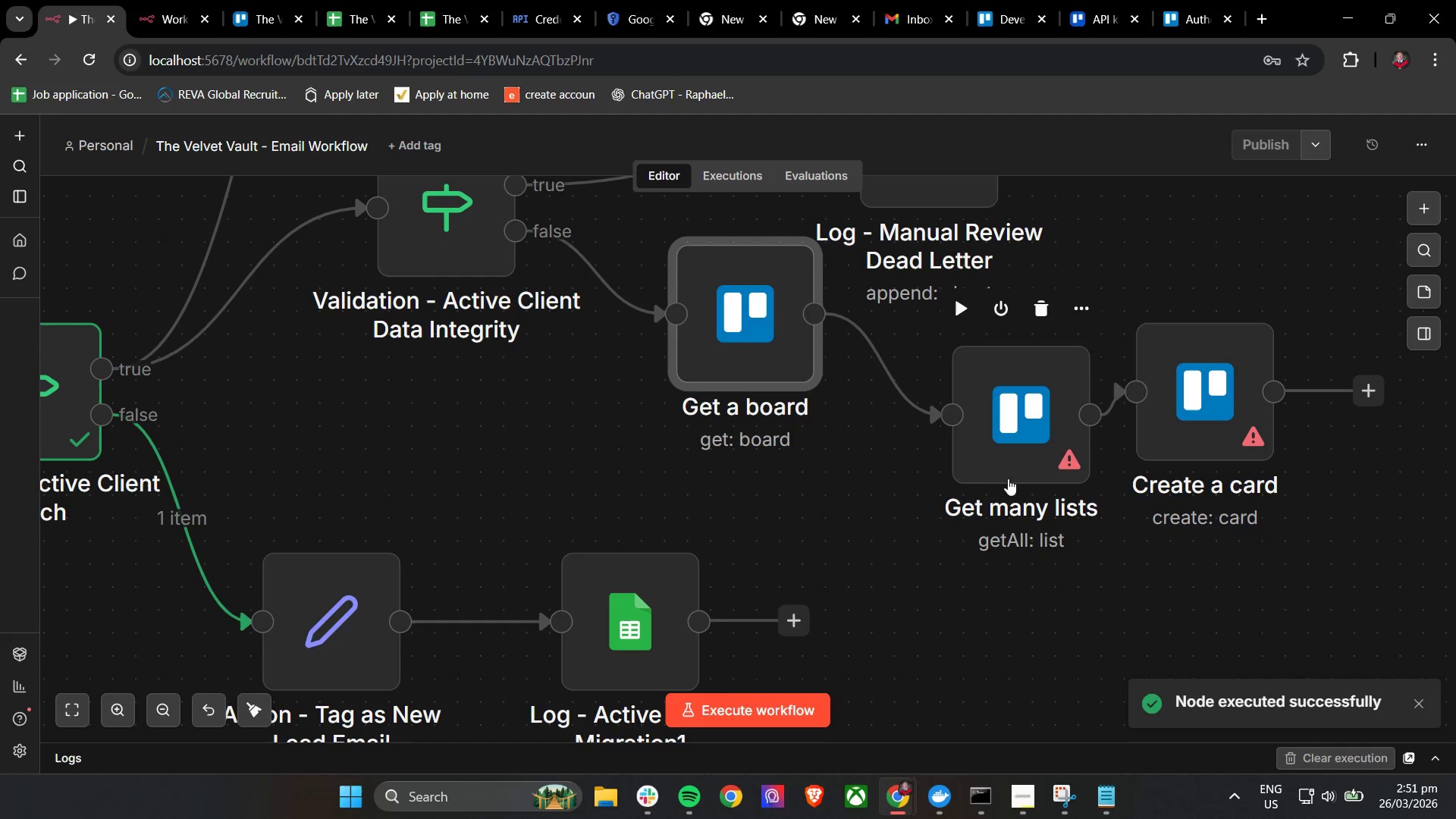 
double_click([1009, 476])
 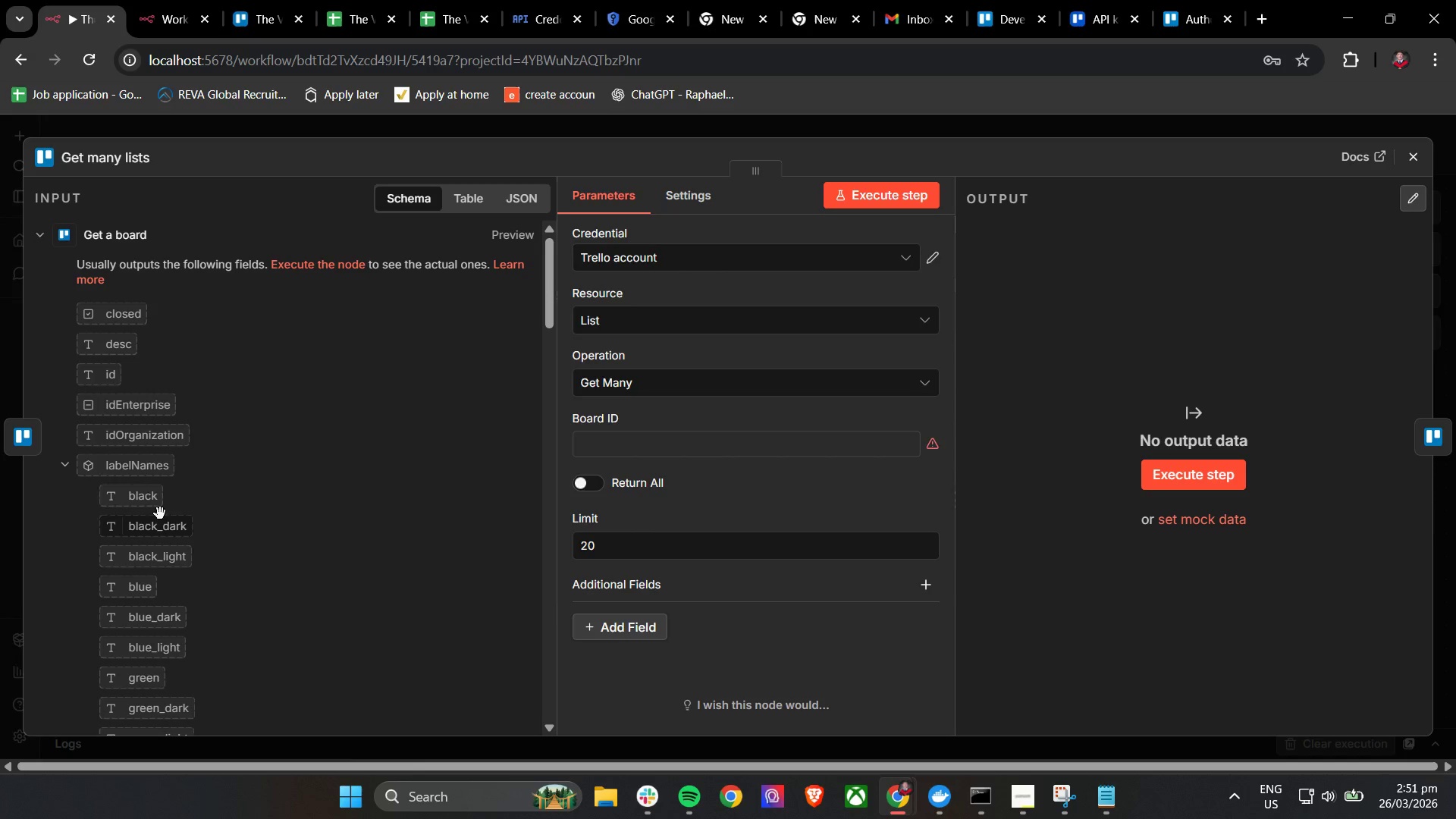 
wait(6.88)
 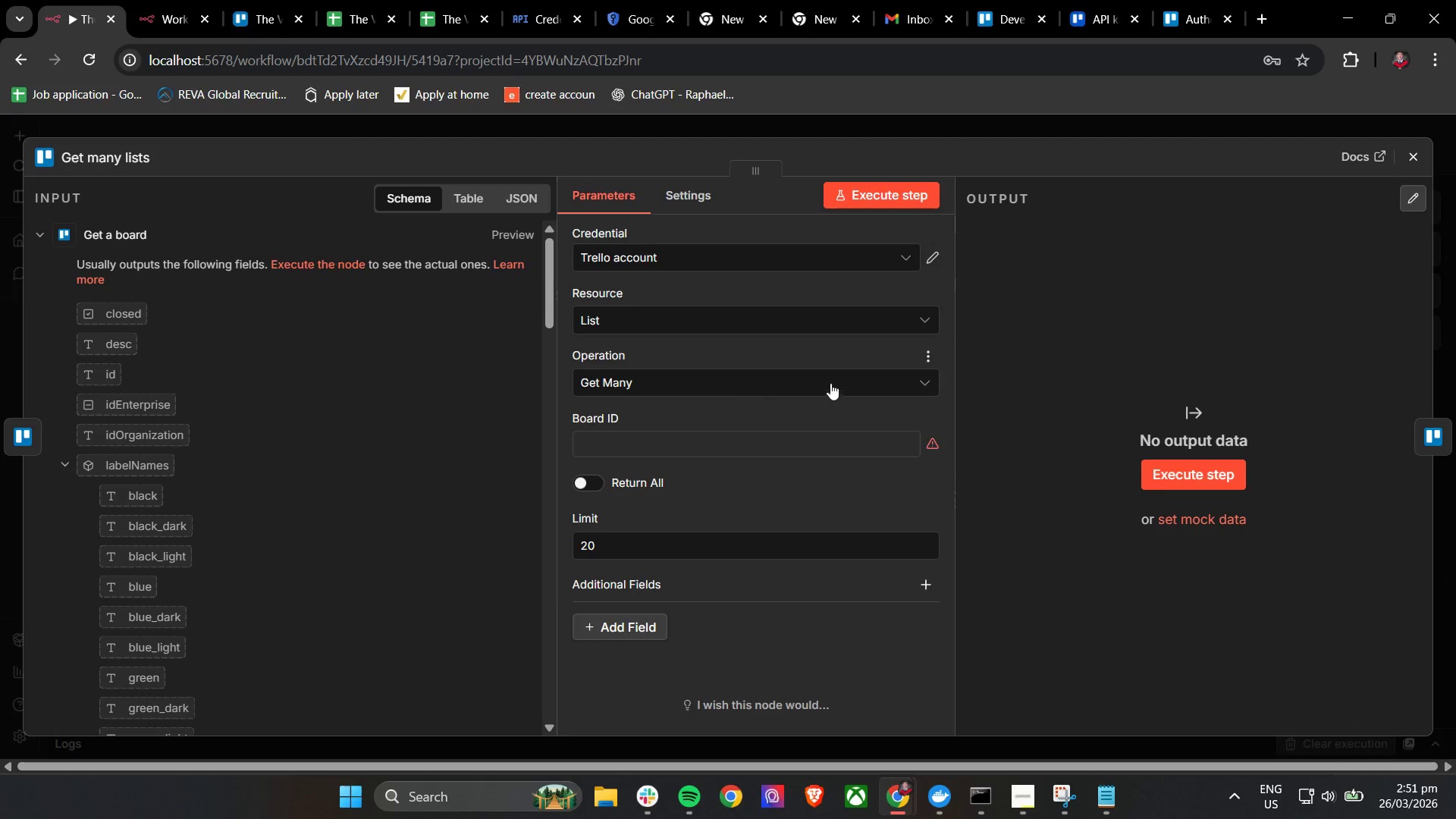 
scroll: coordinate [127, 375], scroll_direction: up, amount: 4.0
 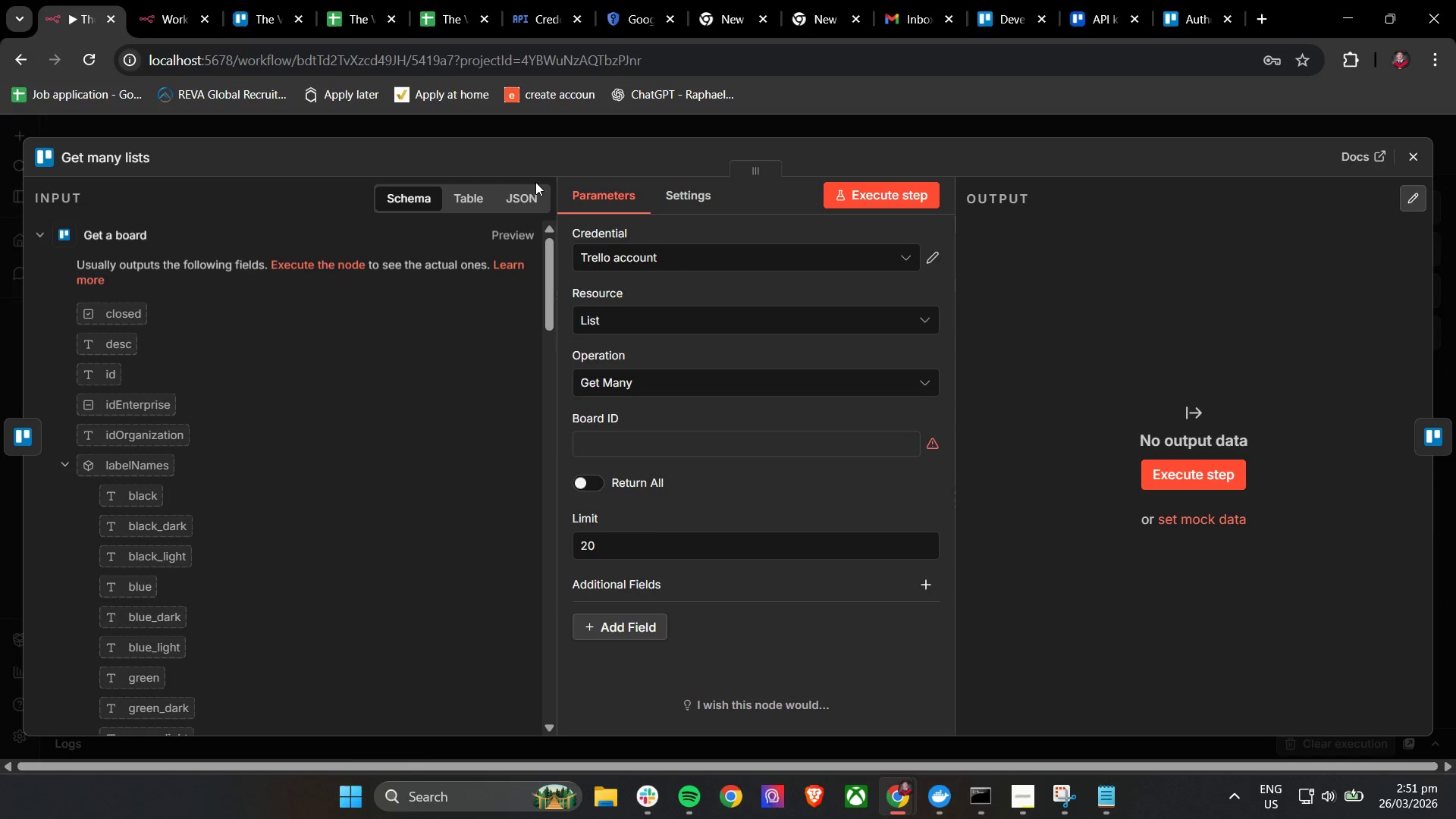 
double_click([529, 199])
 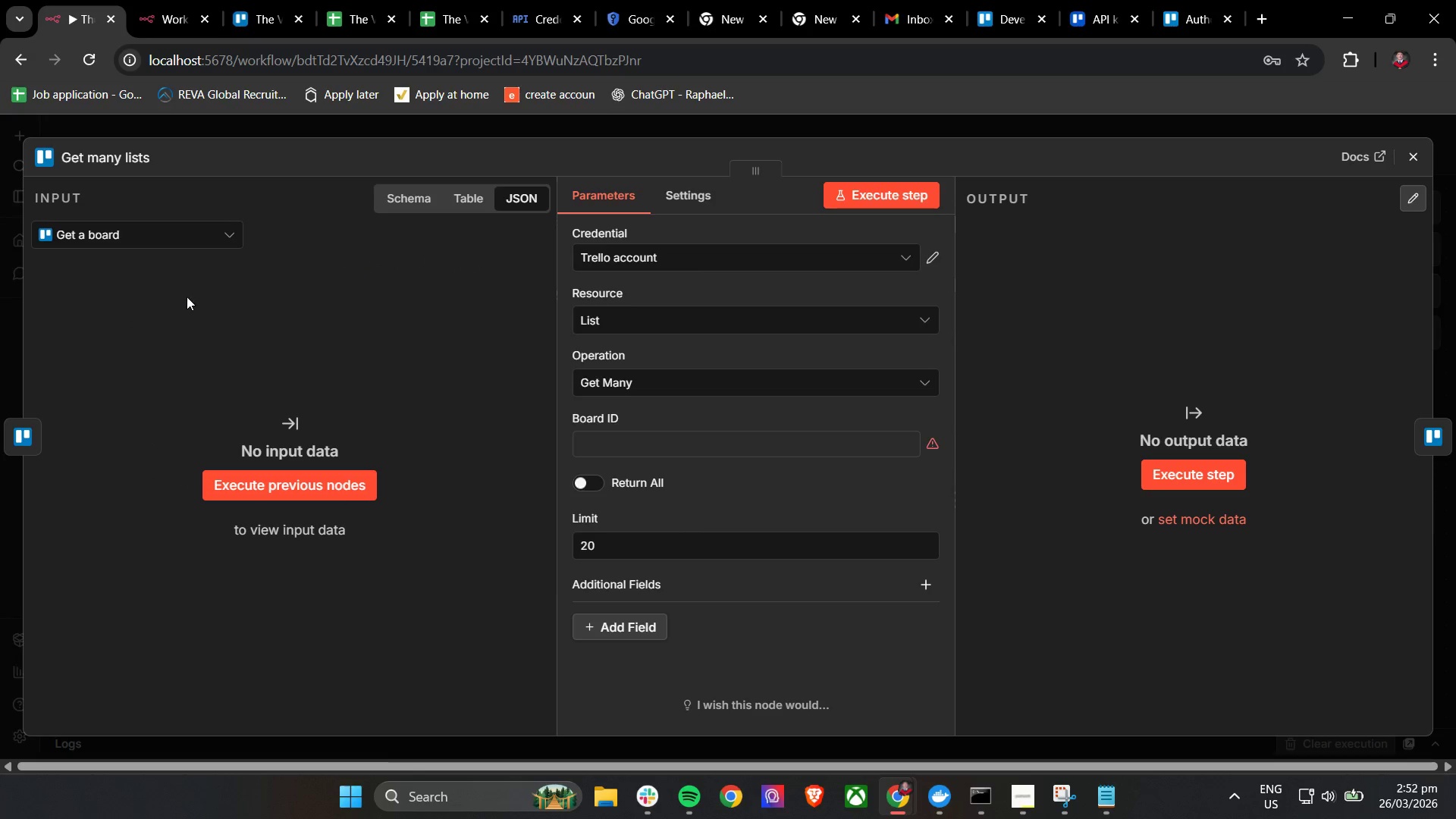 
left_click([429, 186])
 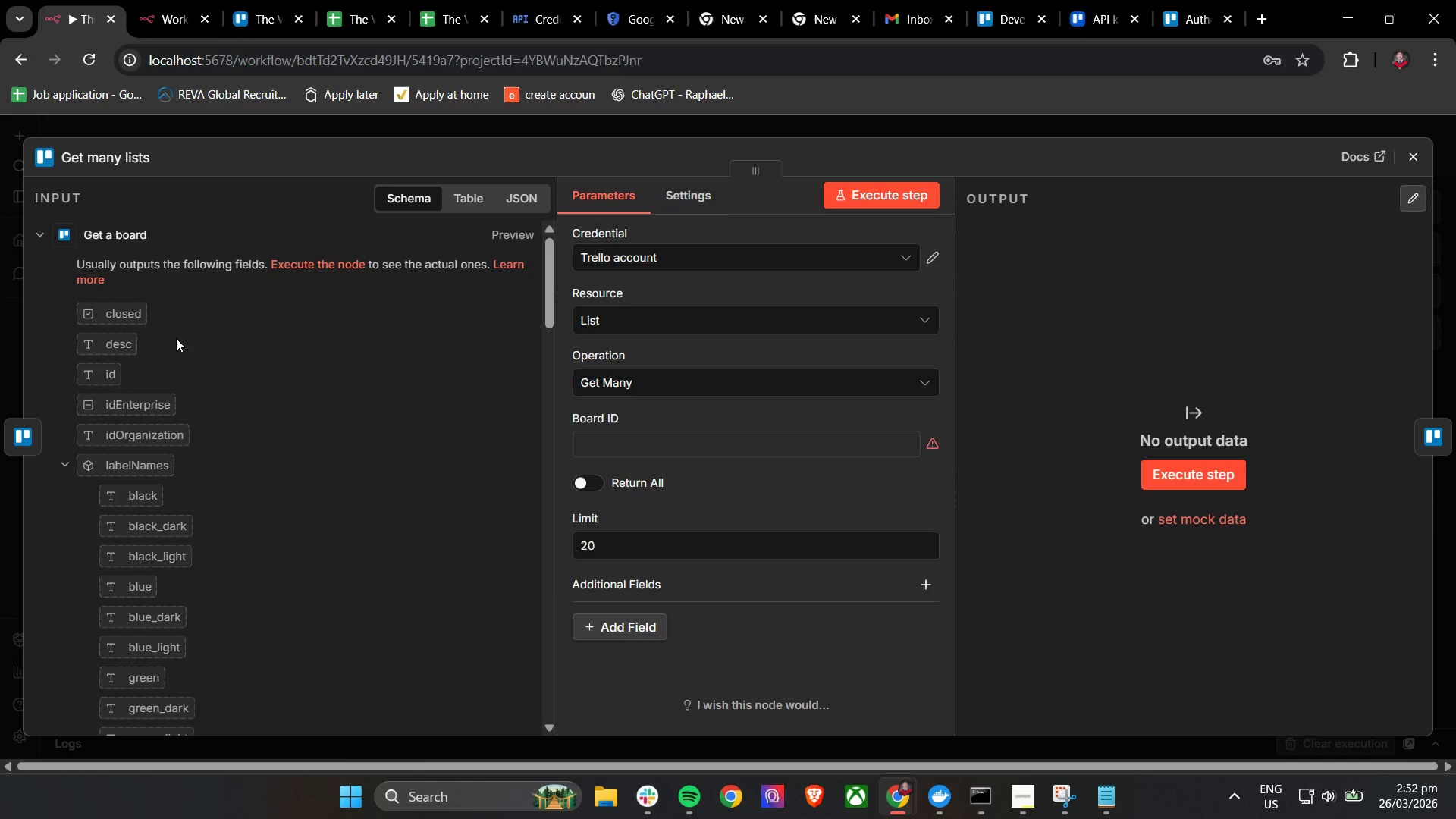 
scroll: coordinate [165, 465], scroll_direction: down, amount: 18.0
 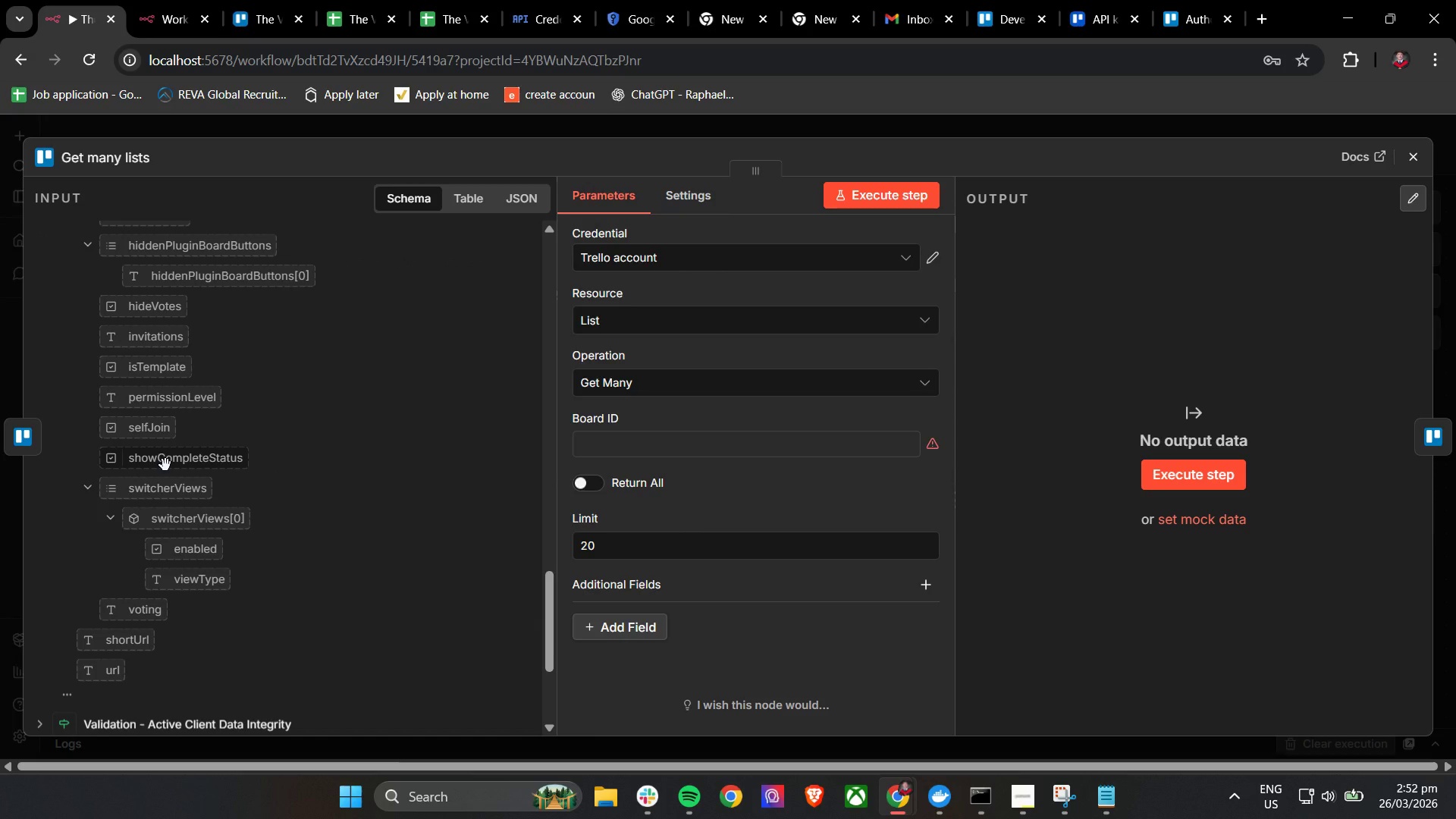 
scroll: coordinate [165, 465], scroll_direction: up, amount: 15.0
 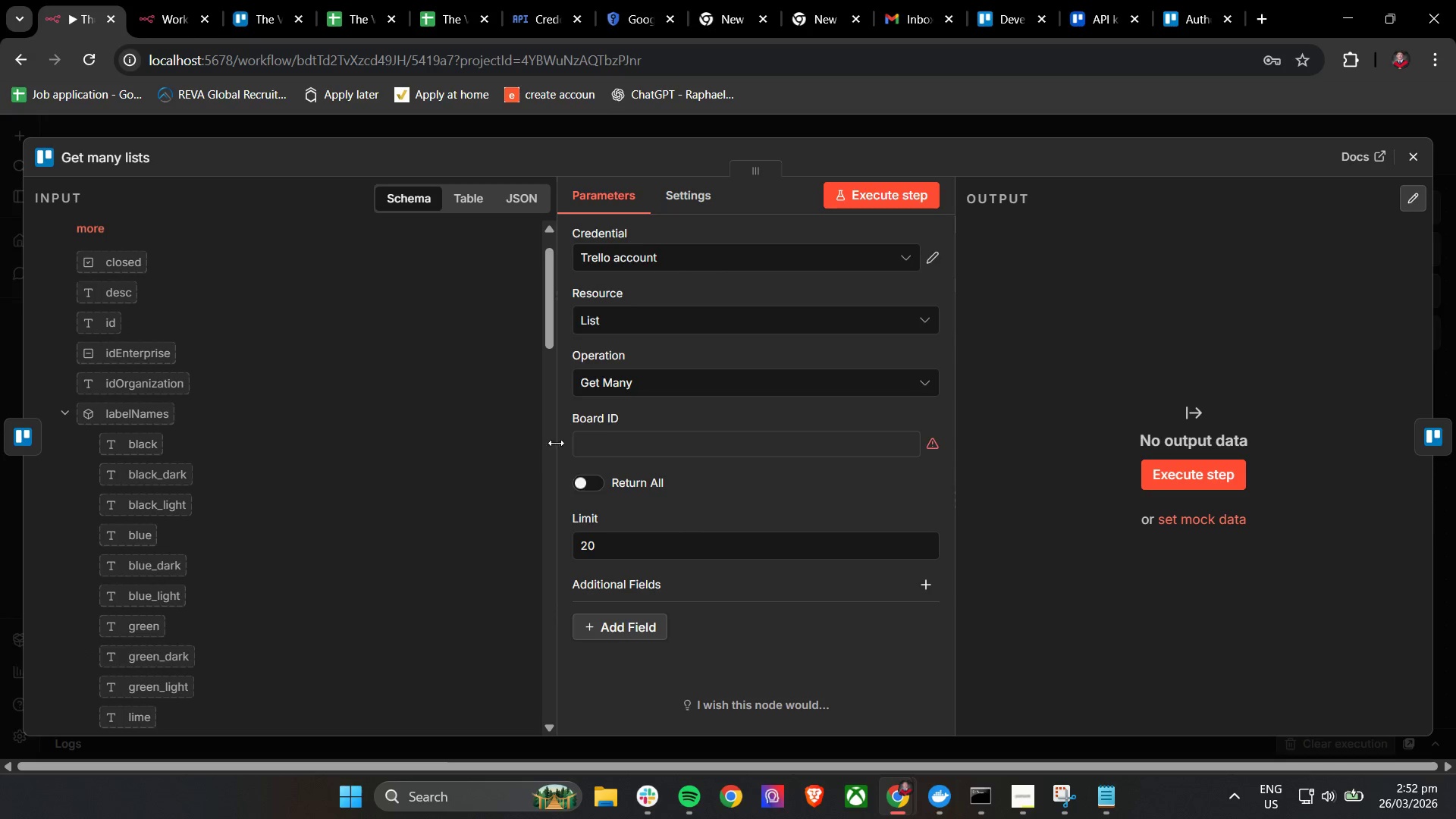 
left_click([613, 435])
 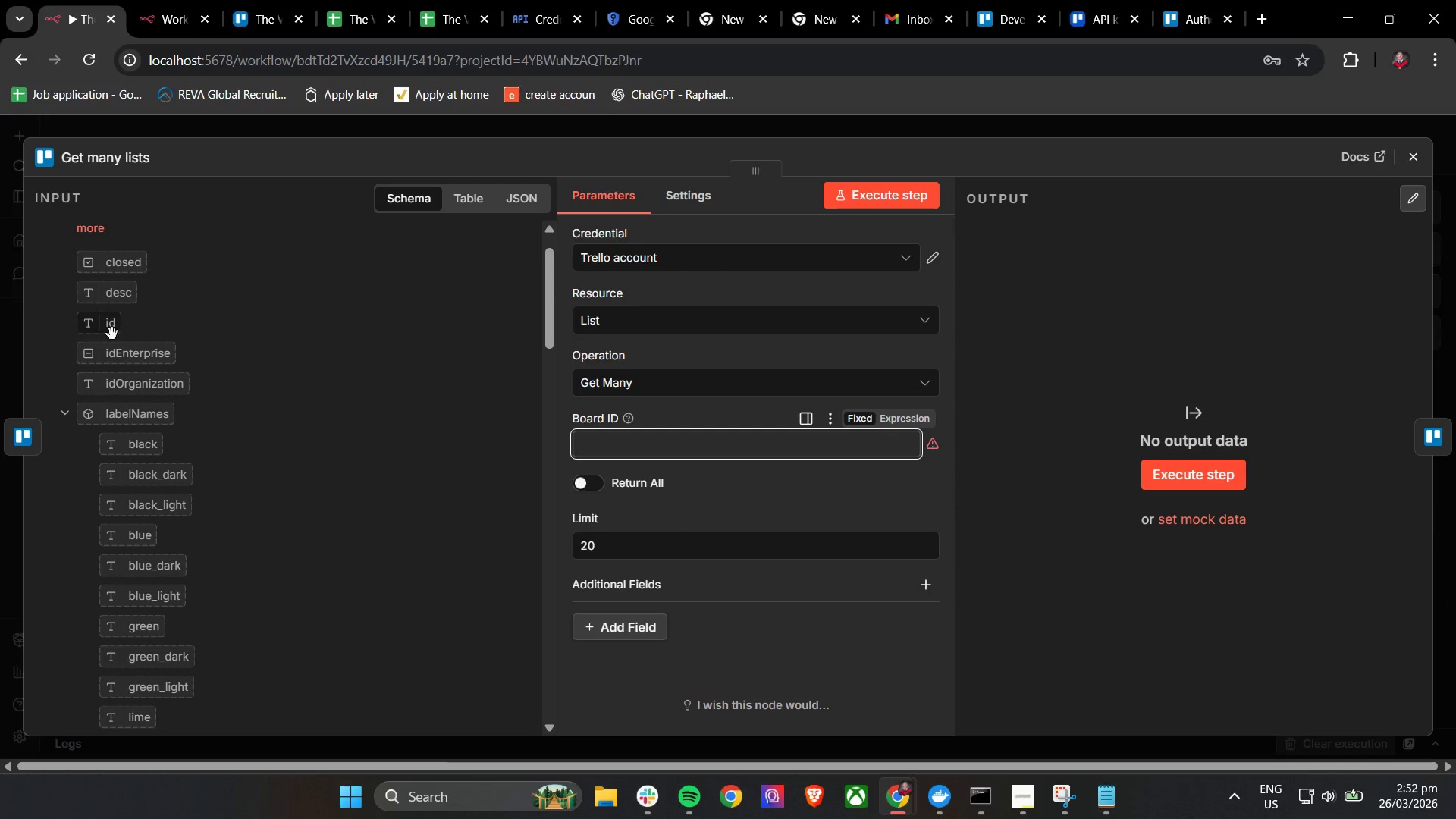 
left_click_drag(start_coordinate=[111, 329], to_coordinate=[683, 453])
 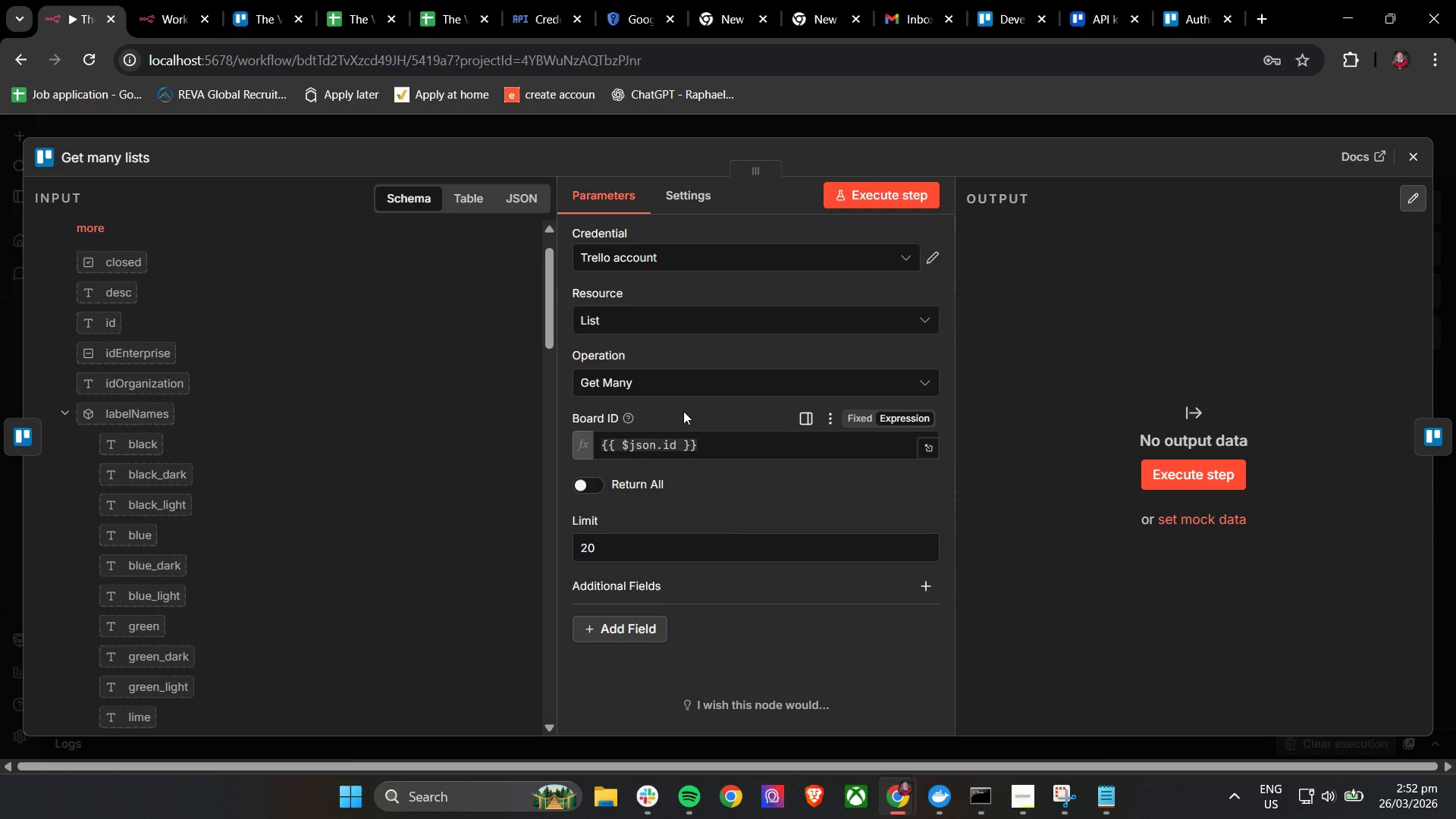 
left_click([682, 406])
 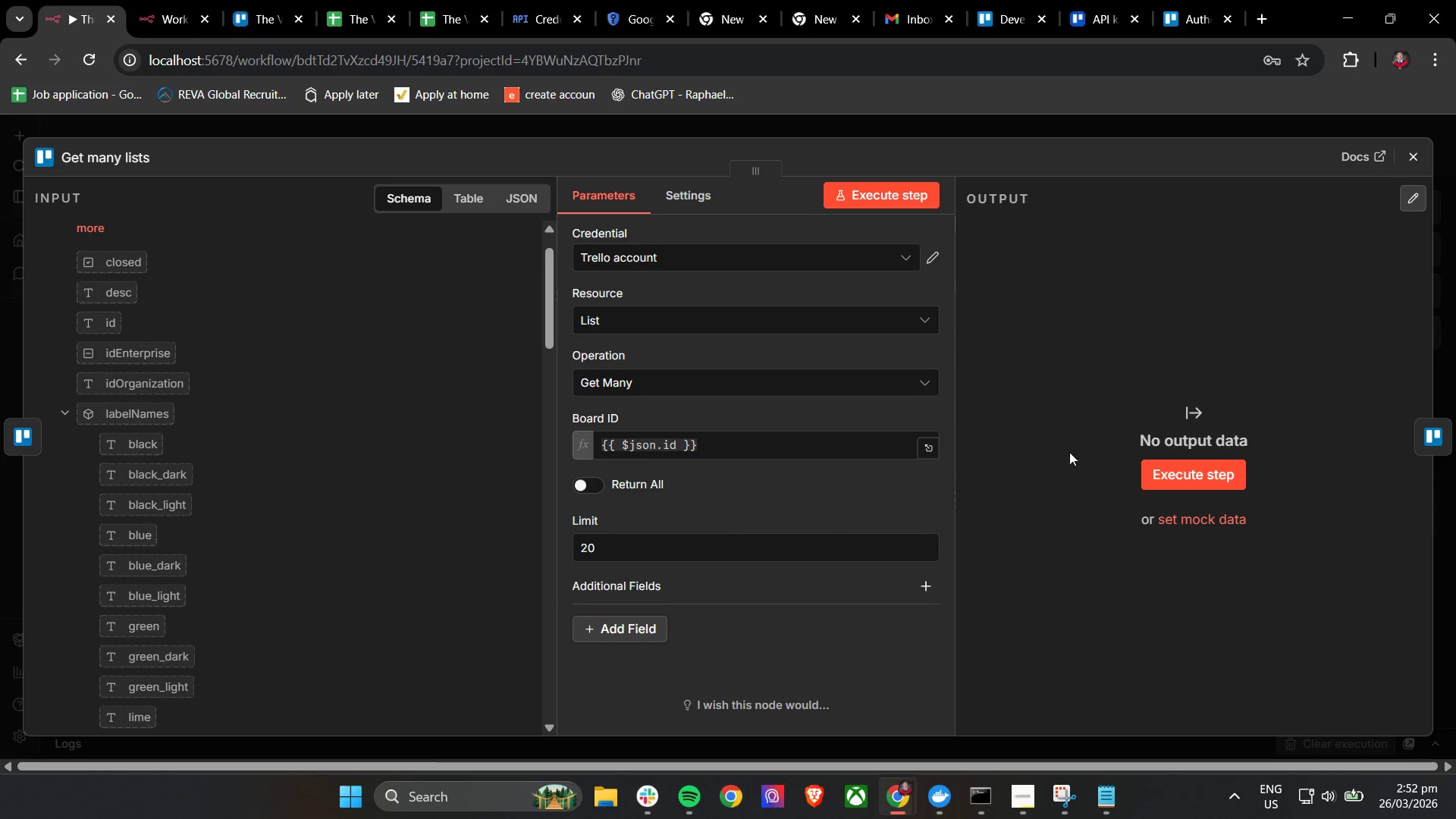 
left_click([1175, 469])
 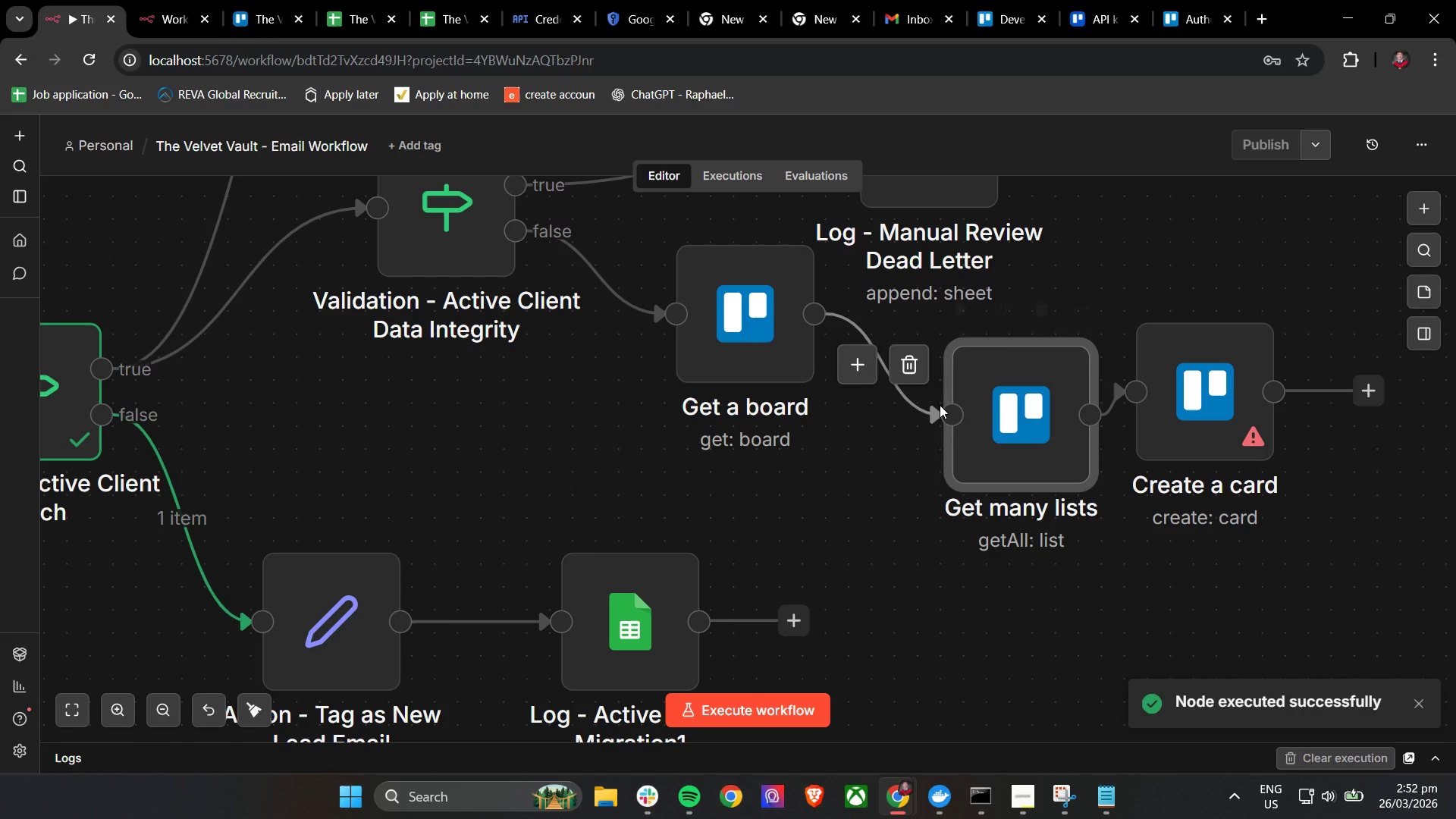 
left_click([965, 314])
 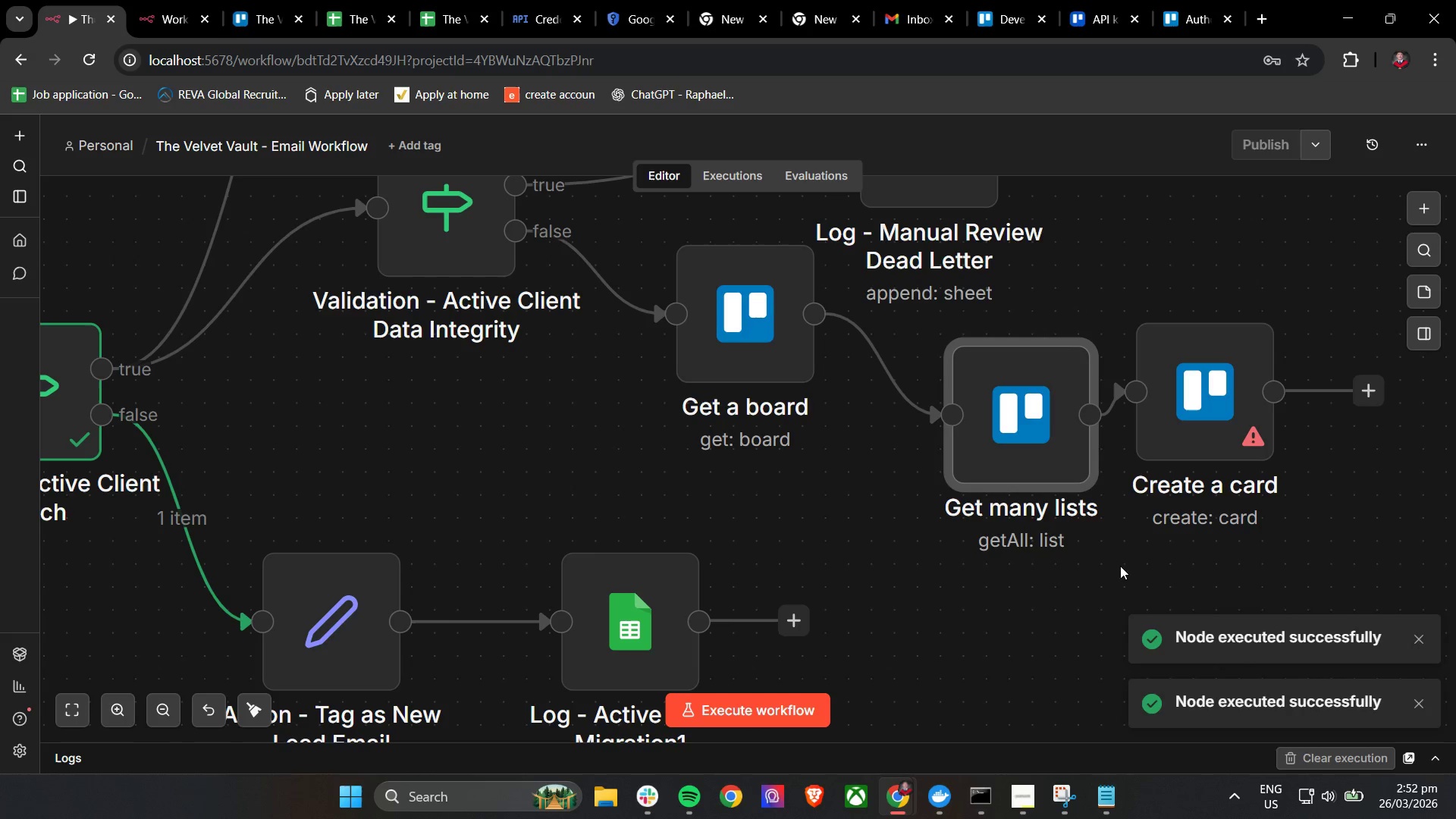 
left_click_drag(start_coordinate=[1034, 460], to_coordinate=[968, 472])
 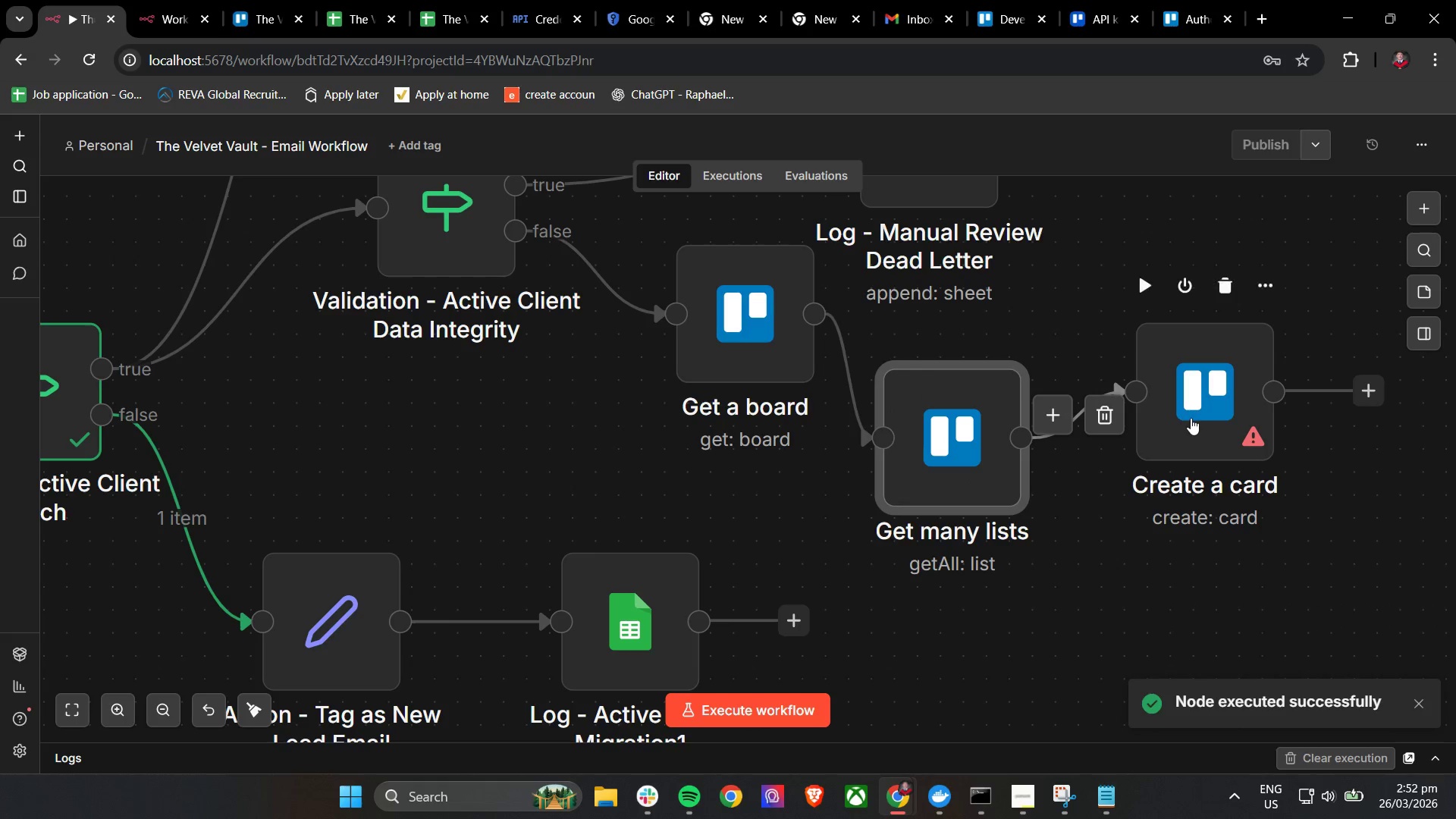 
double_click([1198, 418])
 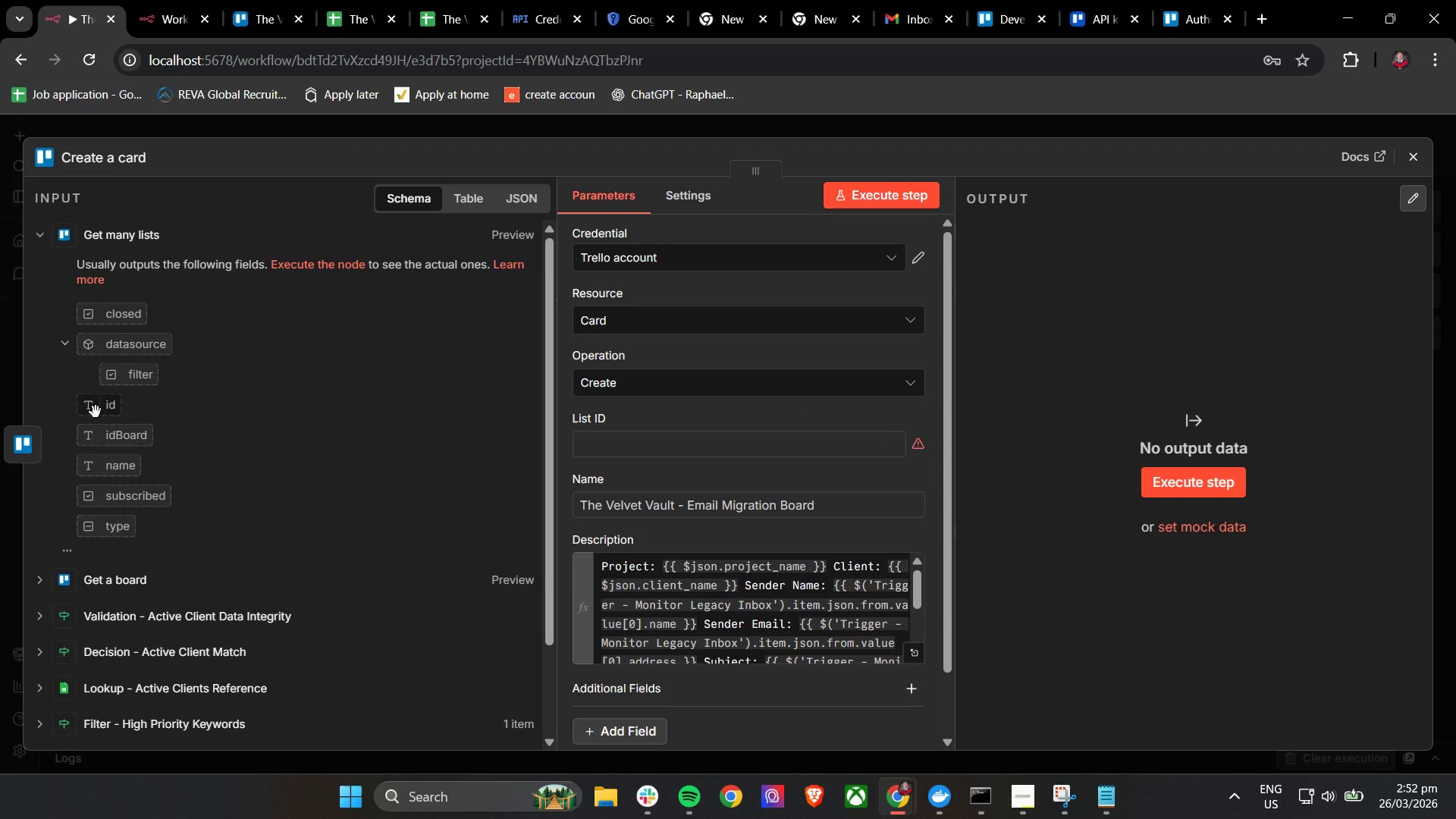 
left_click_drag(start_coordinate=[104, 410], to_coordinate=[657, 444])
 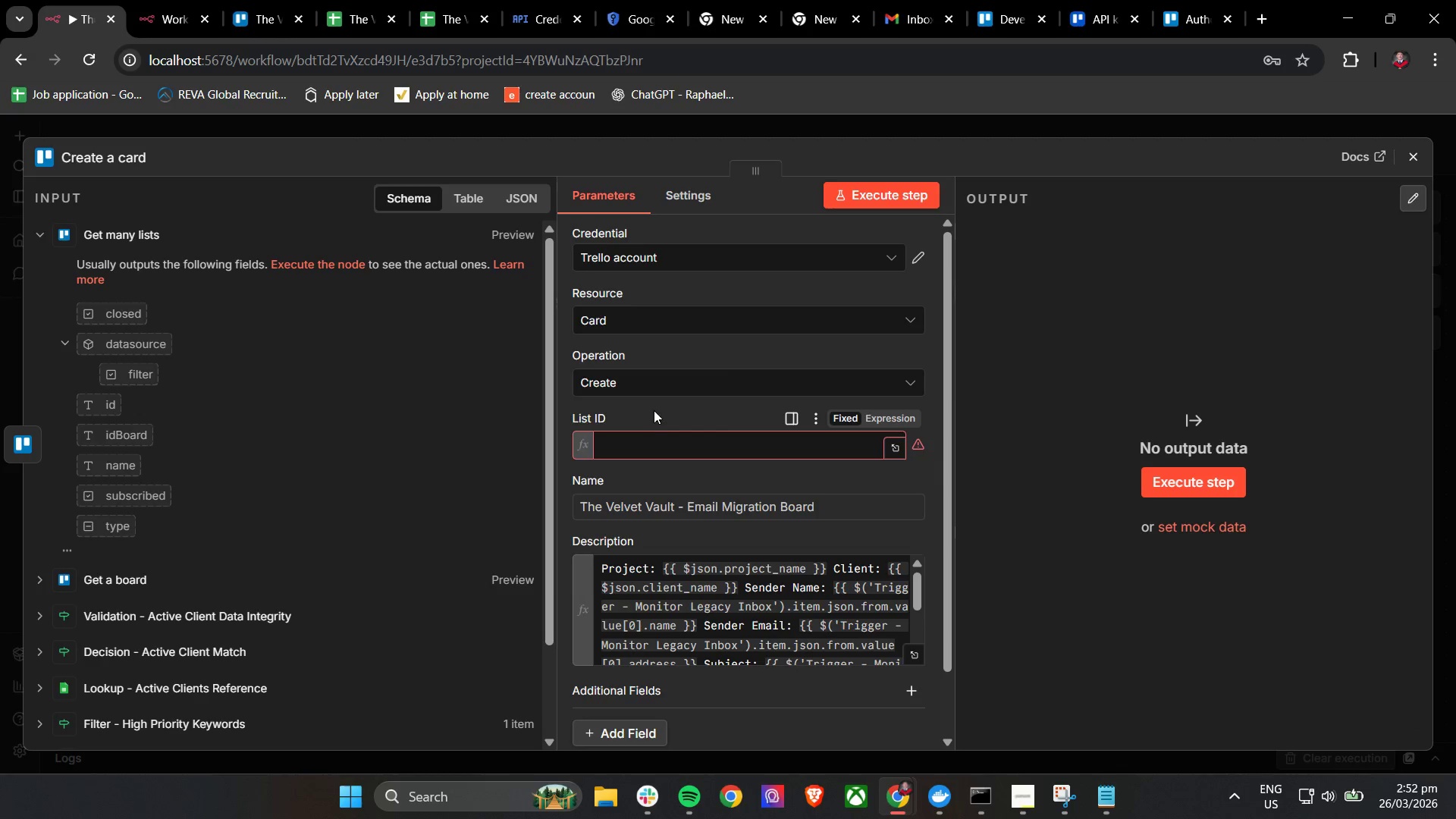 
left_click([654, 406])
 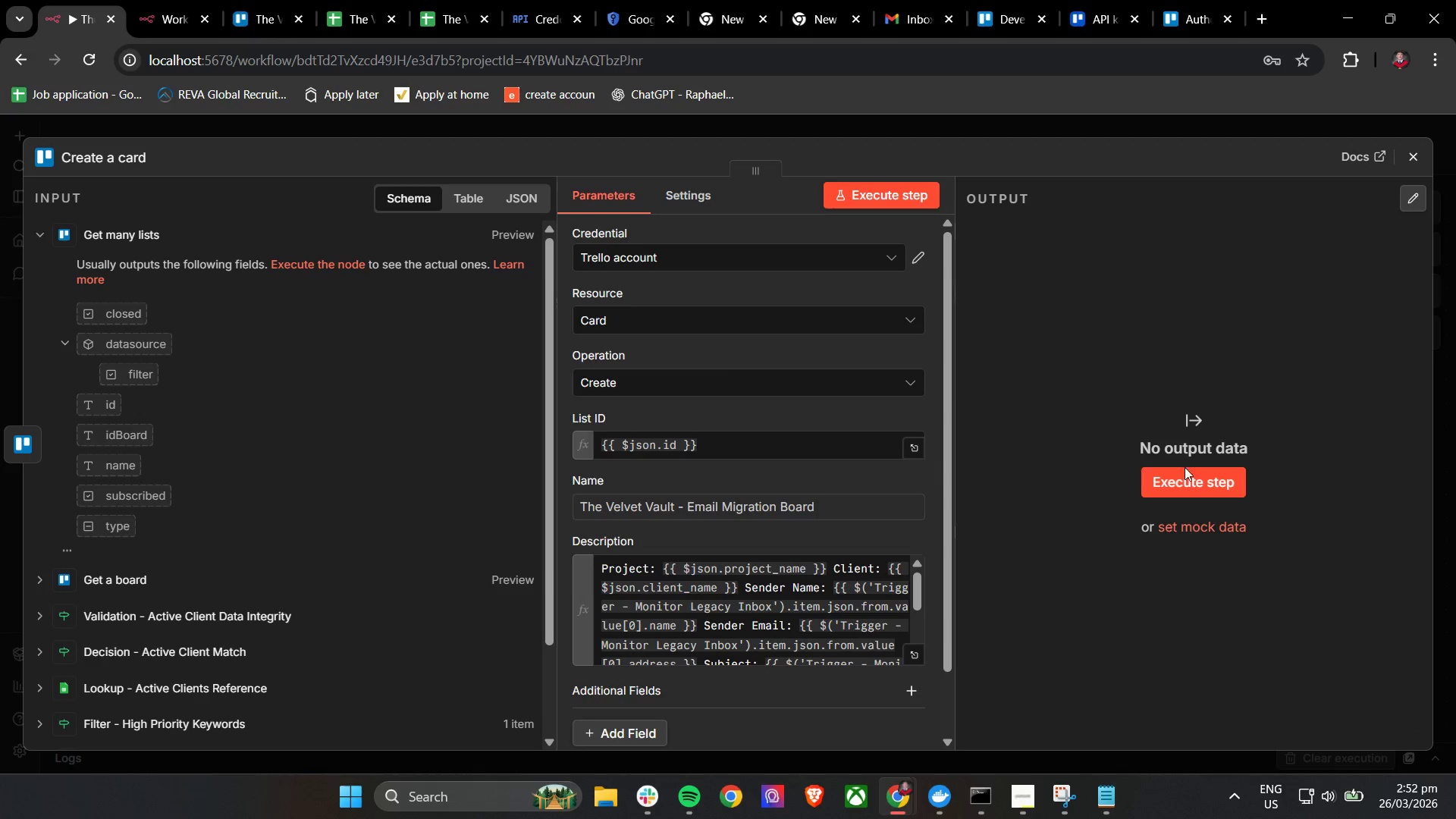 
scroll: coordinate [770, 511], scroll_direction: down, amount: 9.0
 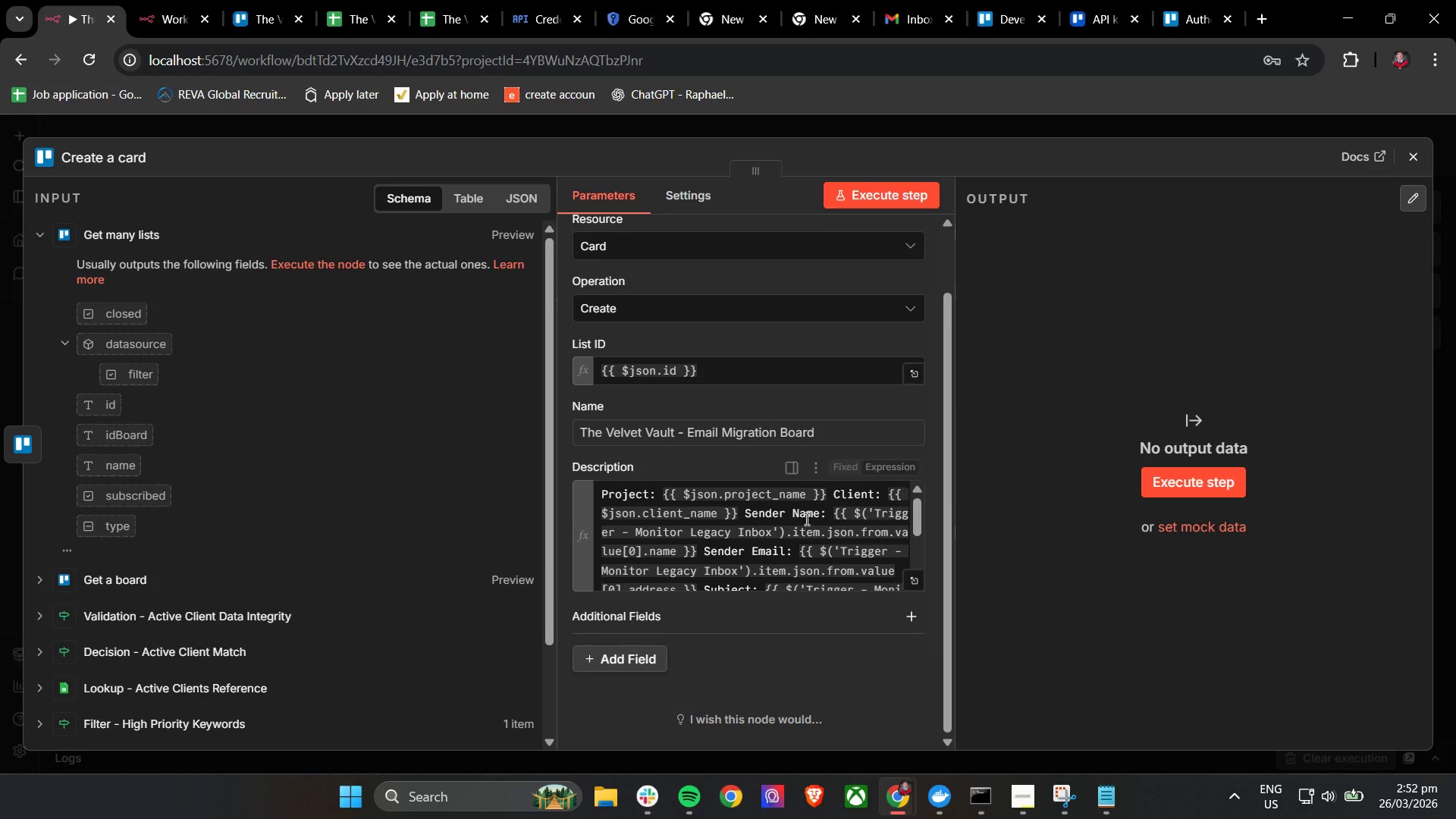 
scroll: coordinate [836, 609], scroll_direction: up, amount: 2.0
 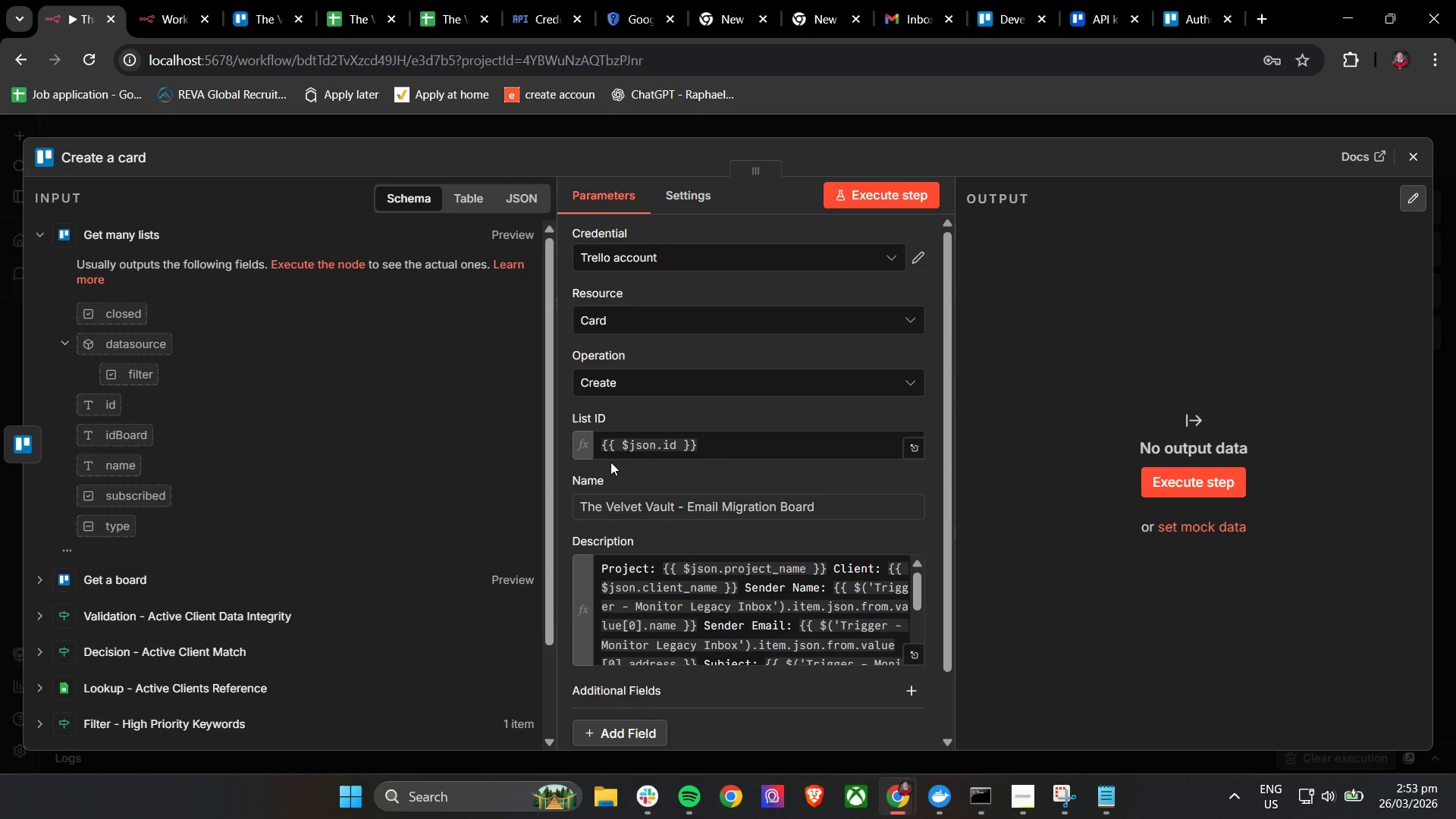 
wait(45.95)
 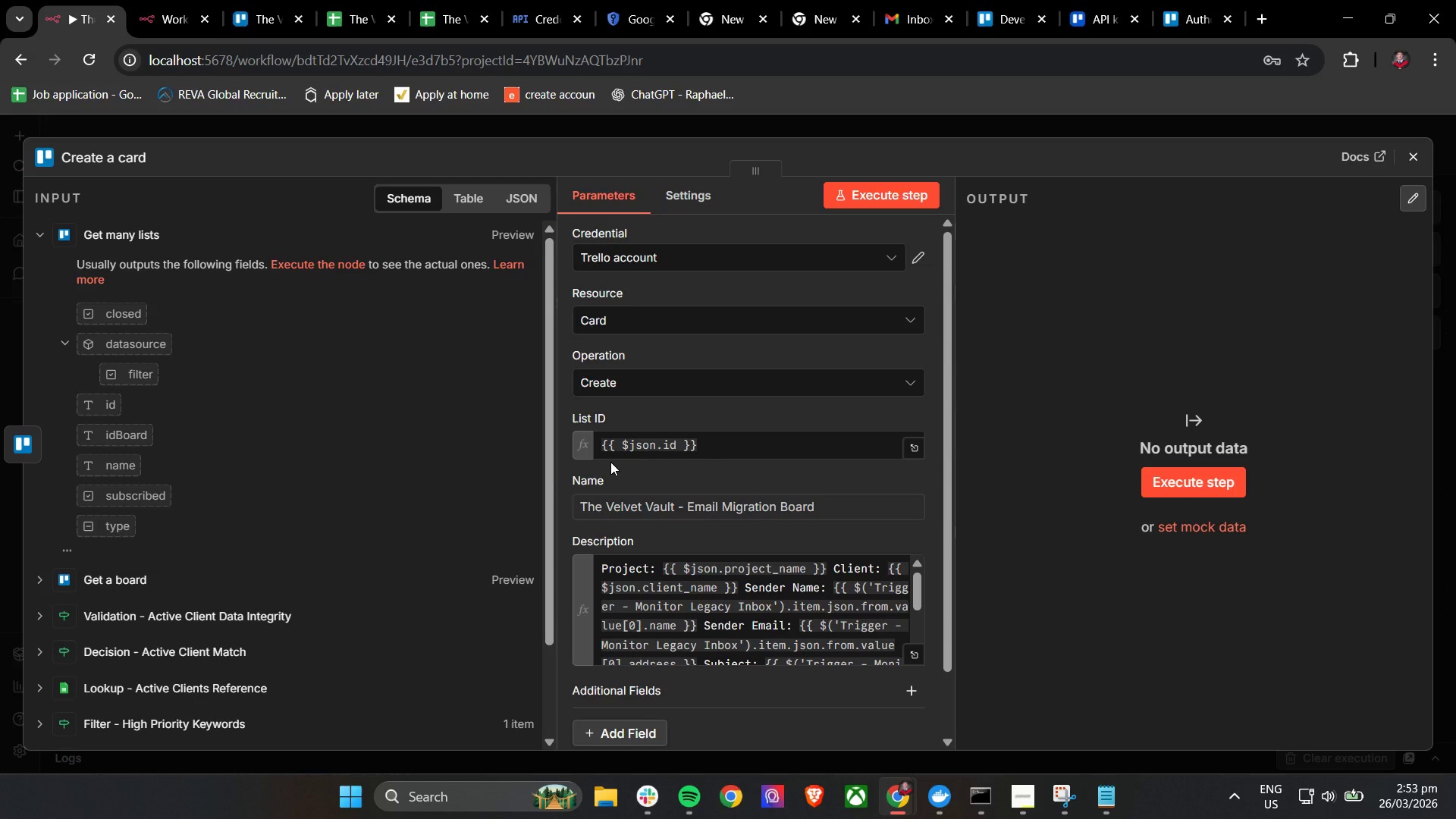 
left_click([1410, 160])
 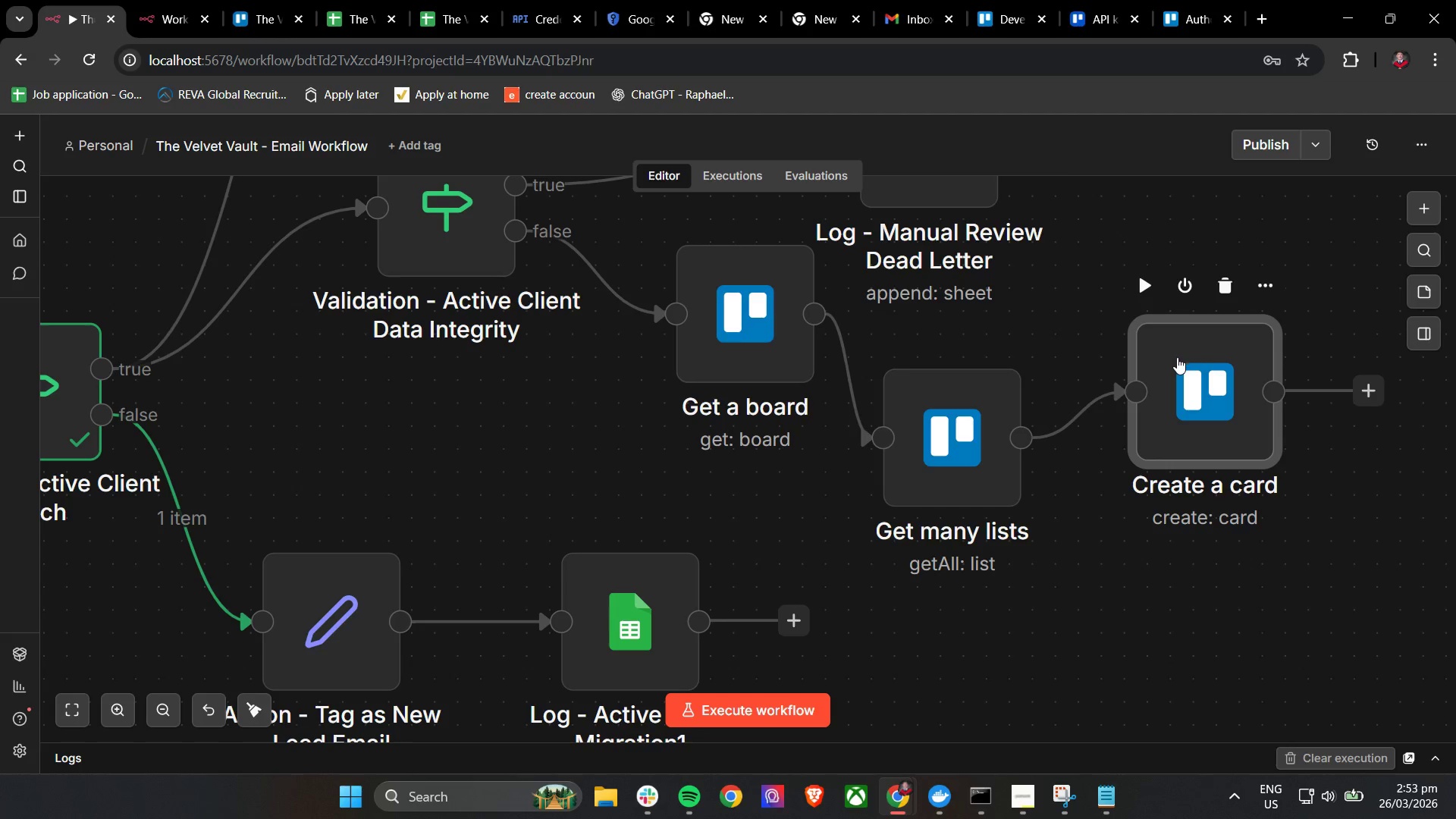 
hold_key(key=ControlLeft, duration=0.42)
scroll: coordinate [1177, 357], scroll_direction: down, amount: 2.0
 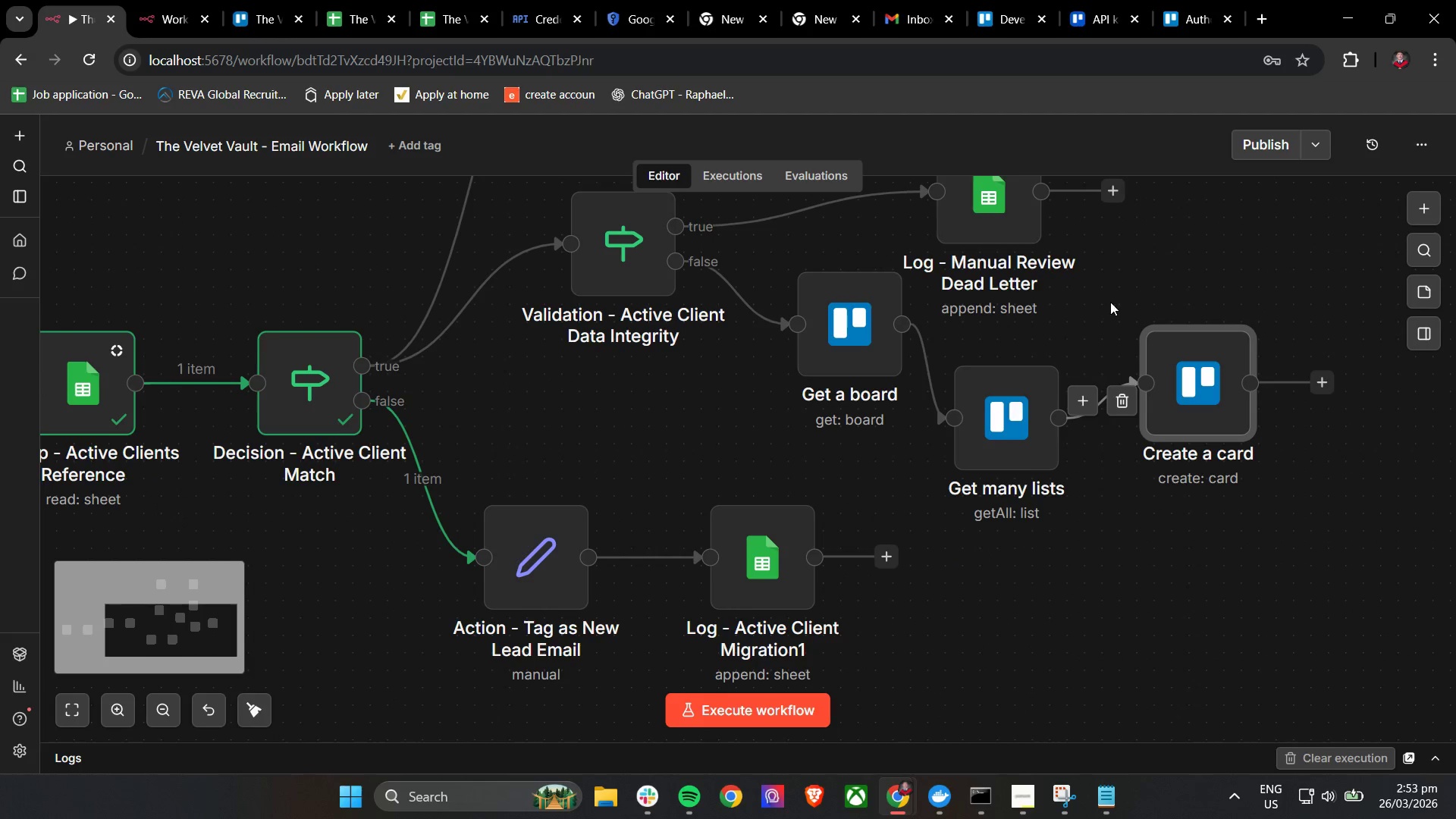 
hold_key(key=ControlLeft, duration=0.61)
left_click_drag(start_coordinate=[1111, 276], to_coordinate=[1070, 464])
 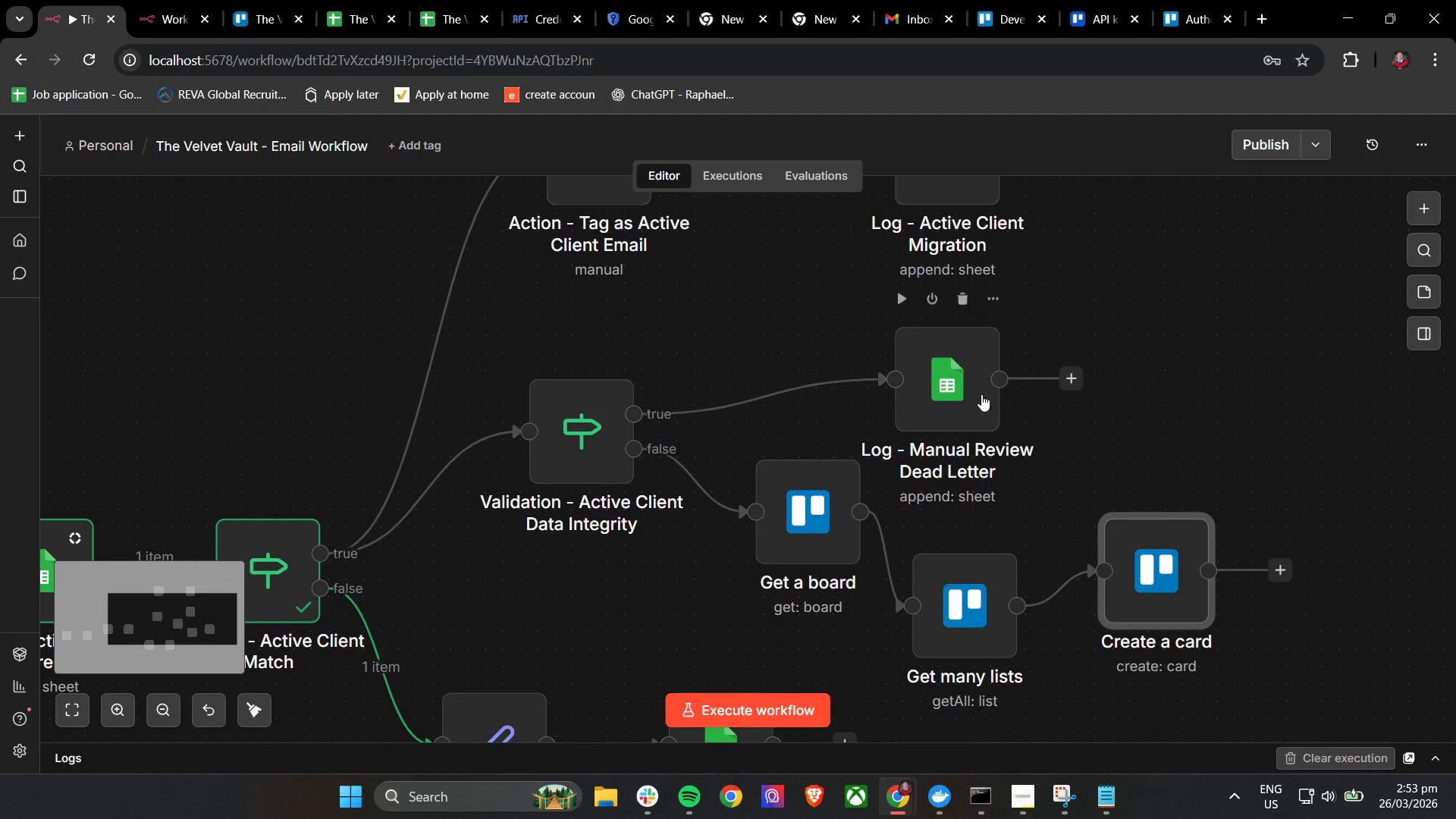 
left_click_drag(start_coordinate=[945, 390], to_coordinate=[902, 336])
 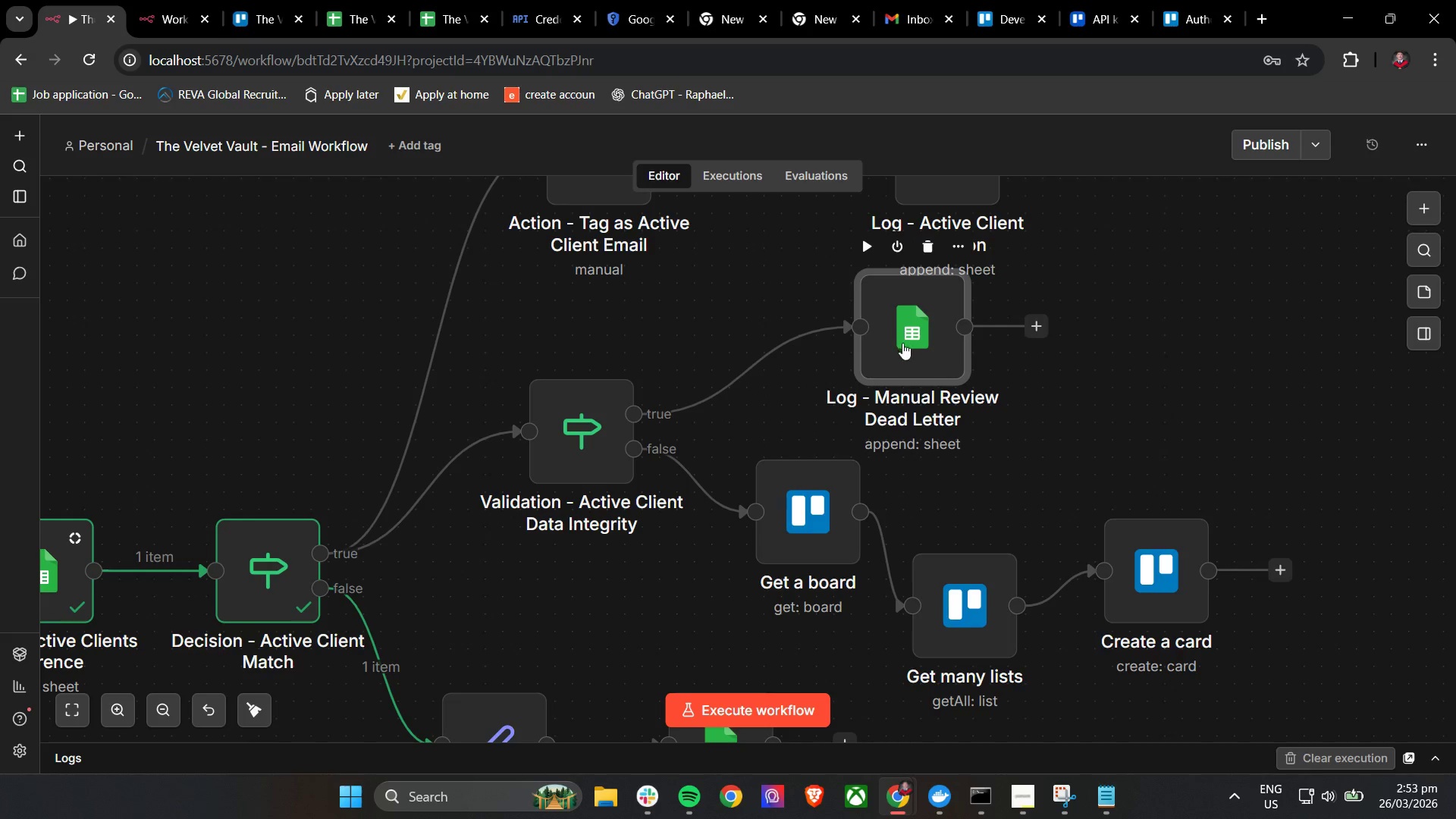 
hold_key(key=ControlLeft, duration=0.45)
 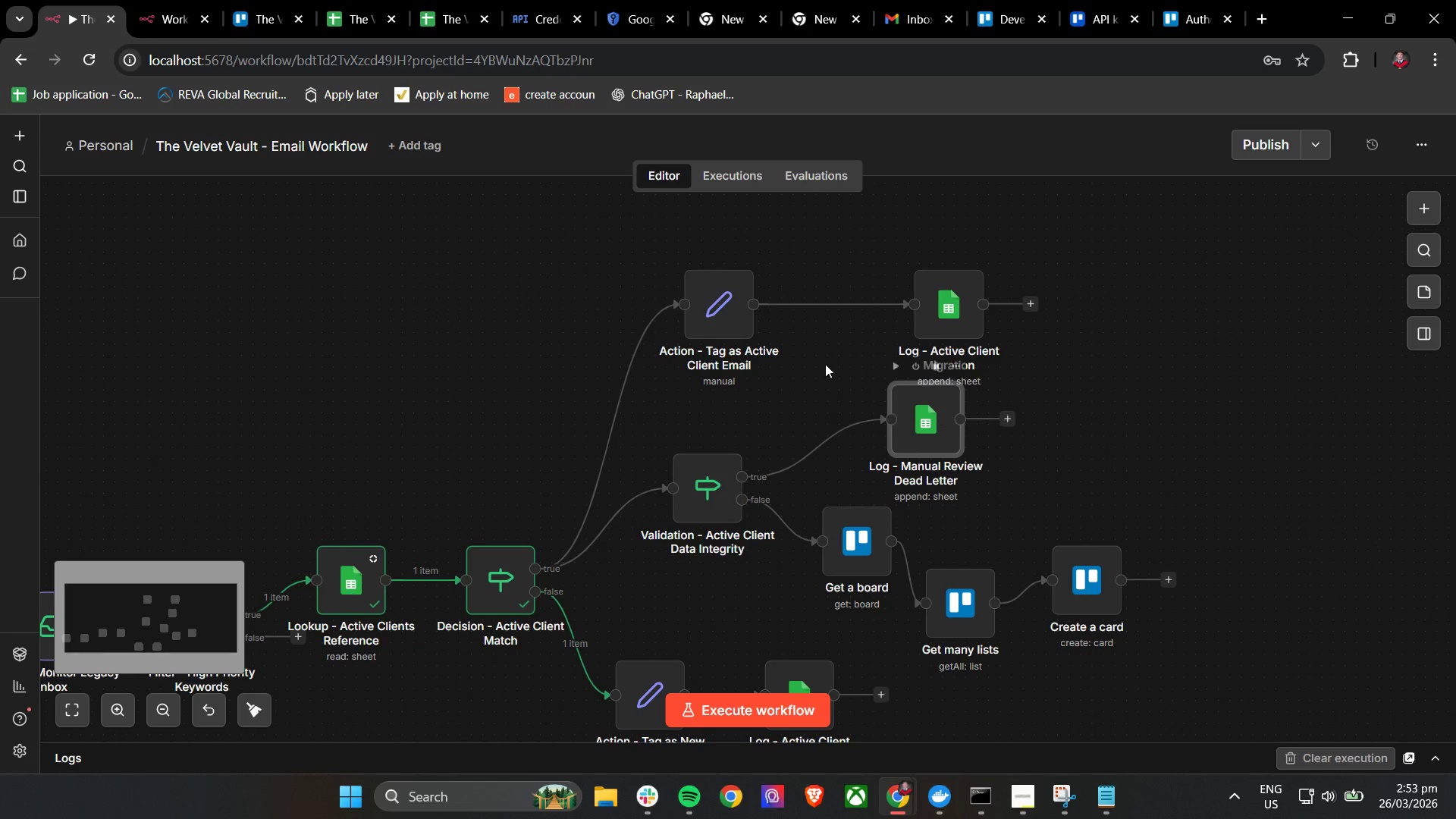 
key(Control+ControlLeft)
 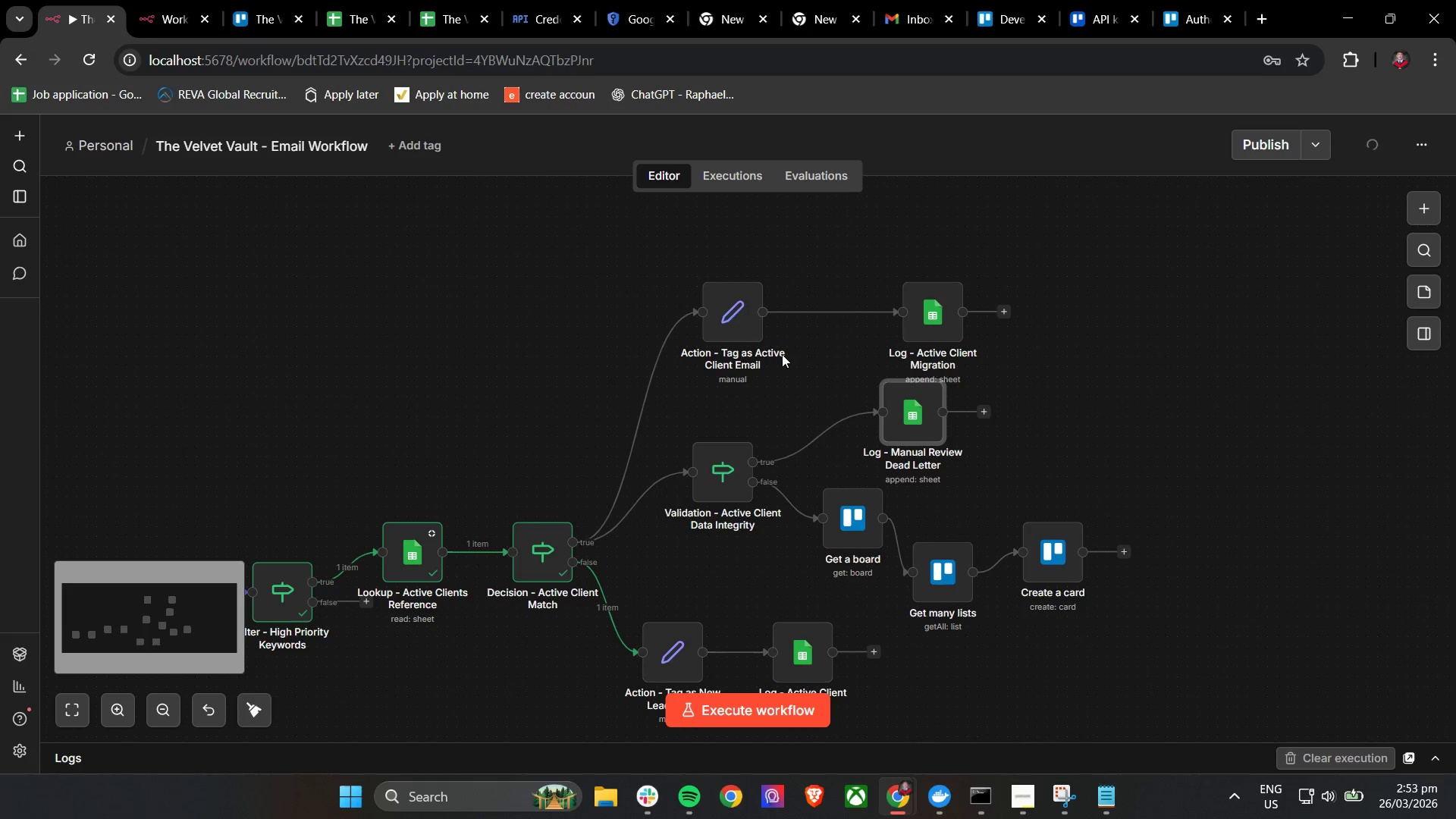 
scroll: coordinate [825, 364], scroll_direction: down, amount: 2.0
 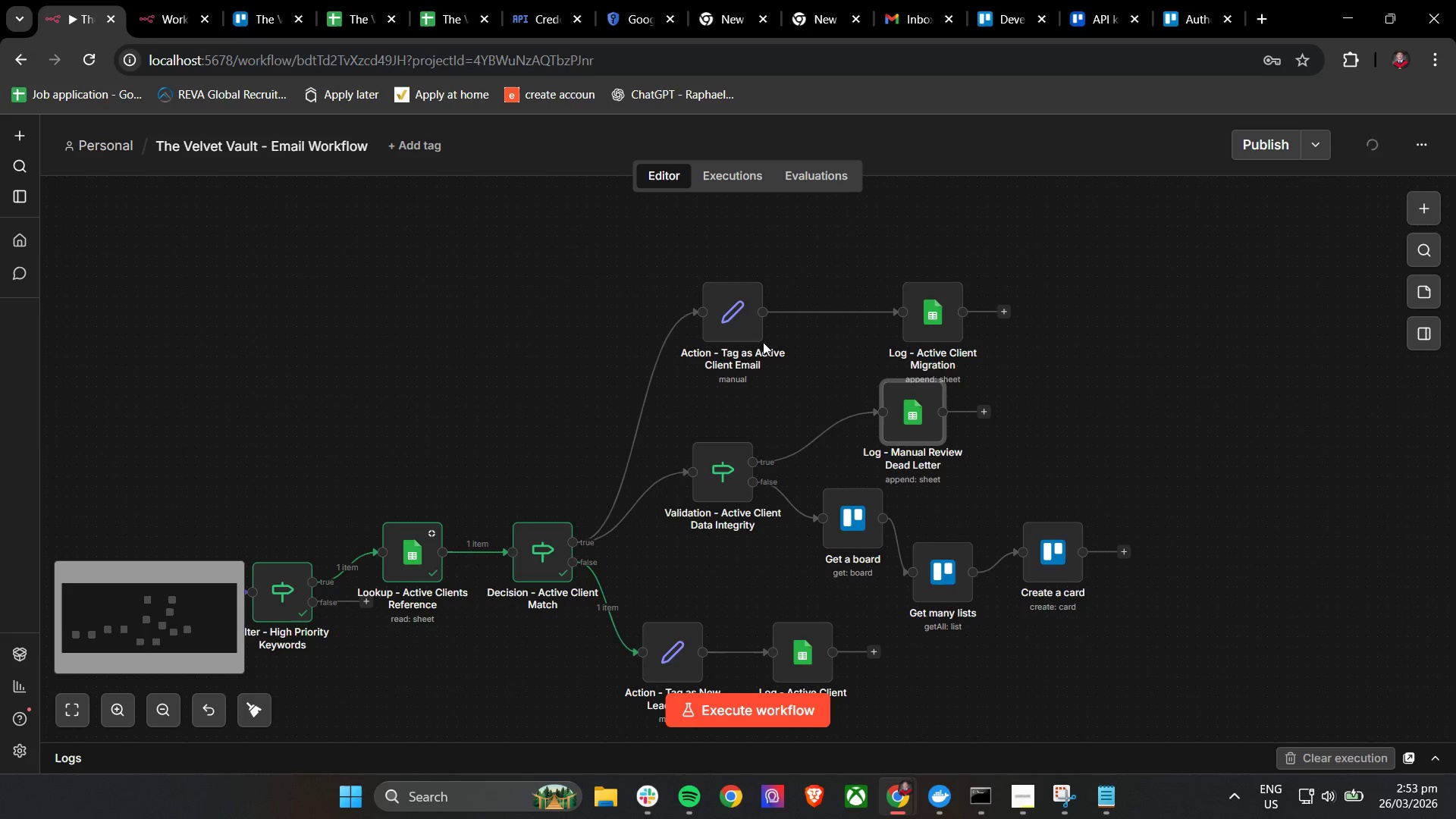 
left_click_drag(start_coordinate=[731, 311], to_coordinate=[744, 248])
 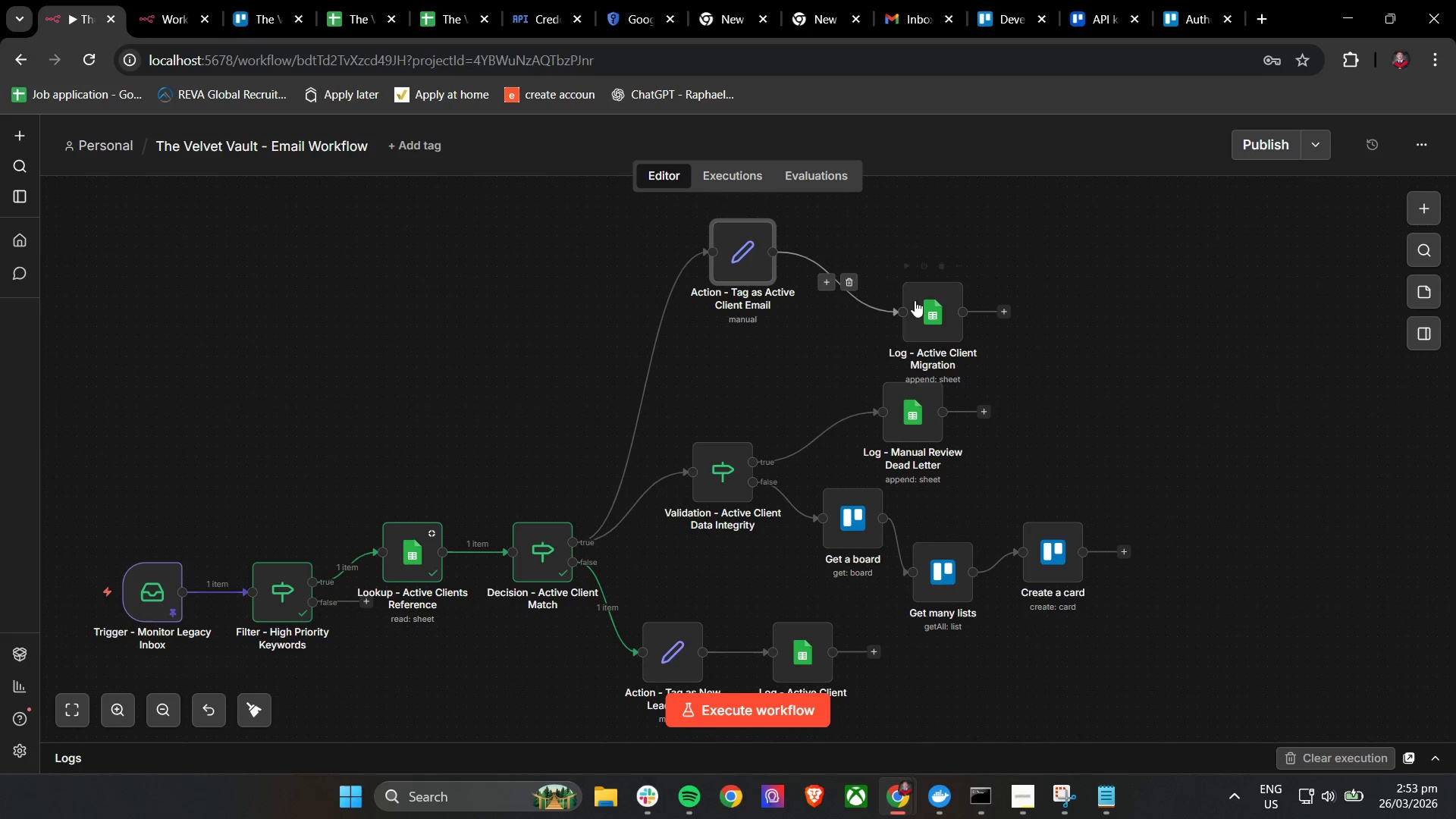 
left_click_drag(start_coordinate=[948, 310], to_coordinate=[956, 252])
 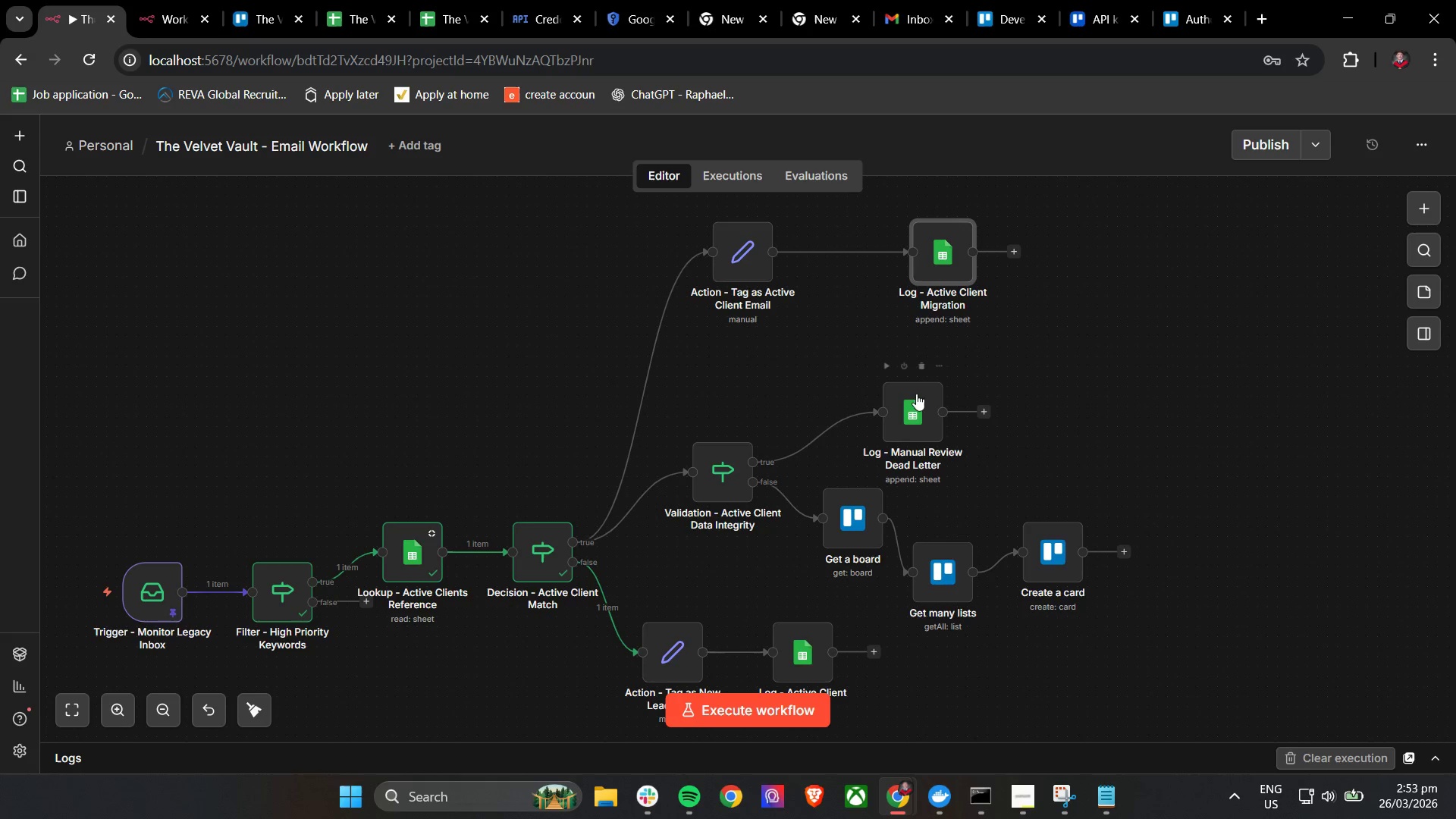 
left_click_drag(start_coordinate=[915, 410], to_coordinate=[862, 370])
 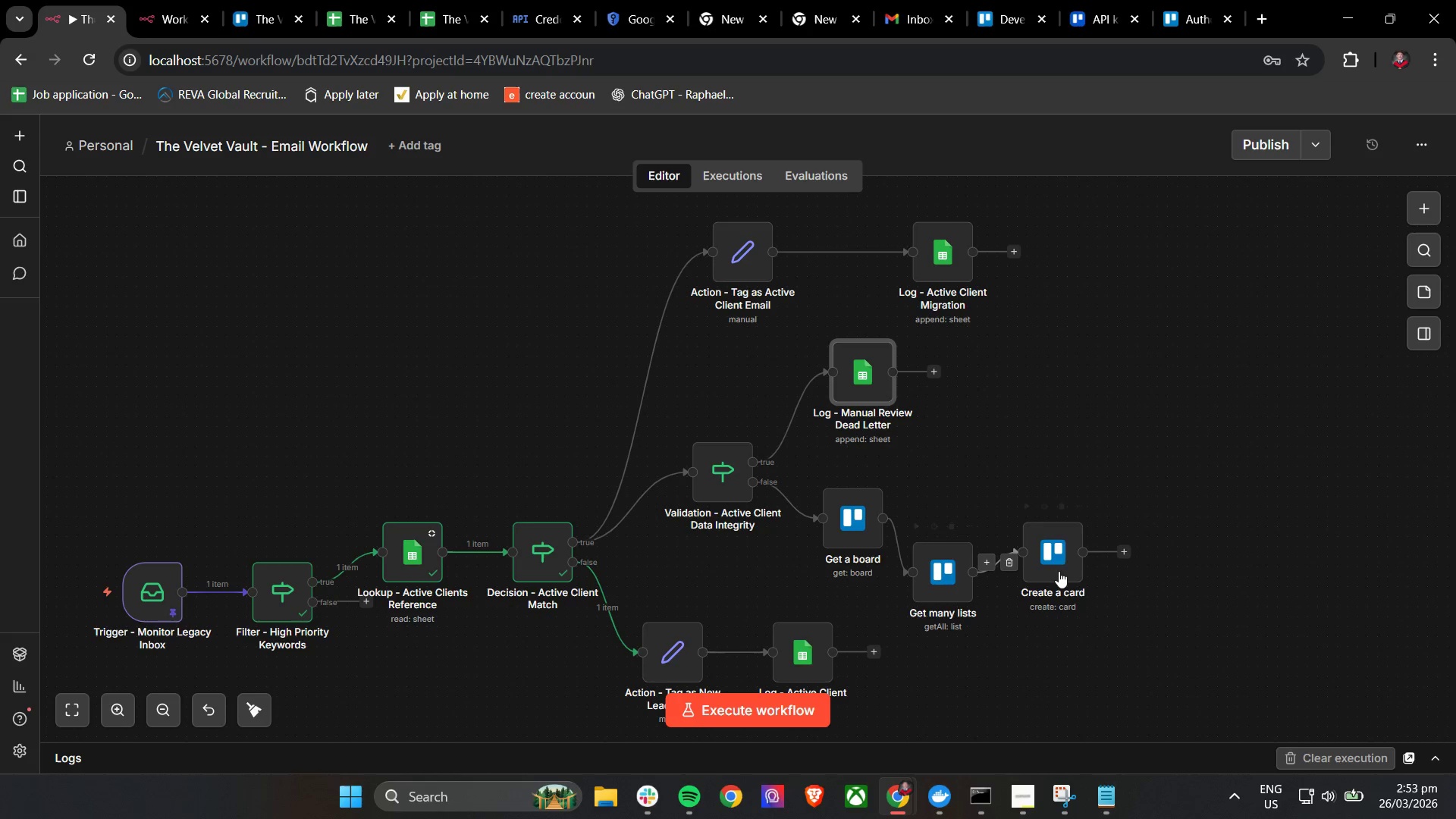 
left_click_drag(start_coordinate=[1062, 560], to_coordinate=[1120, 539])
 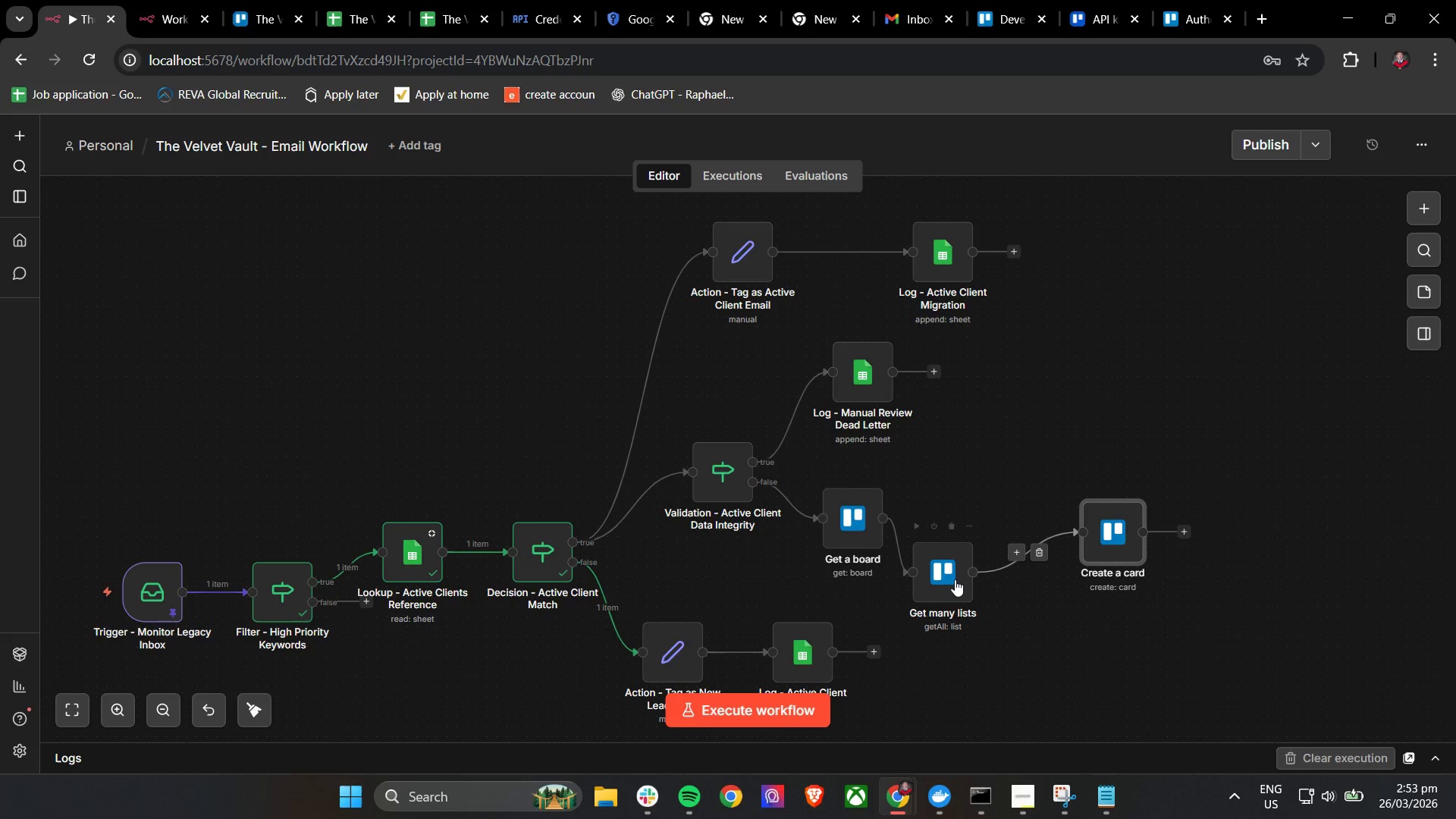 
left_click_drag(start_coordinate=[951, 582], to_coordinate=[1007, 522])
 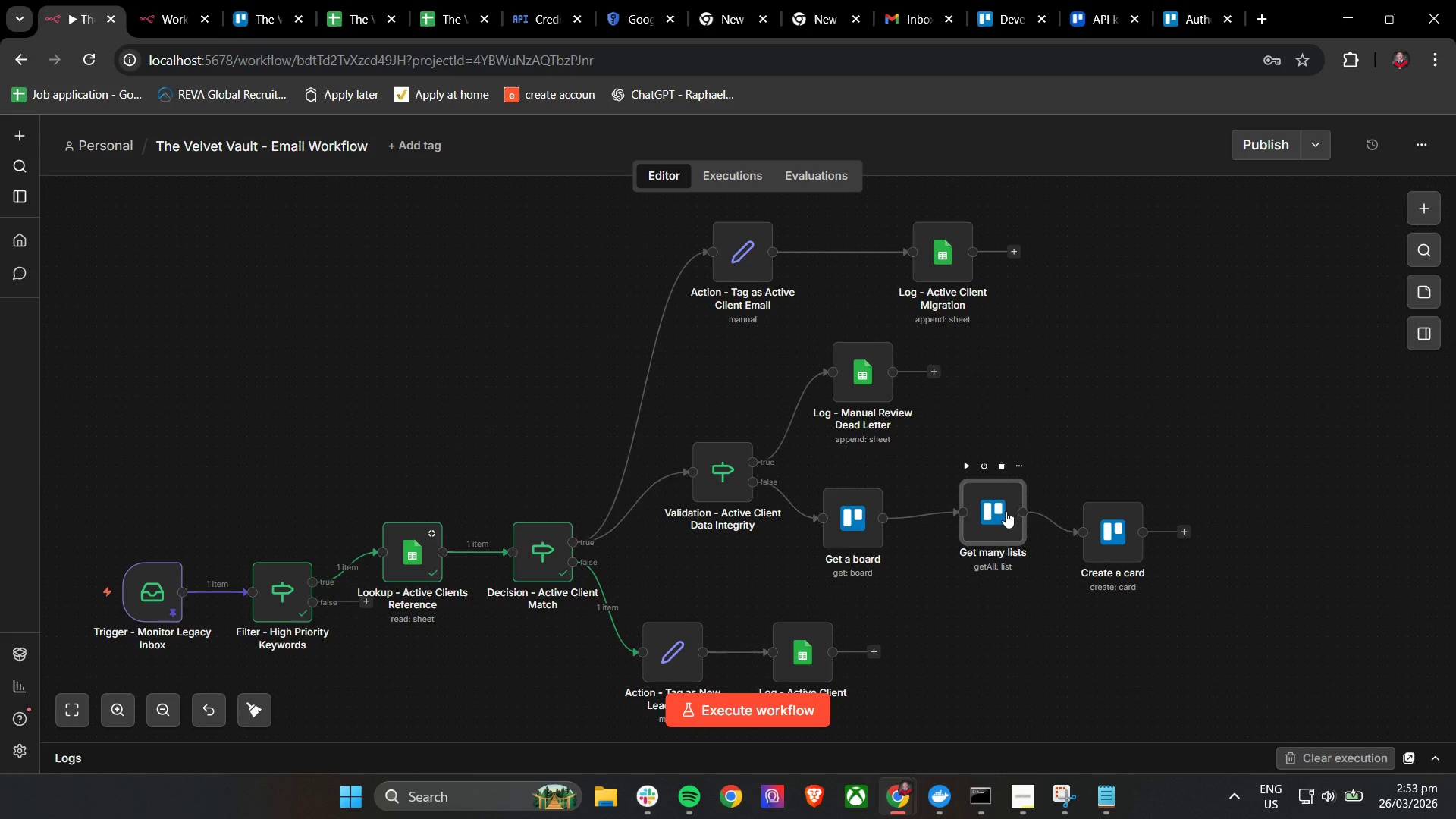 
left_click_drag(start_coordinate=[1003, 511], to_coordinate=[1001, 523])
 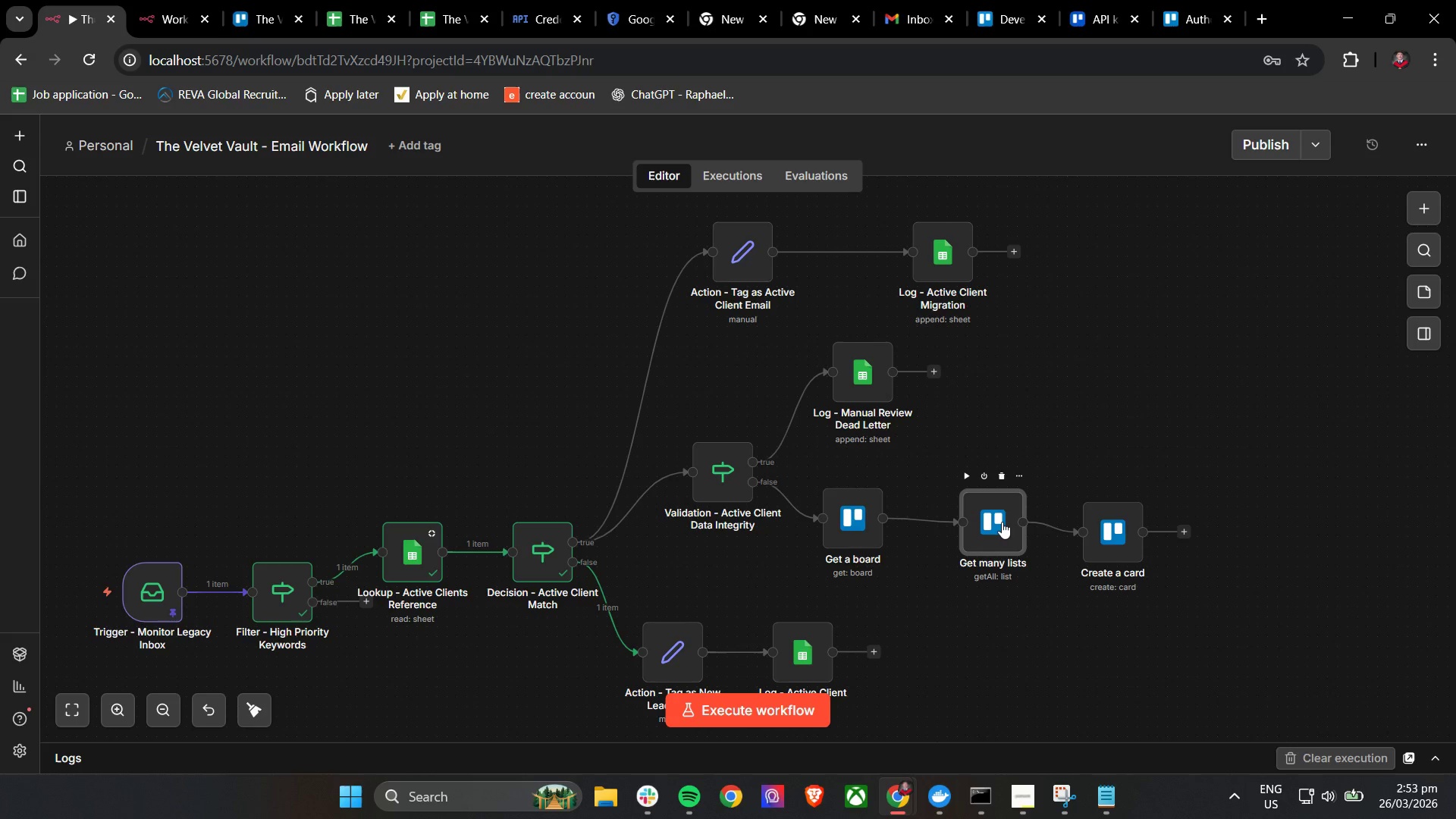 
hold_key(key=ControlLeft, duration=0.61)
scroll: coordinate [1002, 522], scroll_direction: up, amount: 4.0
 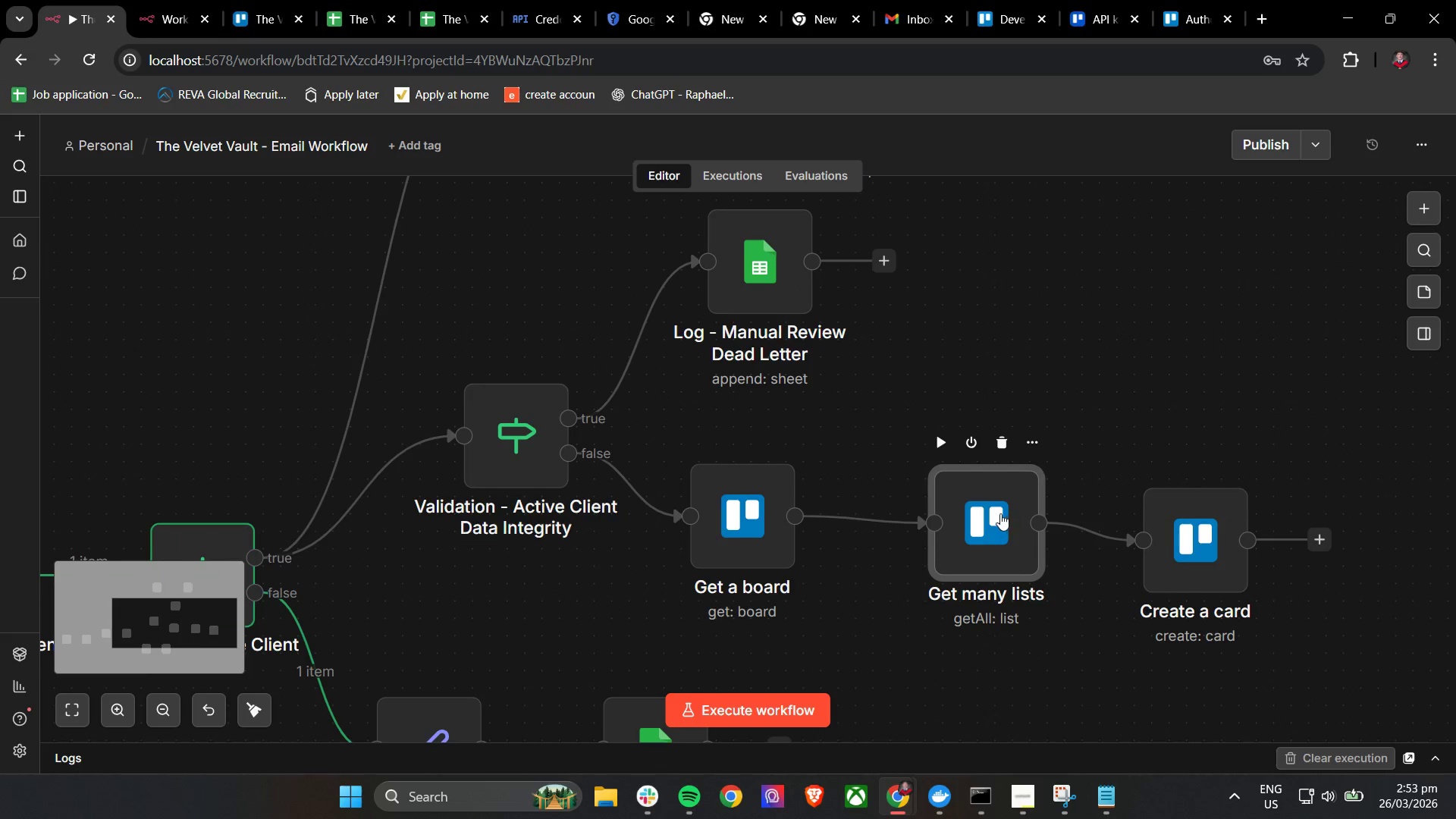 
left_click_drag(start_coordinate=[1187, 535], to_coordinate=[1209, 507])
 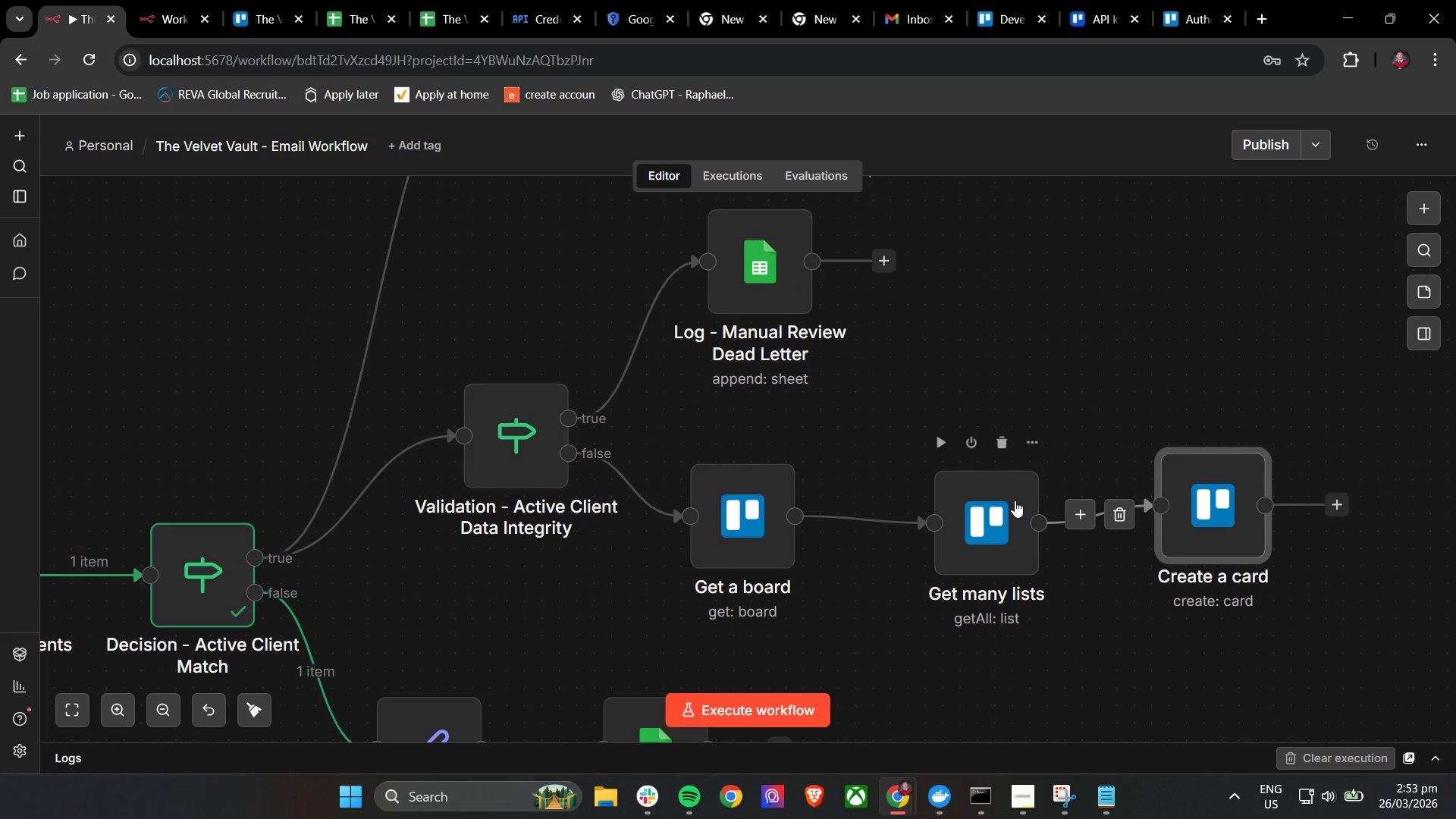 
left_click_drag(start_coordinate=[1012, 501], to_coordinate=[1012, 492])
 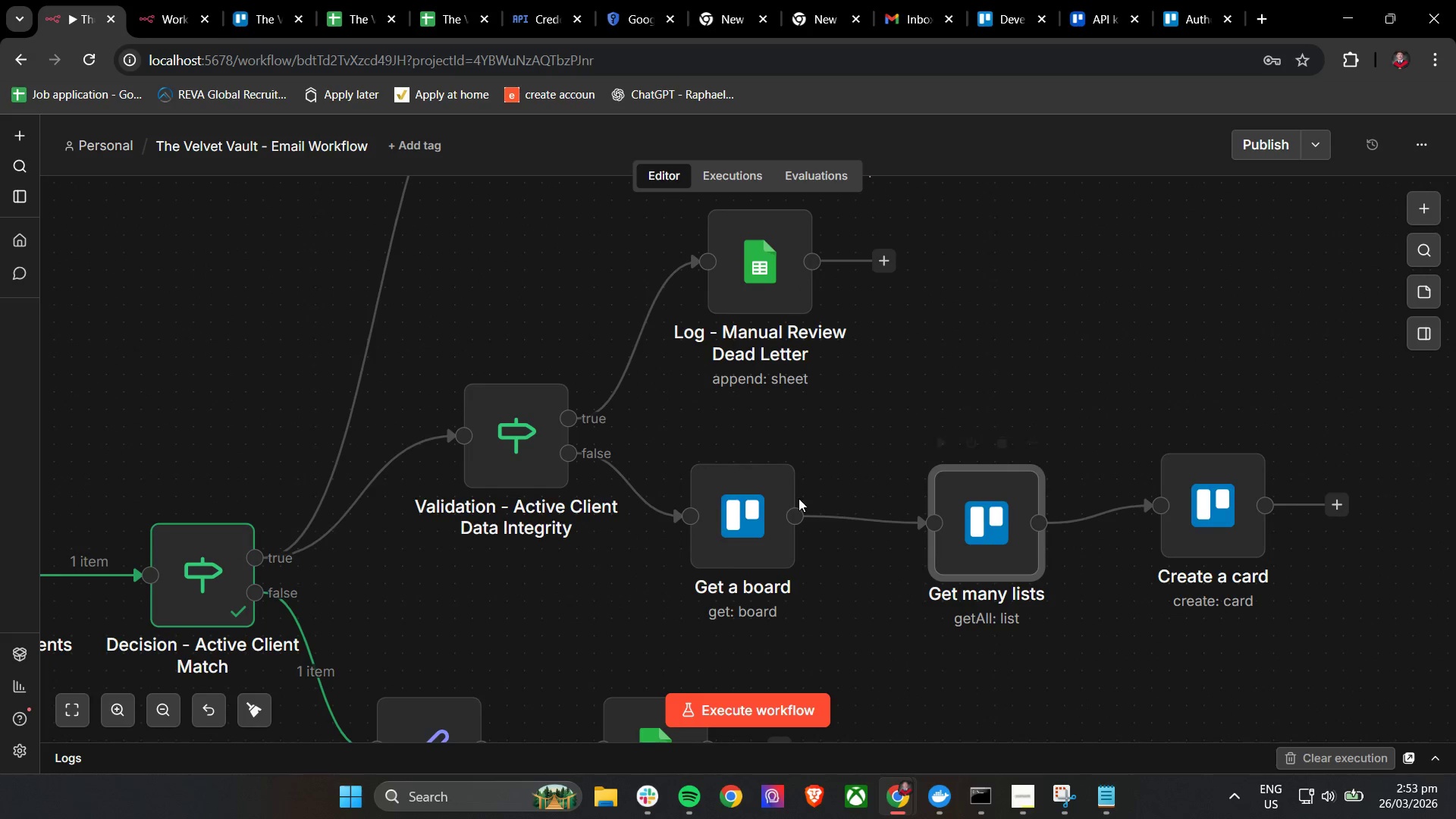 
left_click_drag(start_coordinate=[771, 492], to_coordinate=[794, 498])
 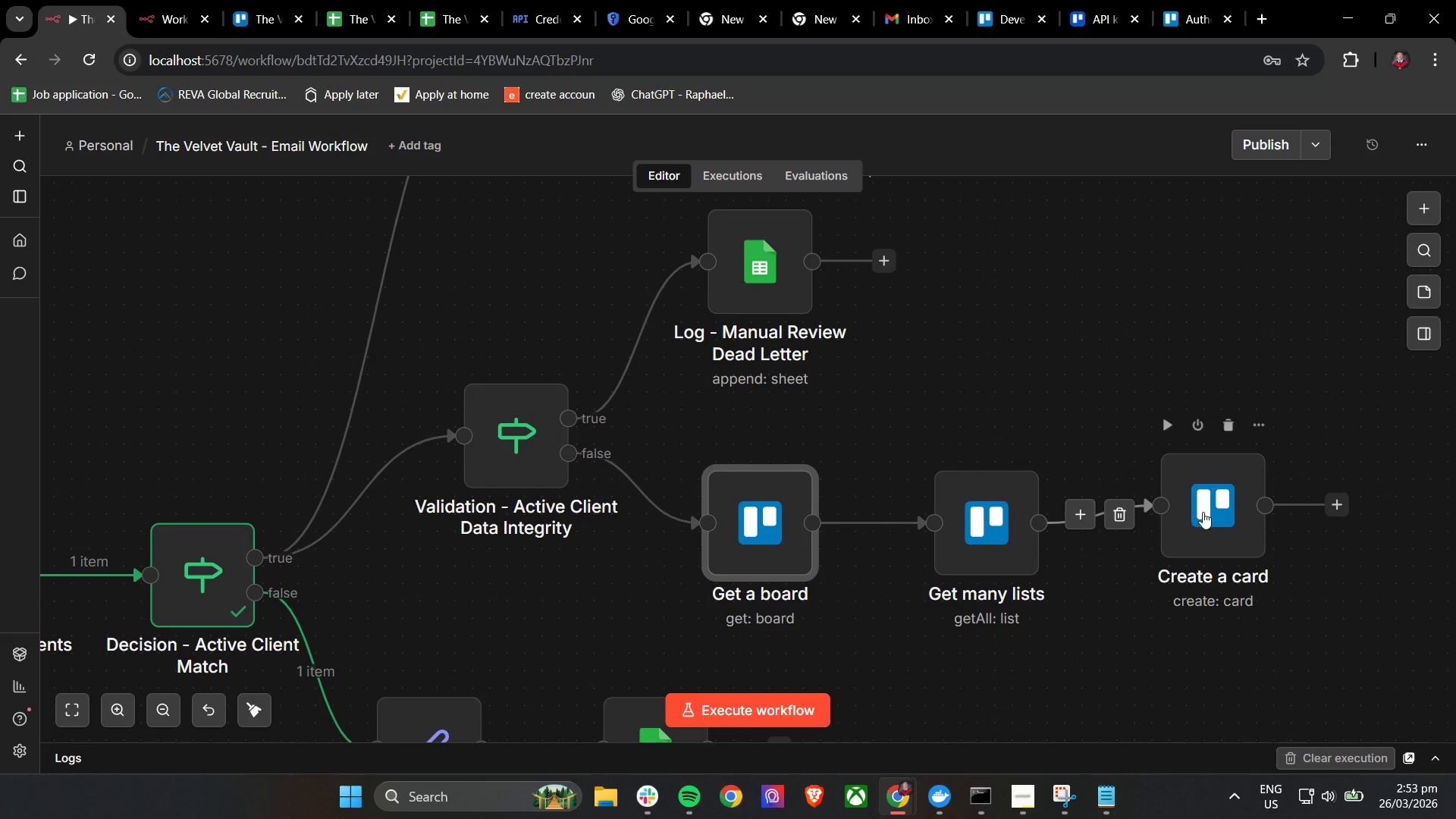 
left_click_drag(start_coordinate=[1203, 506], to_coordinate=[1204, 519])
 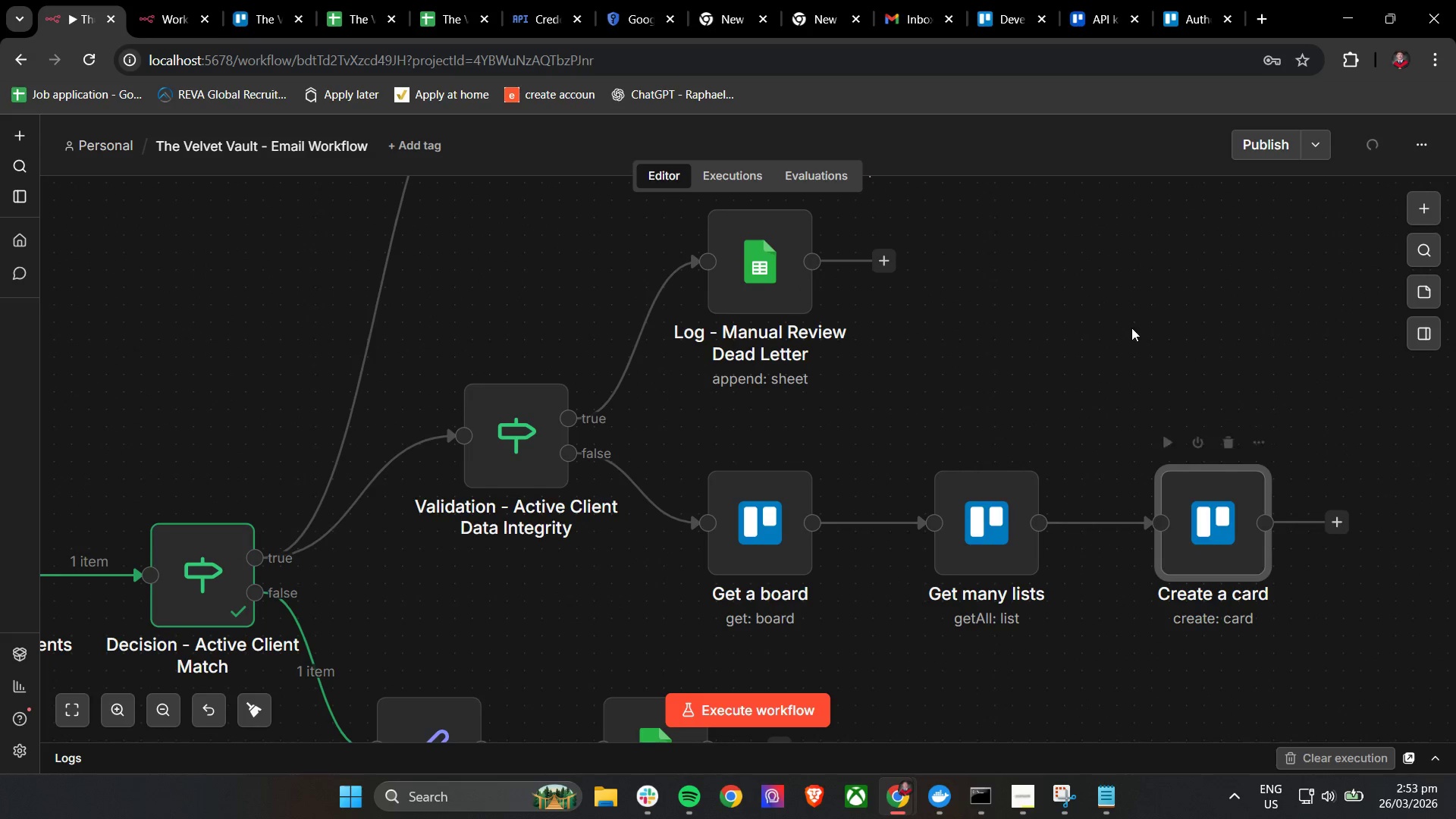 
left_click([1130, 325])
 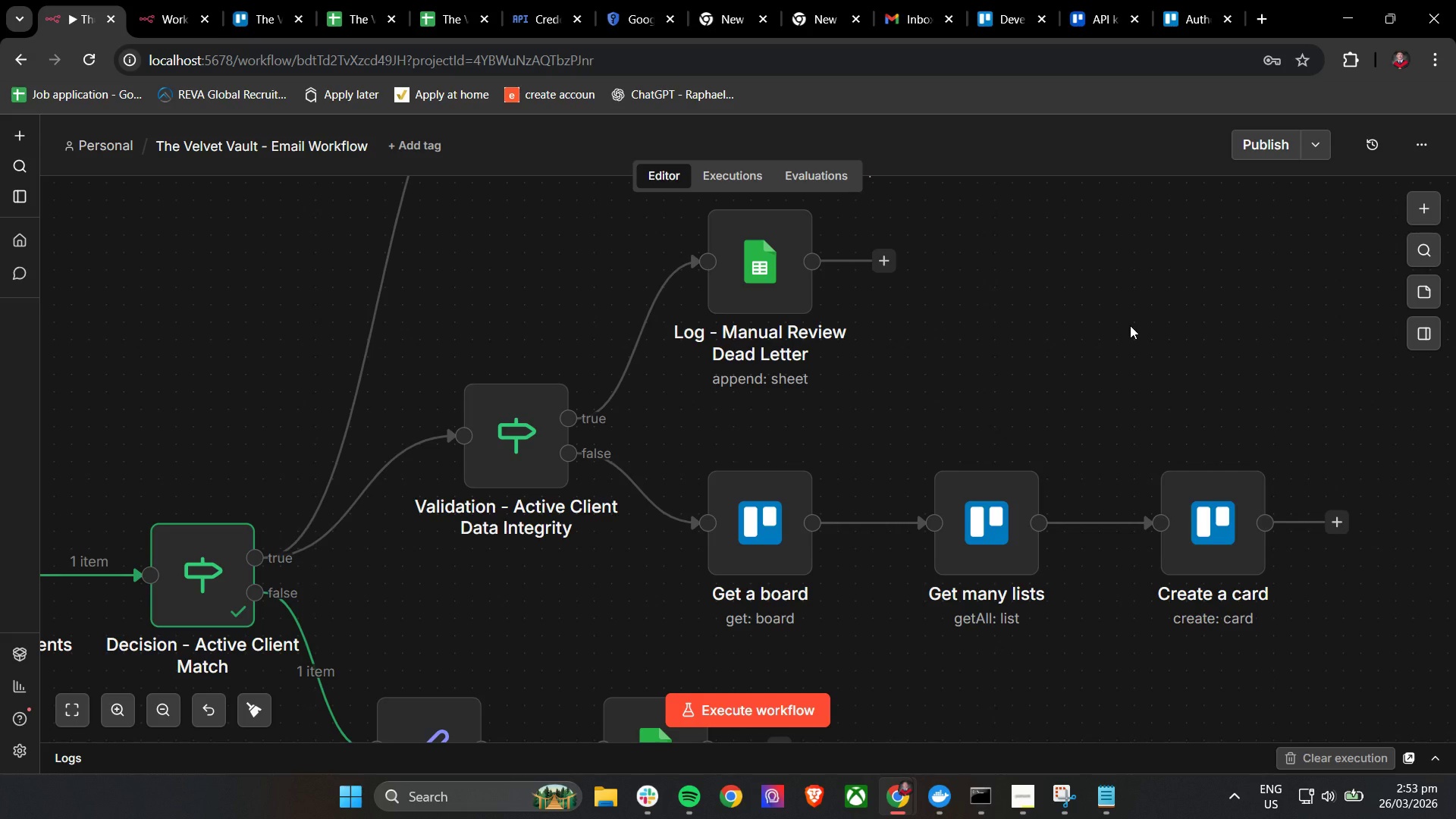 
wait(20.61)
 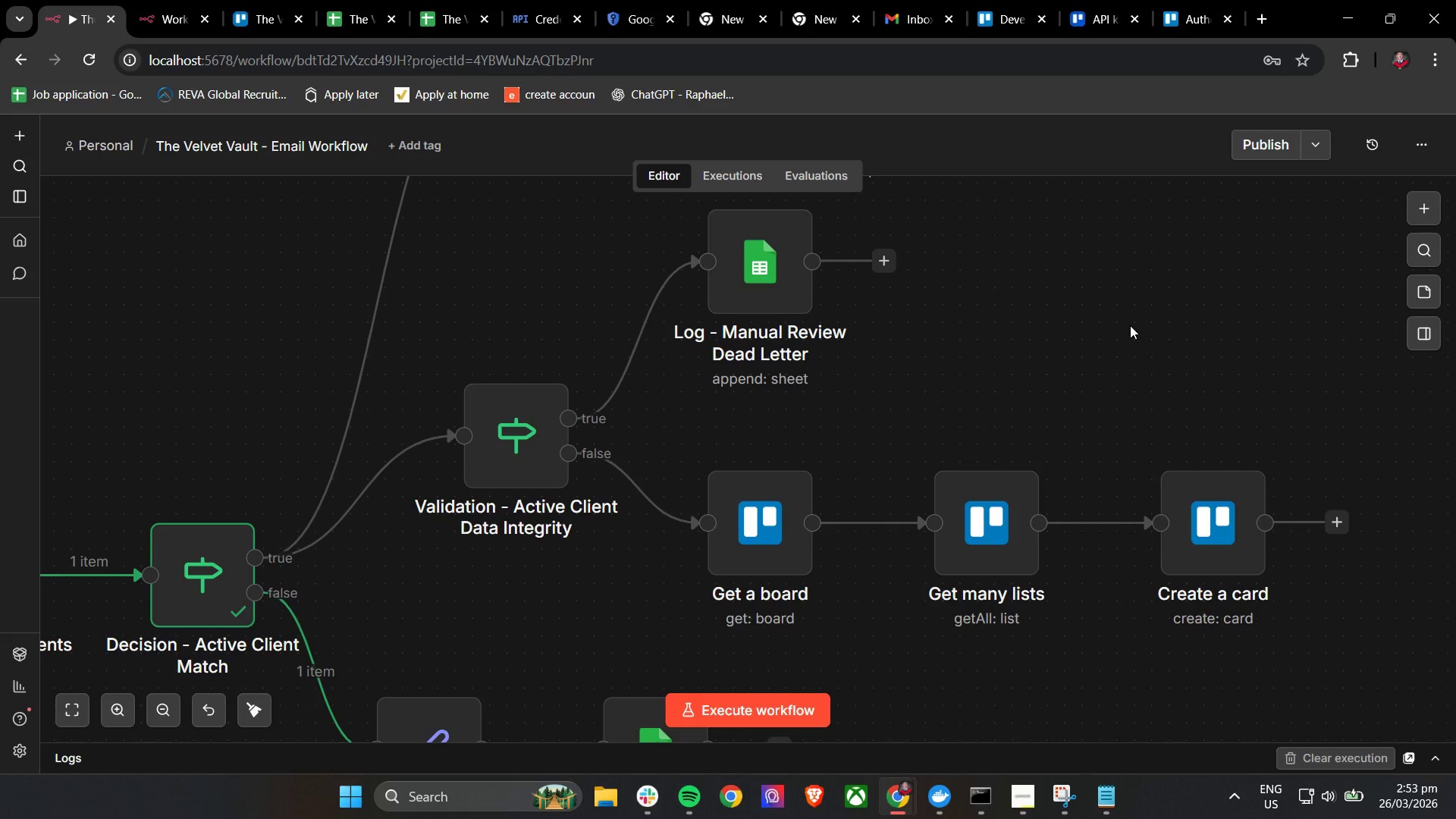 
scroll: coordinate [1050, 629], scroll_direction: down, amount: 1.0
 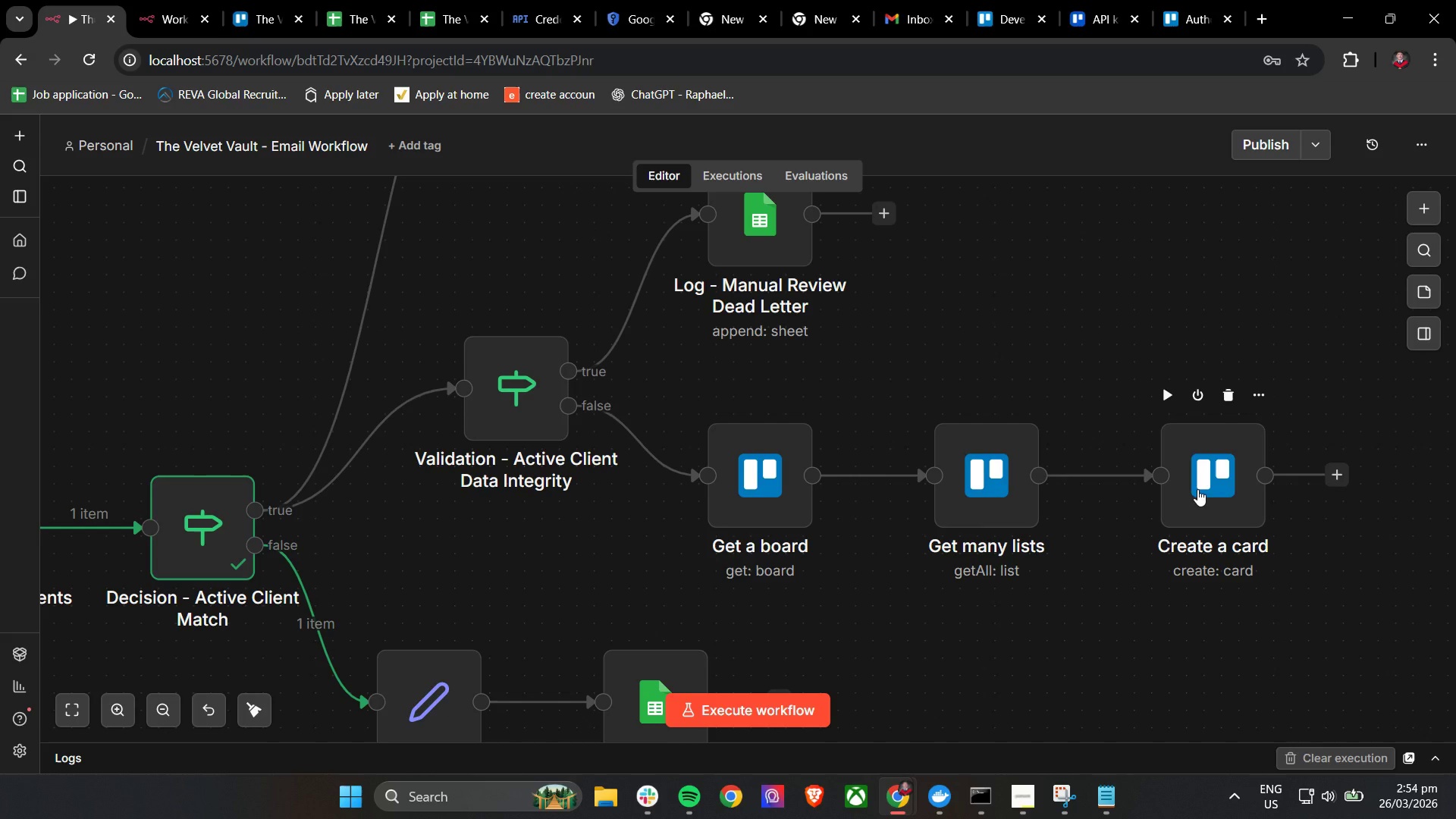 
wait(25.92)
 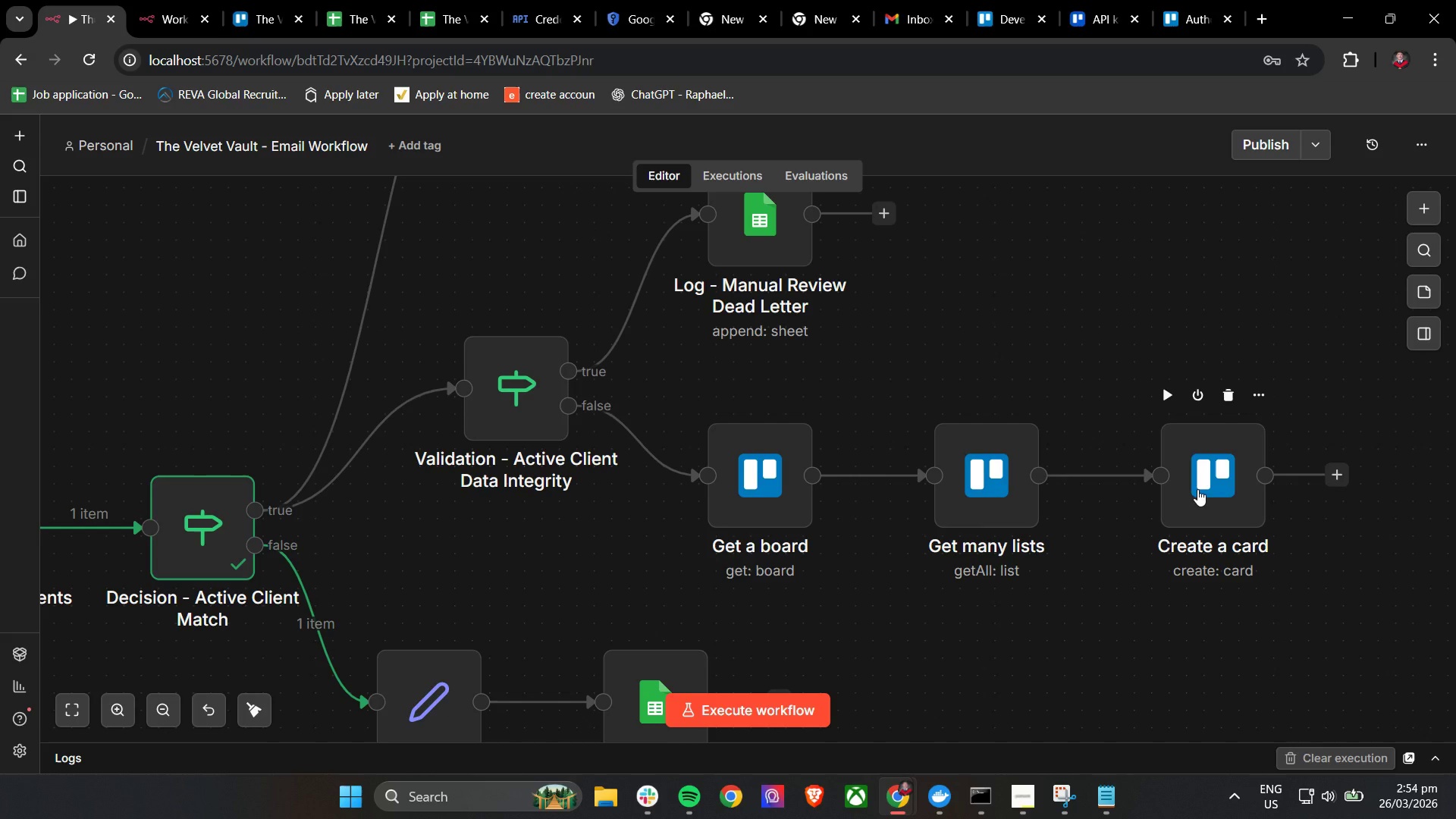 
double_click([1251, 480])
 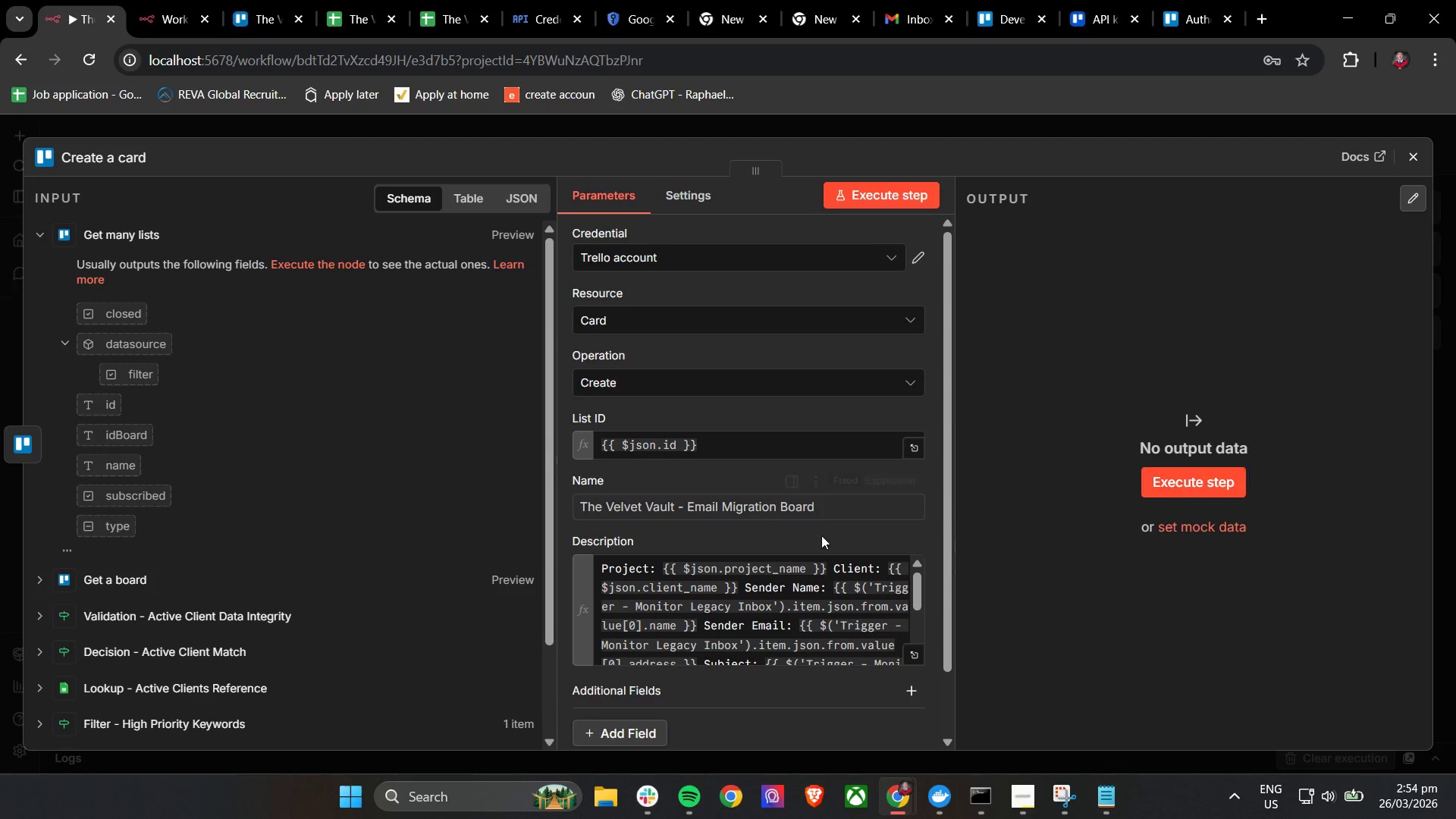 
scroll: coordinate [781, 551], scroll_direction: down, amount: 4.0
 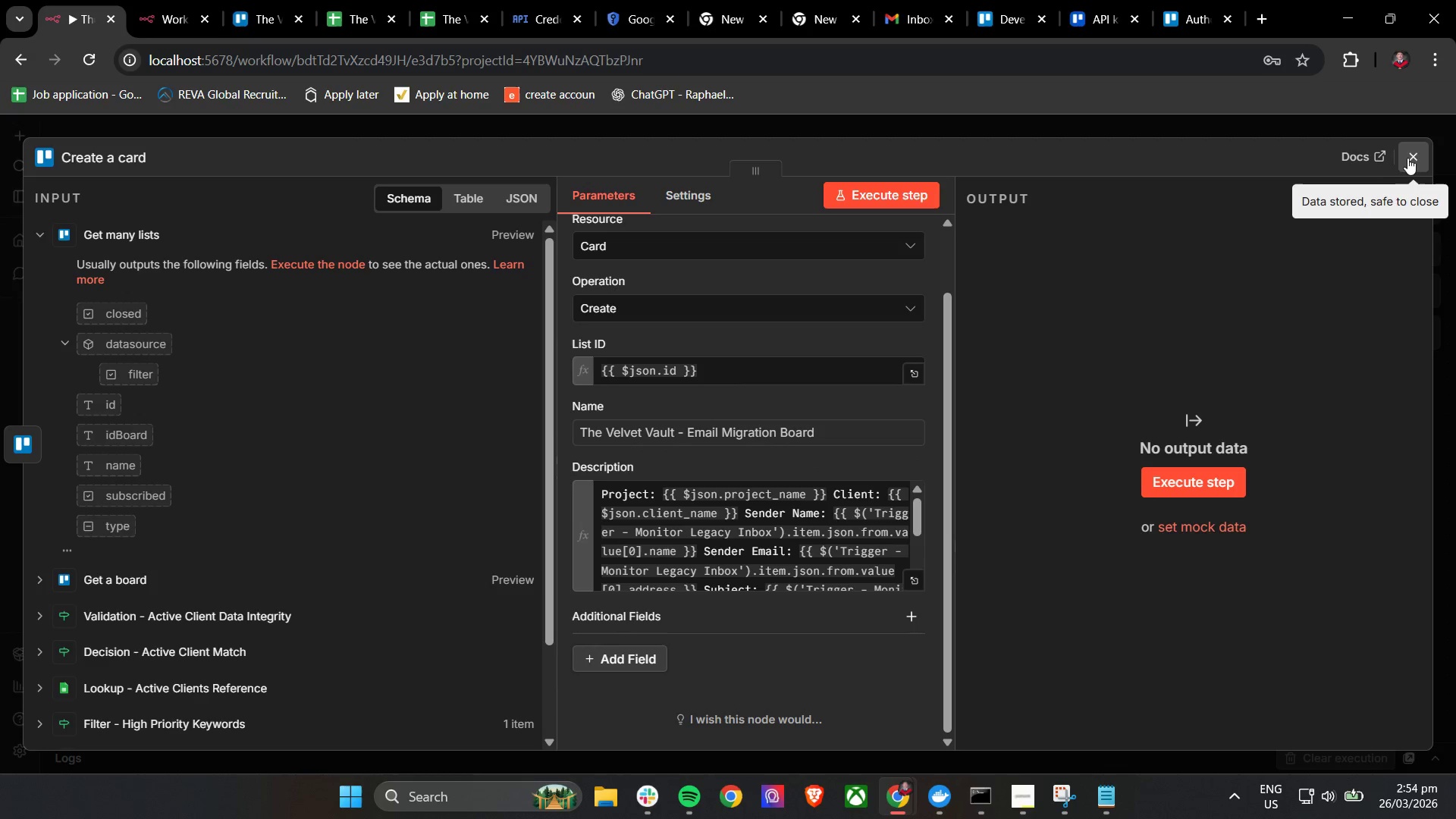 
left_click([1411, 152])
 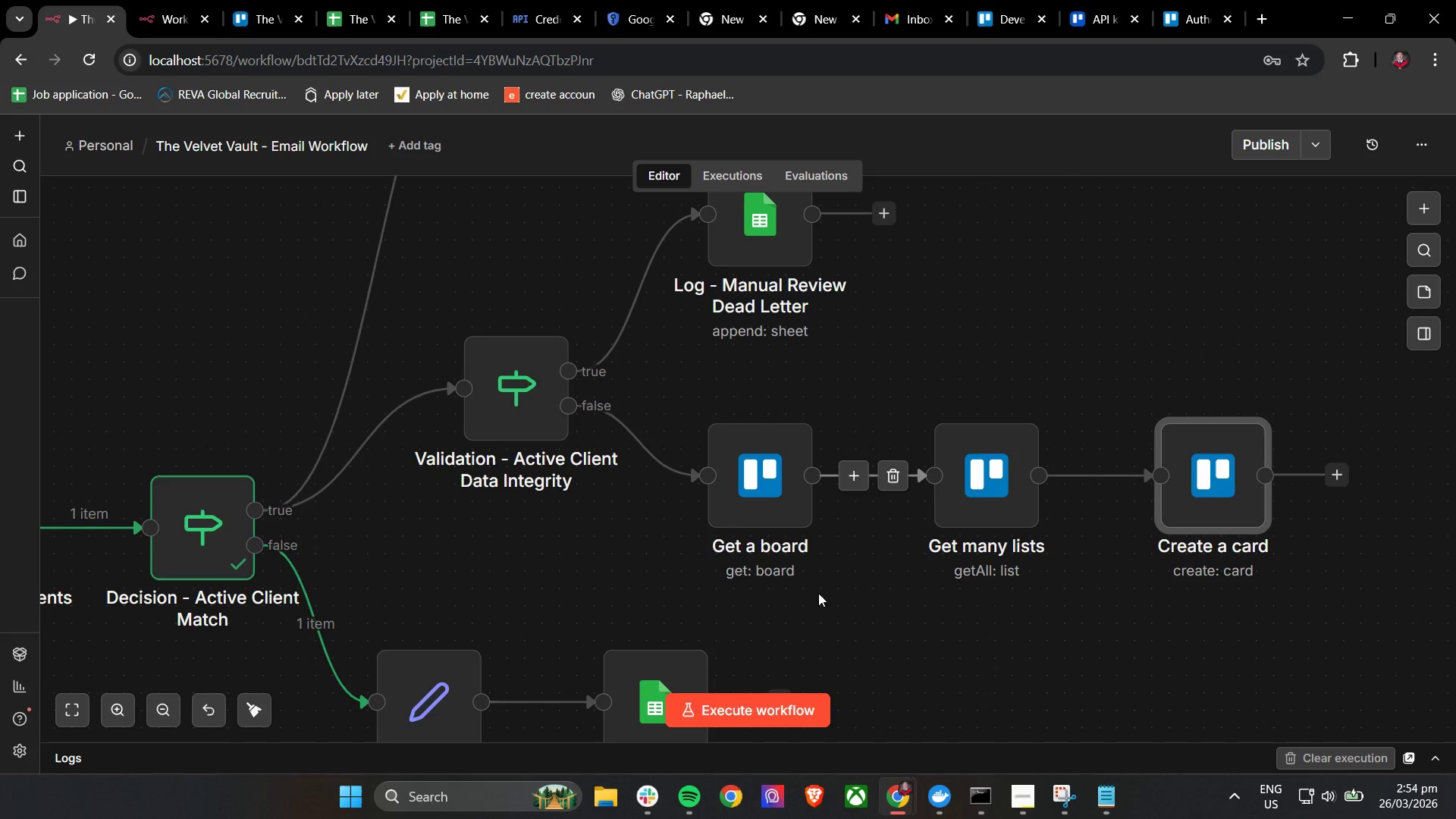 
left_click([783, 482])
 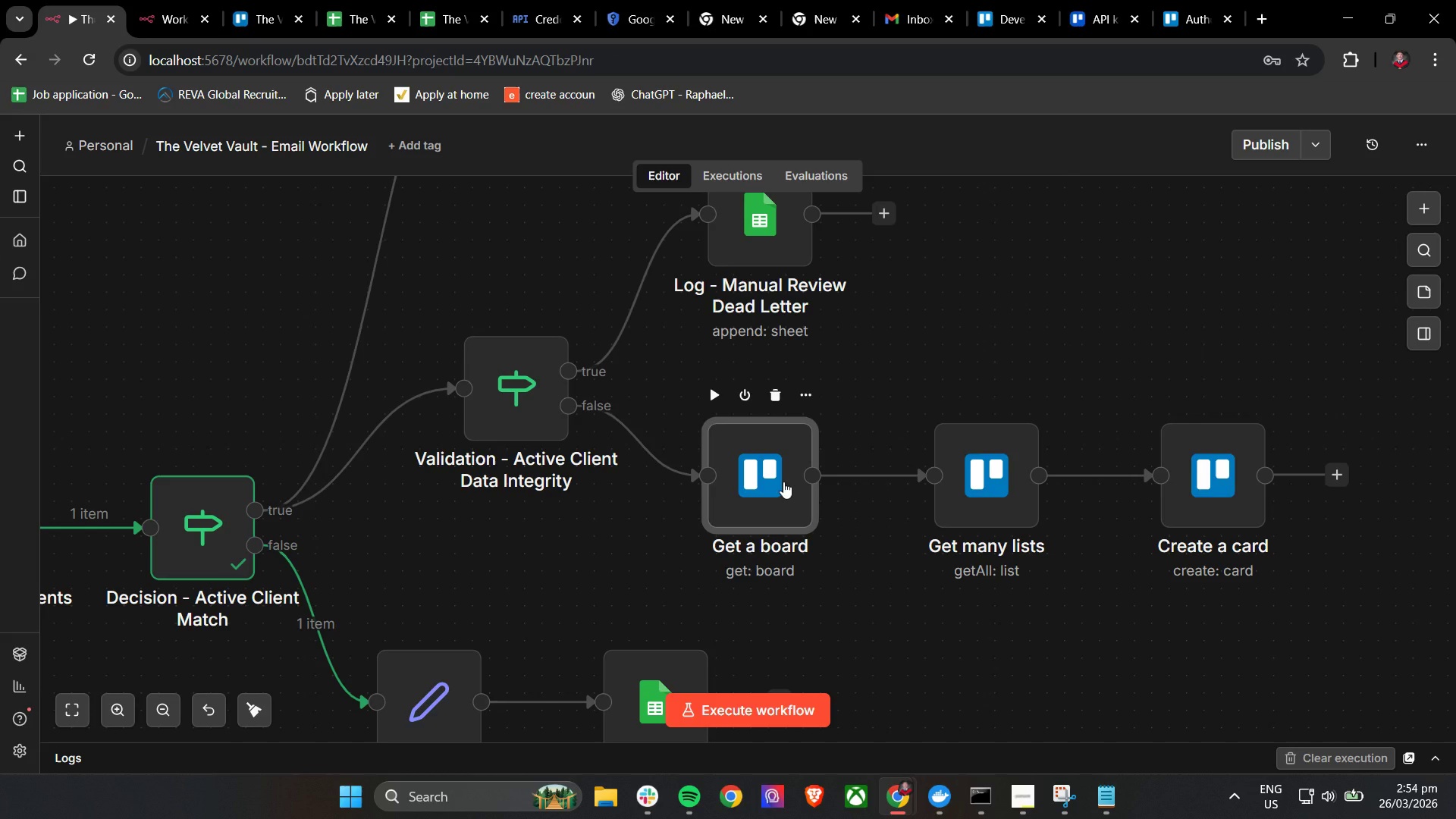 
double_click([783, 482])
 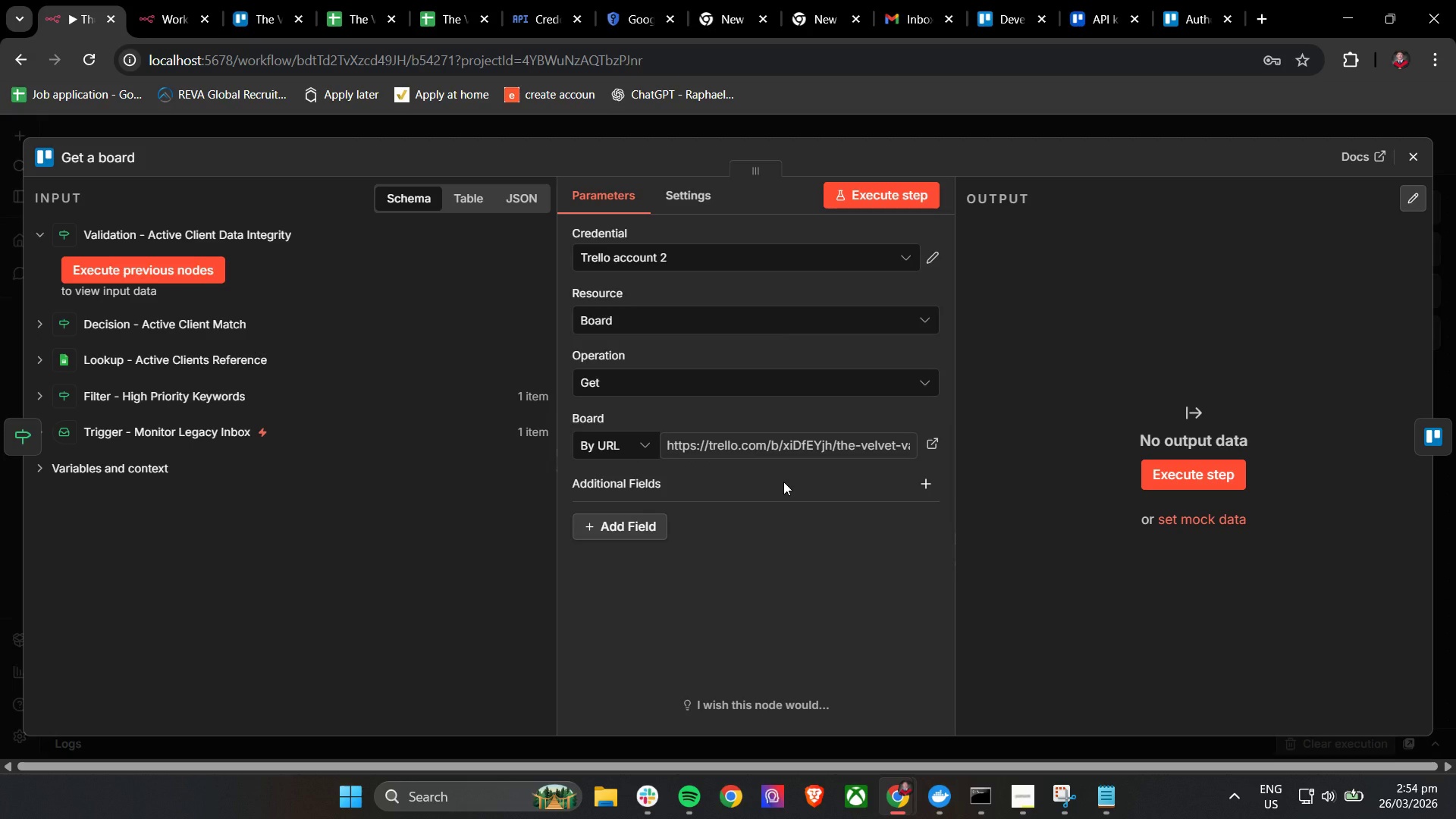 
wait(10.62)
 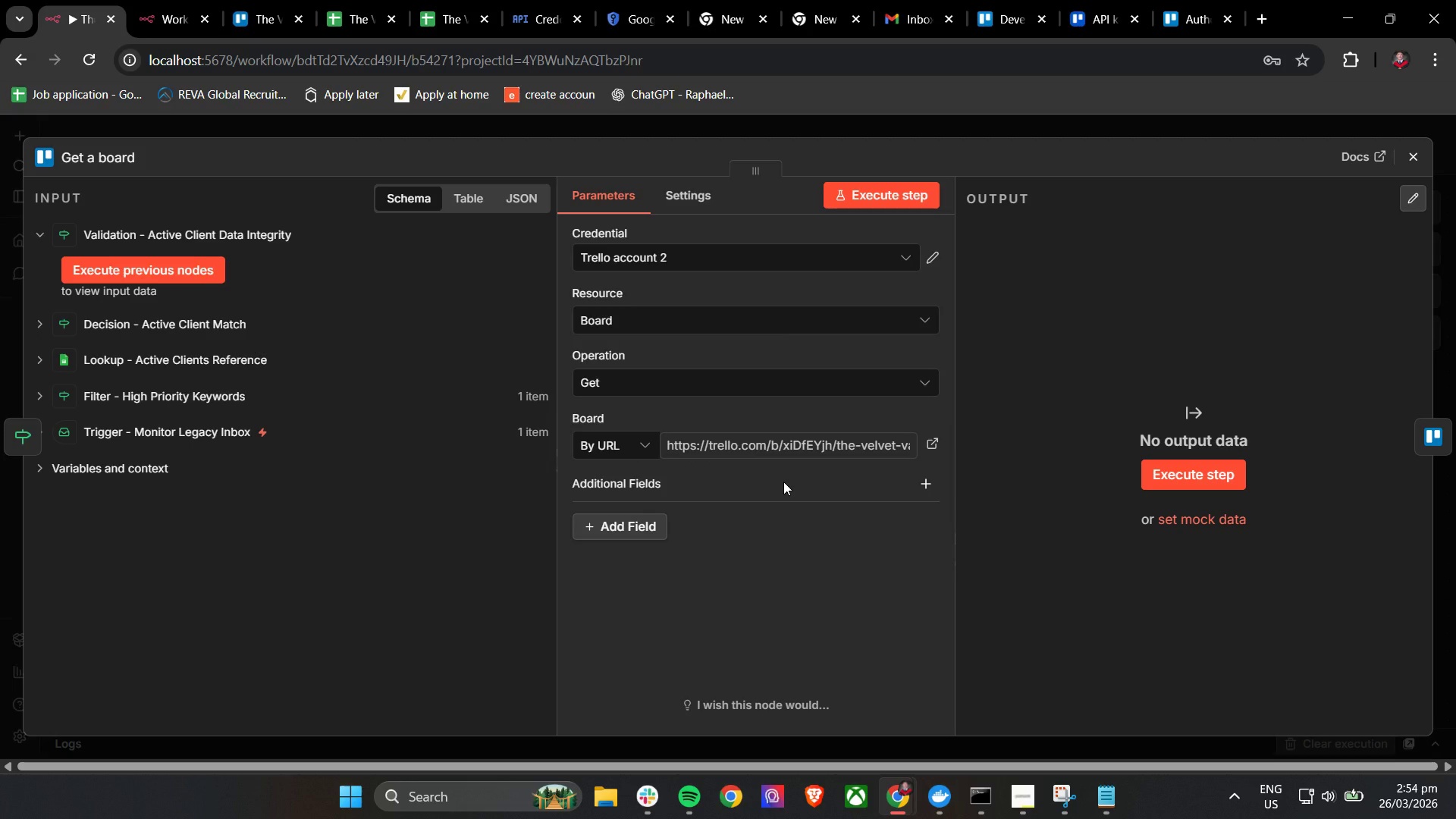 
left_click([1432, 441])
 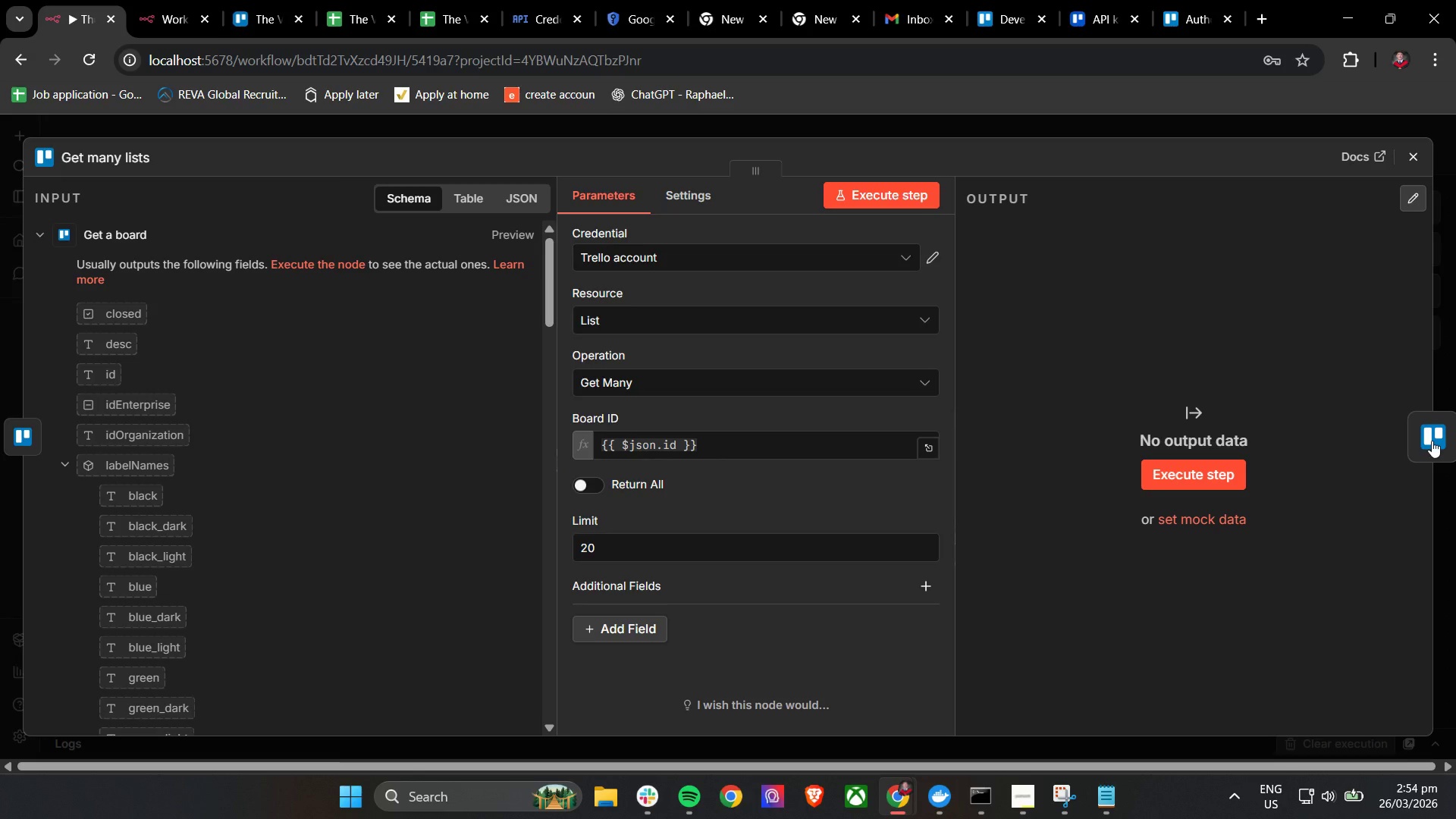 
wait(7.34)
 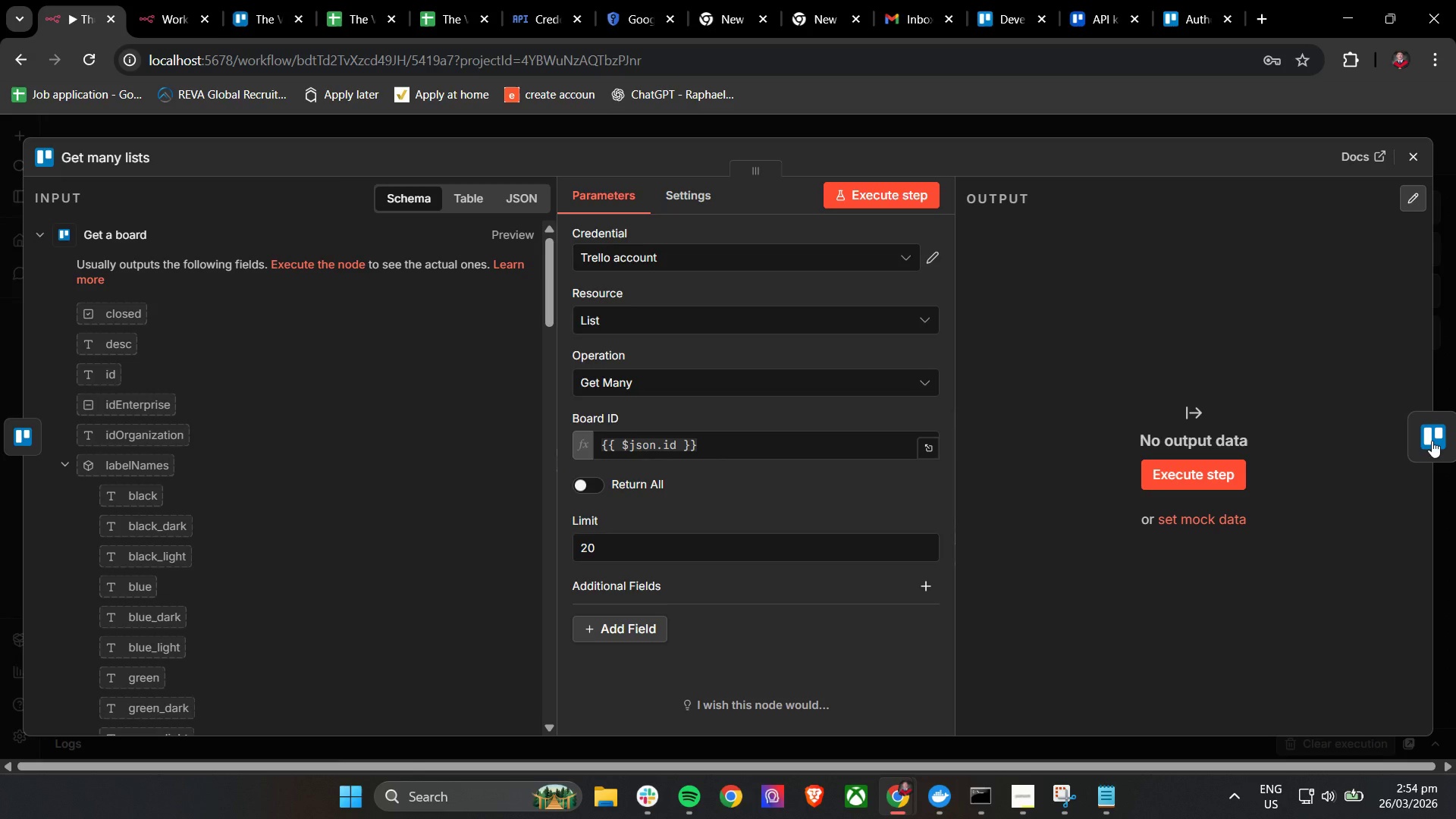 
left_click([1444, 439])
 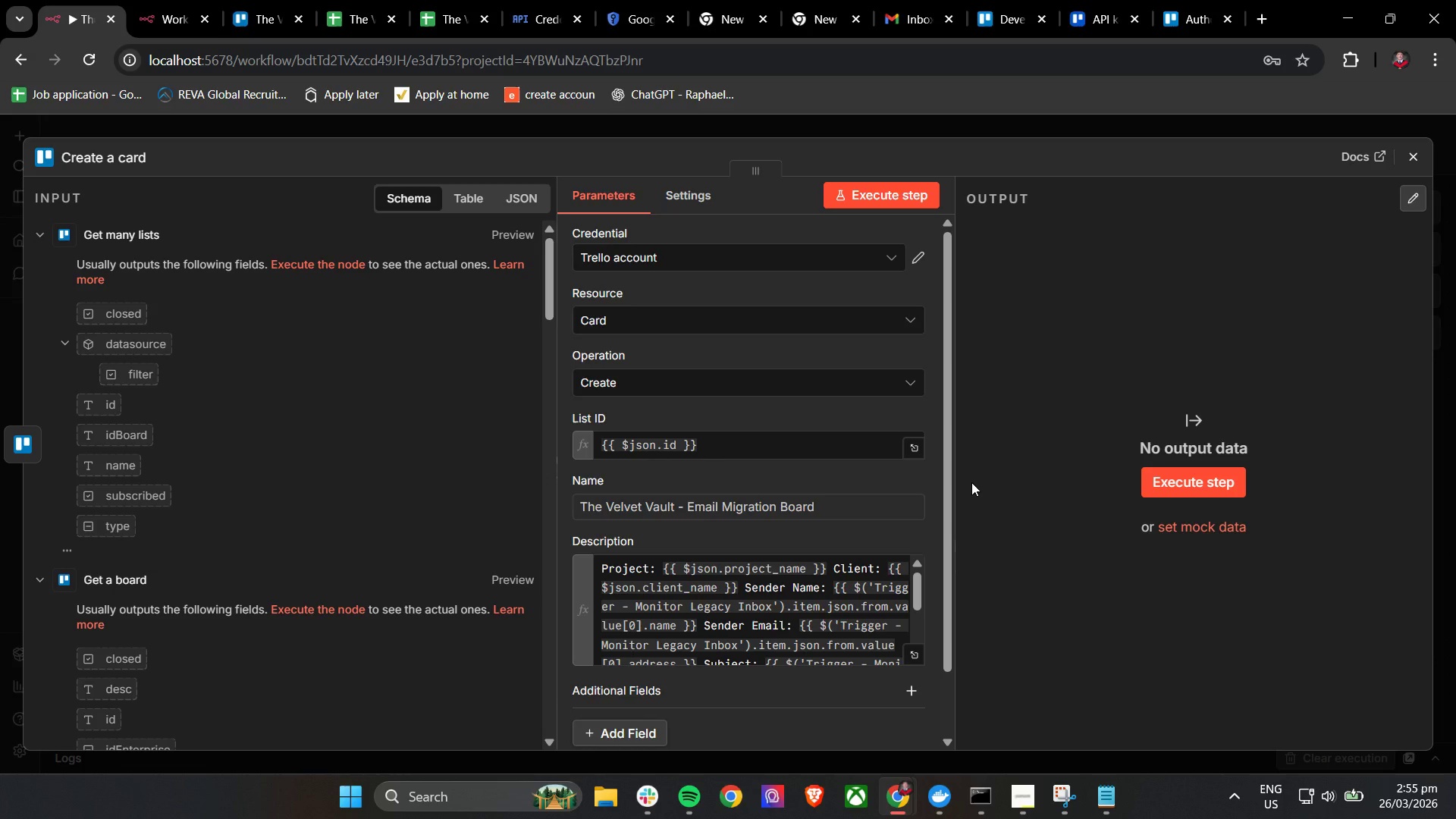 
wait(18.4)
 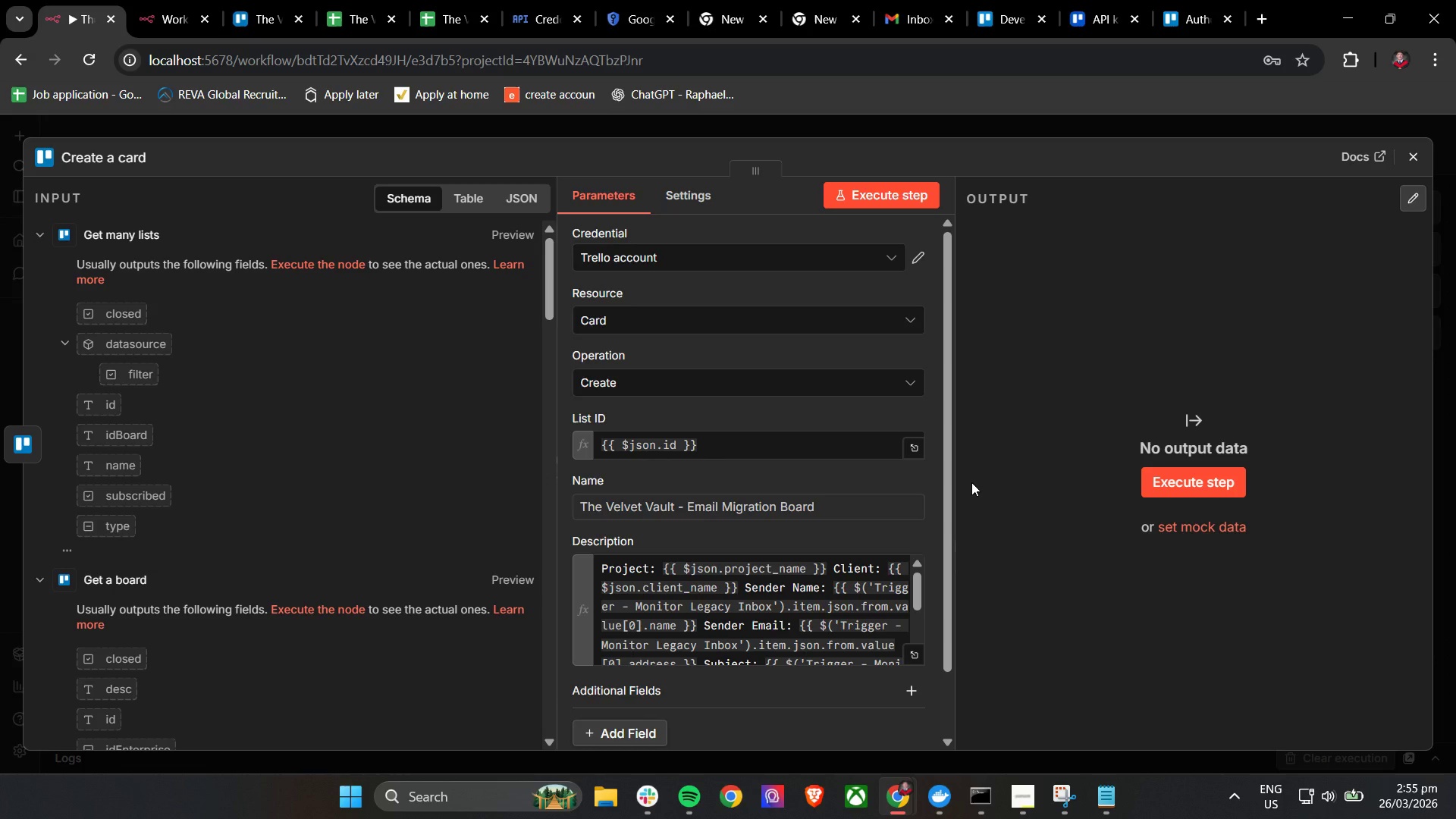 
mouse_move([918, 472])
 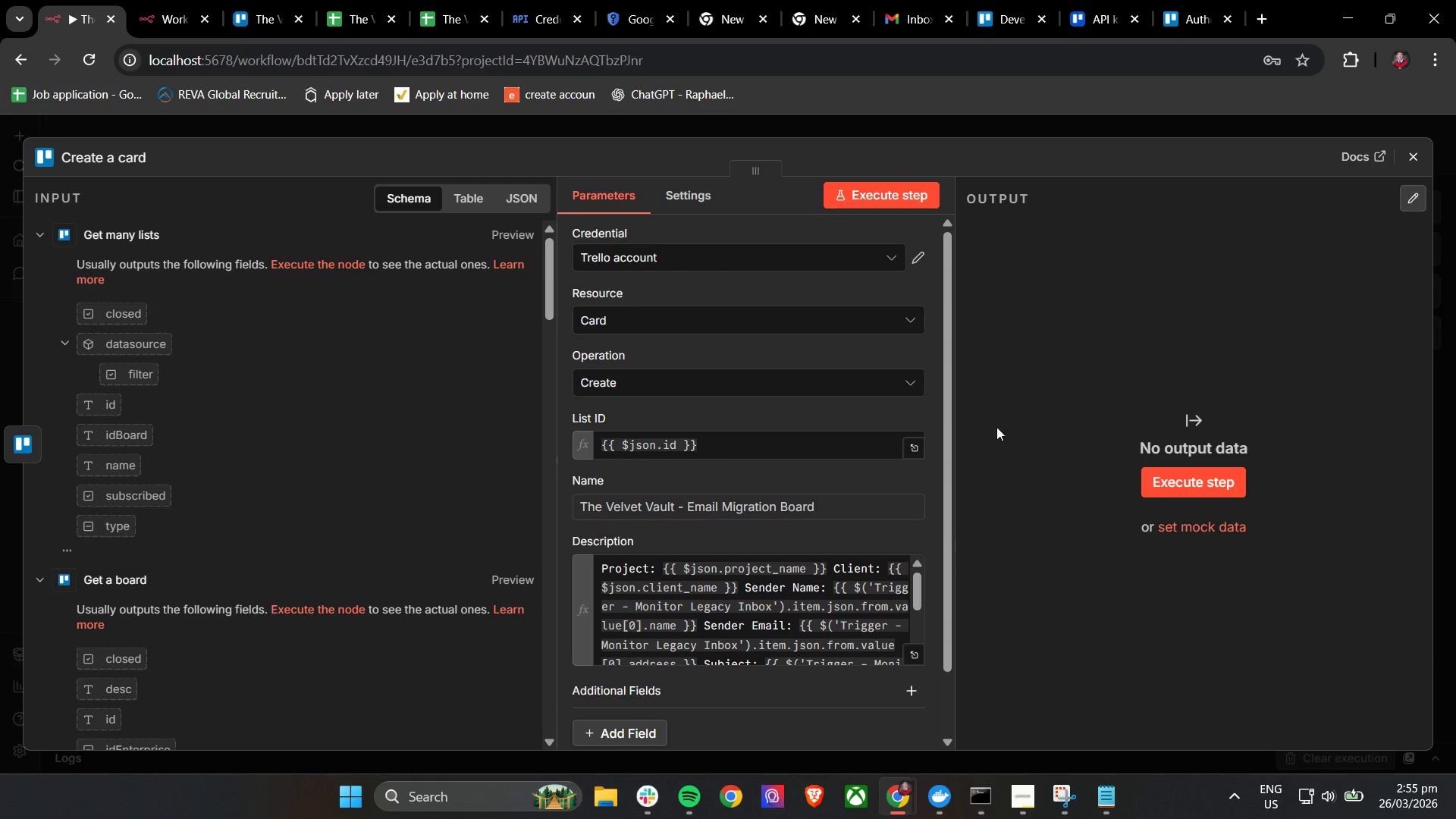 
left_click([1413, 157])
 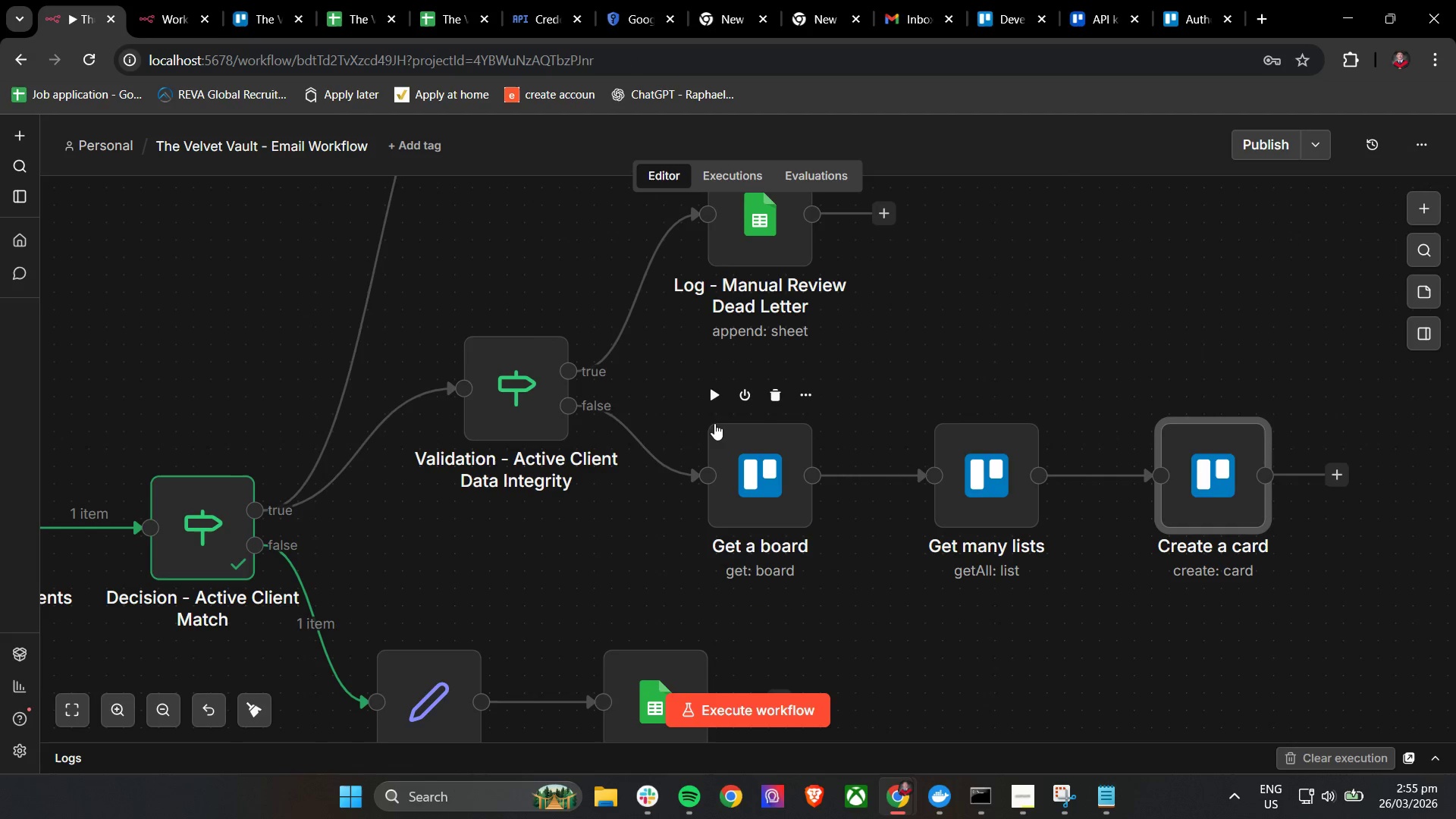 
hold_key(key=ControlLeft, duration=1.52)
left_click_drag(start_coordinate=[645, 399], to_coordinate=[669, 477])
 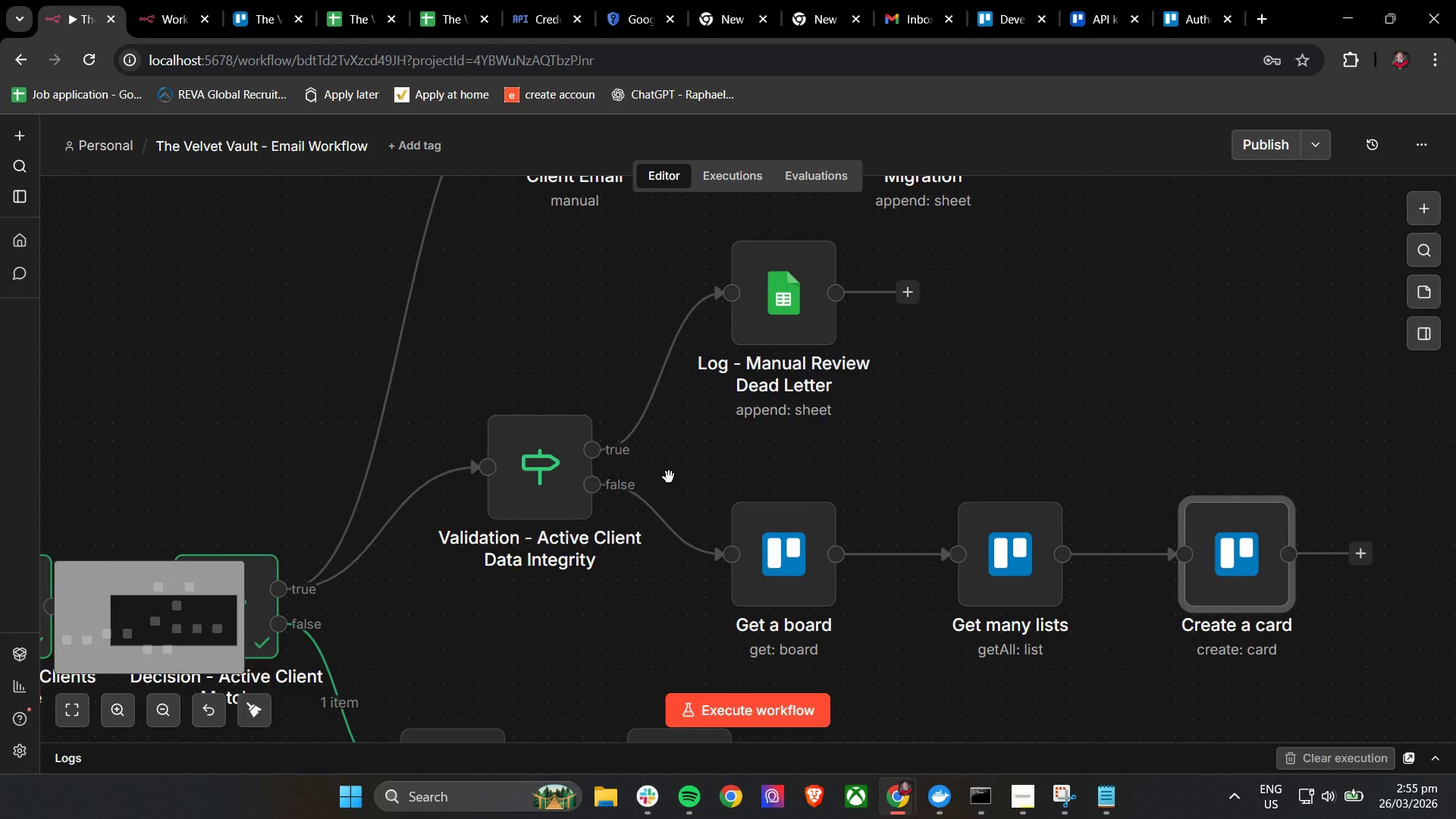 
hold_key(key=ControlLeft, duration=0.59)
scroll: coordinate [669, 477], scroll_direction: down, amount: 5.0
 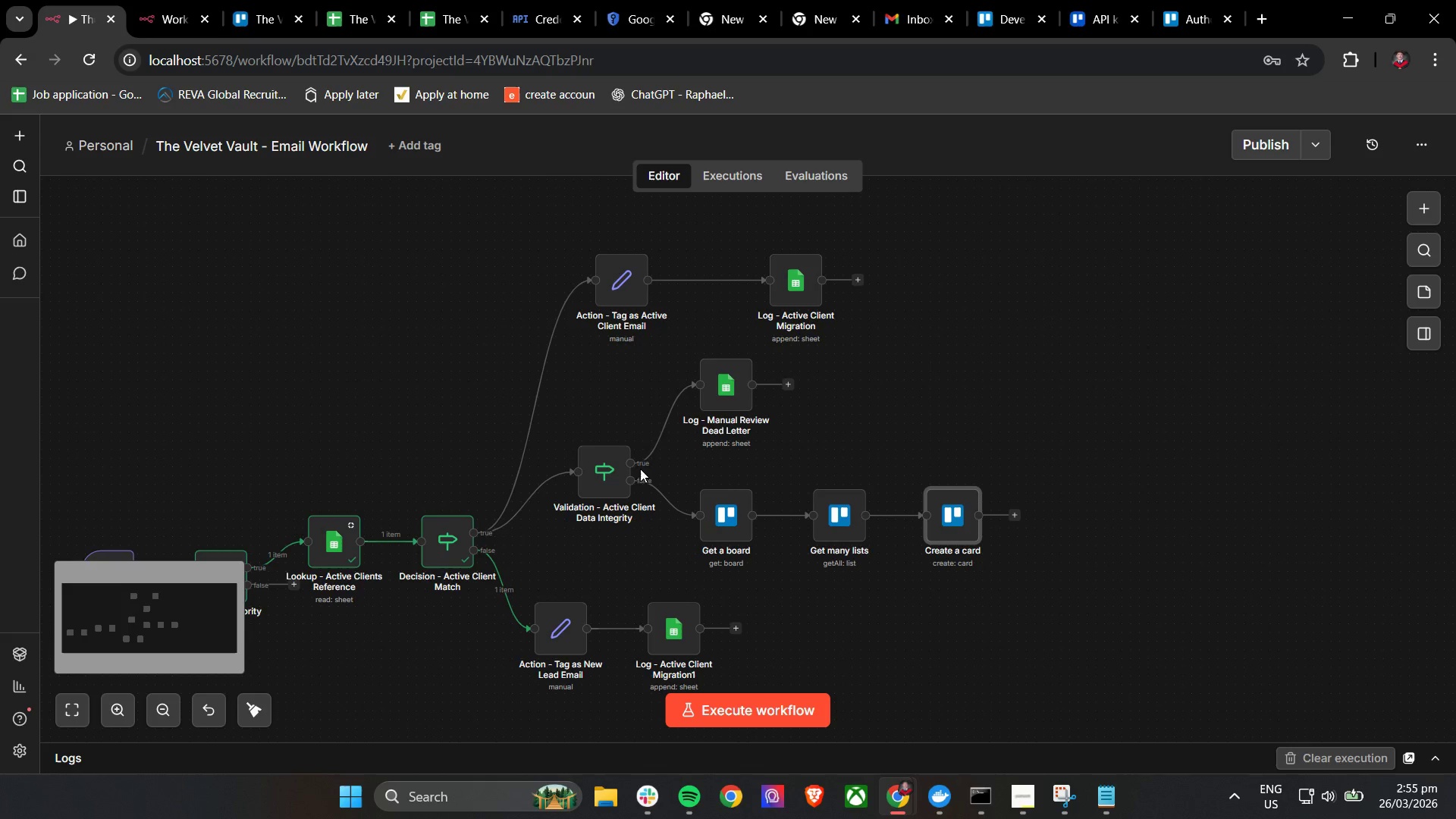 
hold_key(key=ControlLeft, duration=0.8)
left_click_drag(start_coordinate=[433, 435], to_coordinate=[483, 435])
 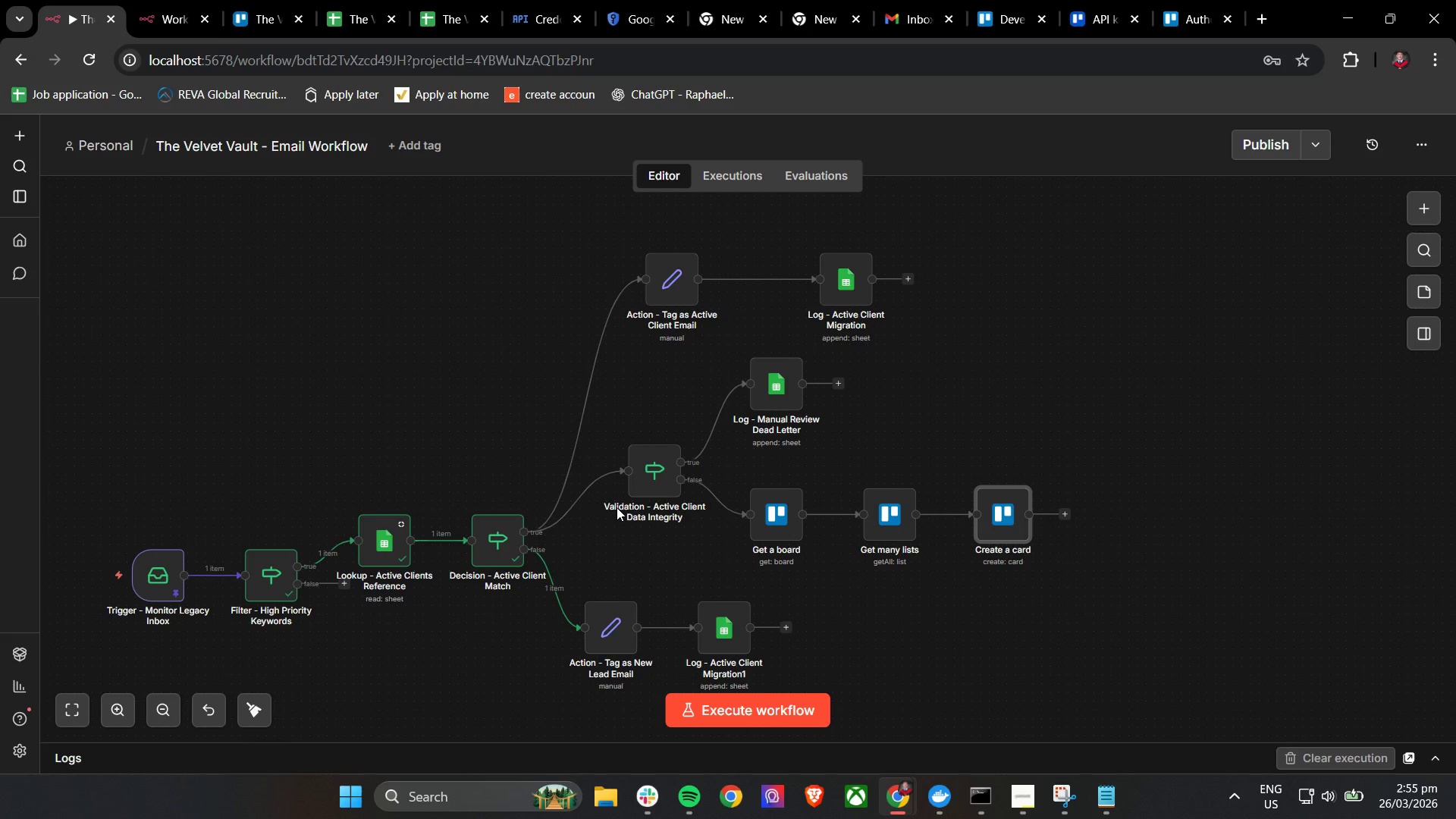 
wait(18.86)
 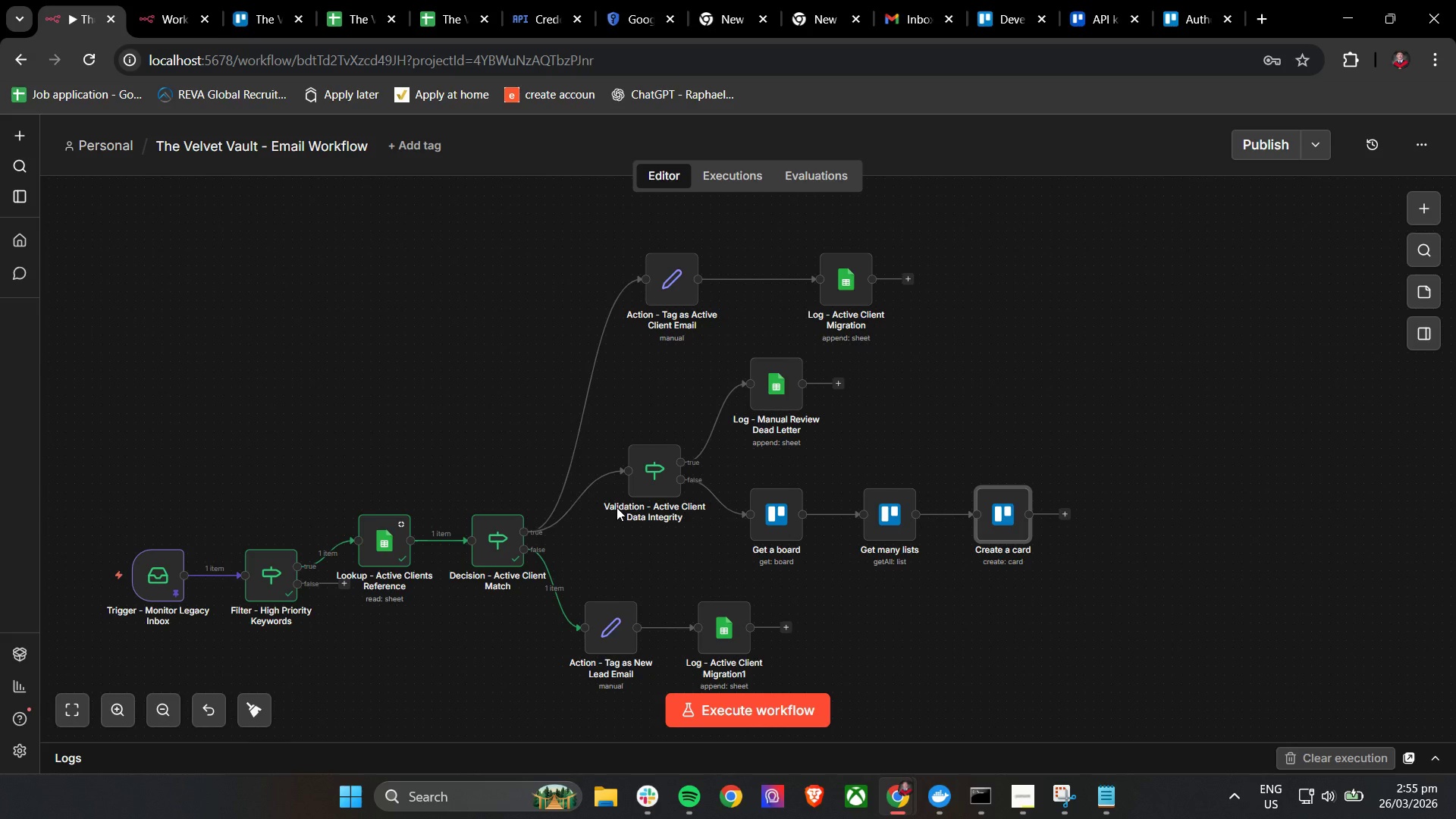 
double_click([995, 531])
 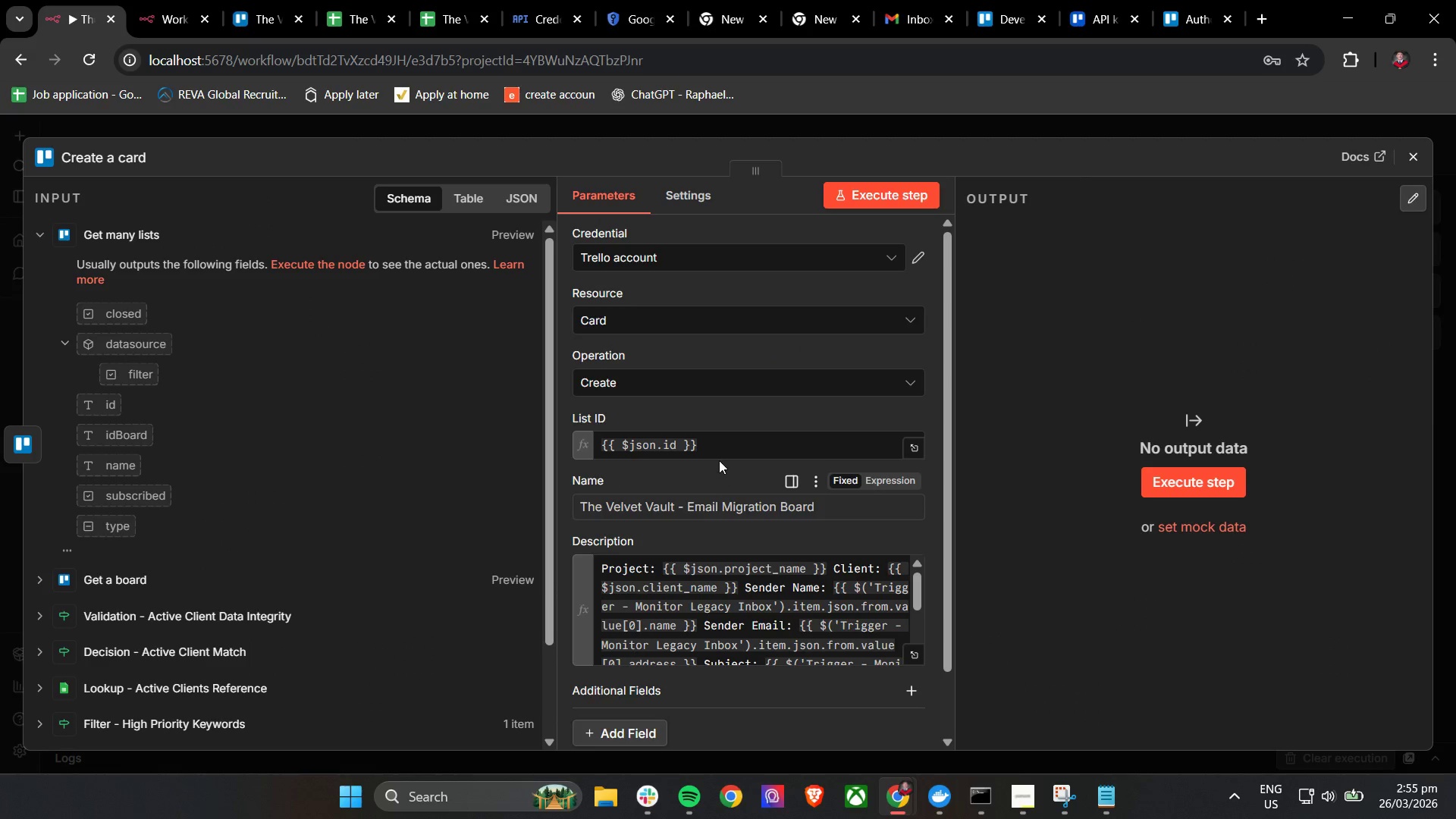 
double_click([726, 450])
 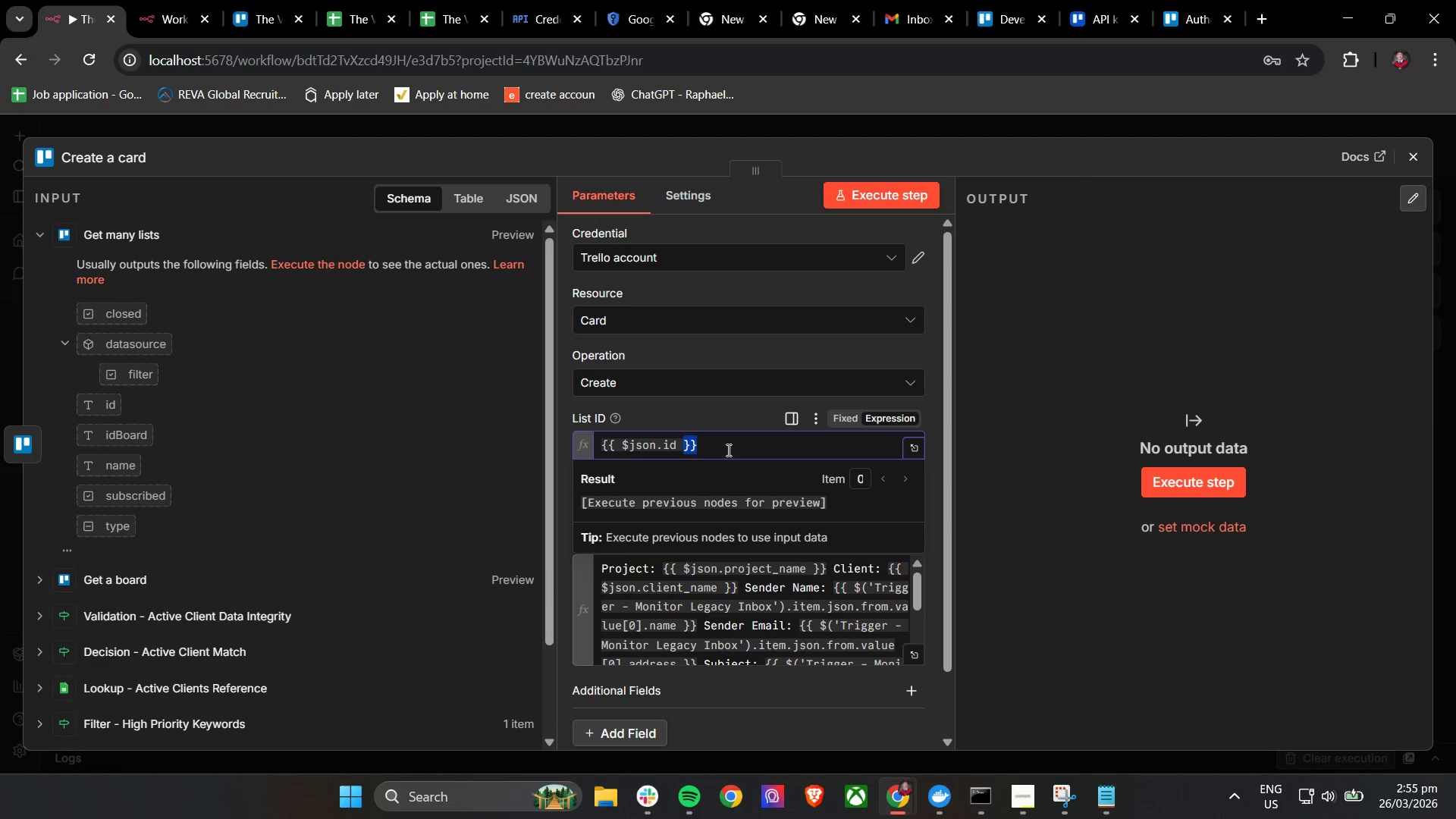 
left_click([727, 450])
 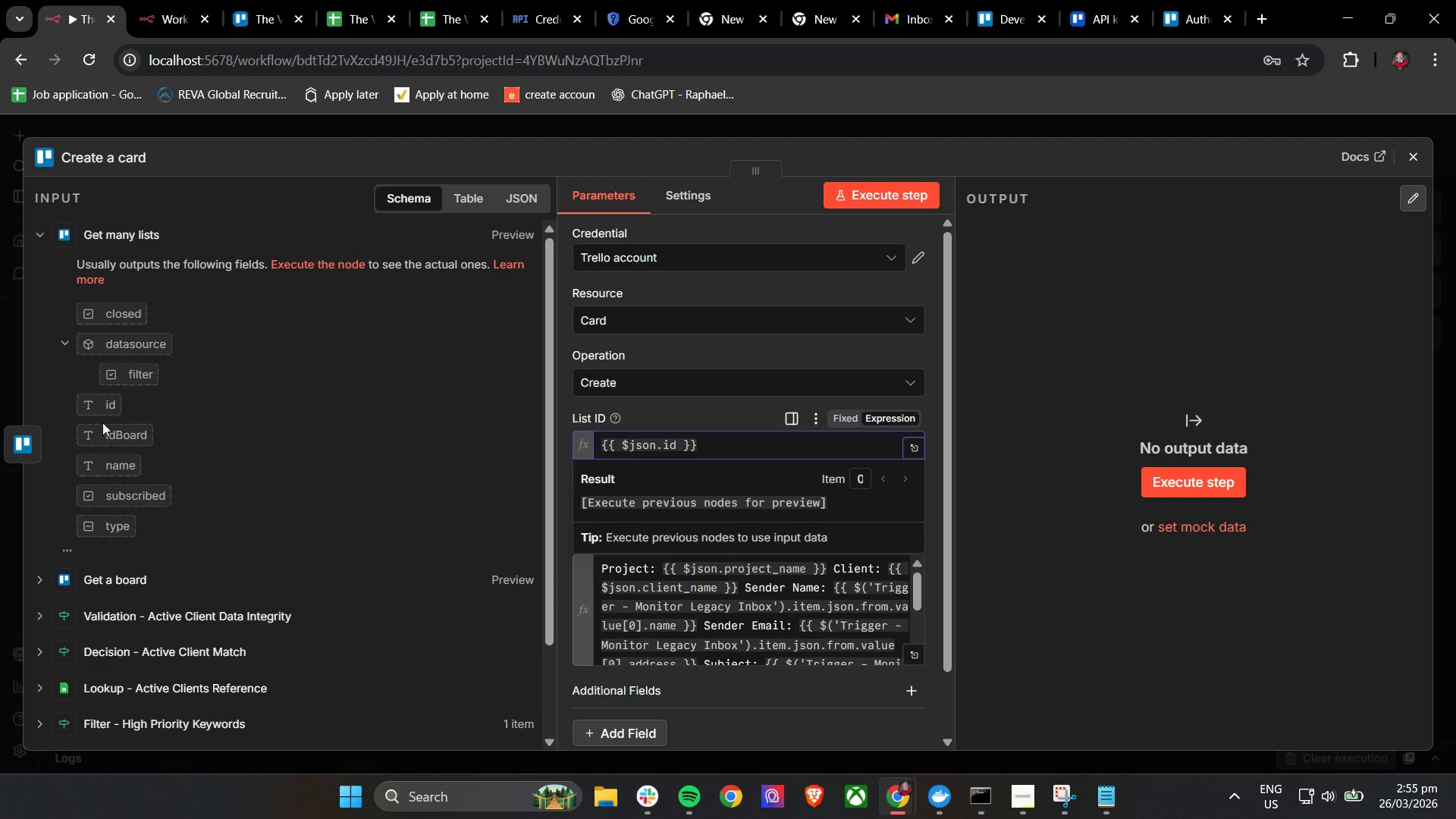 
scroll: coordinate [120, 503], scroll_direction: down, amount: 5.0
 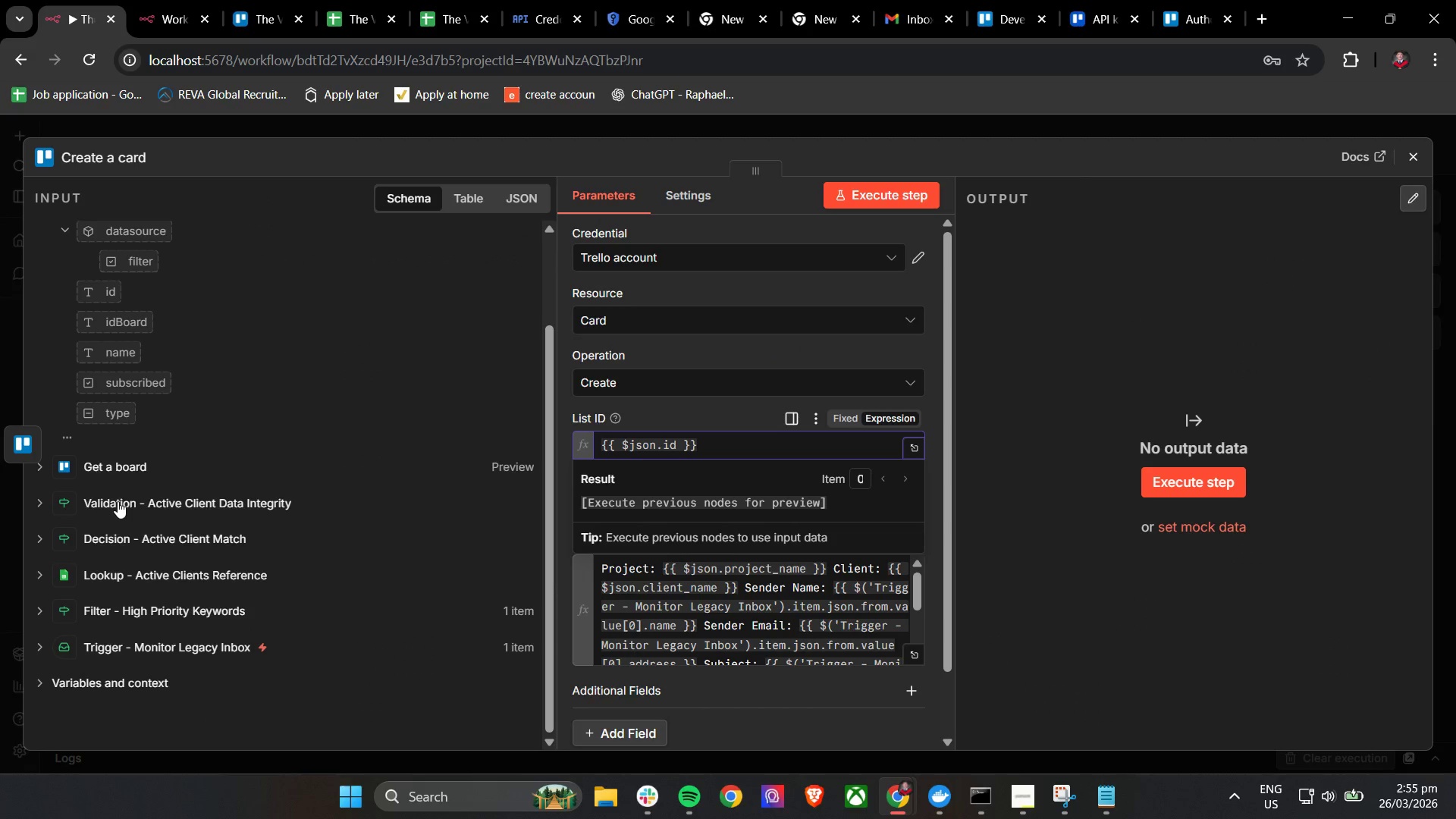 
scroll: coordinate [118, 501], scroll_direction: up, amount: 3.0
 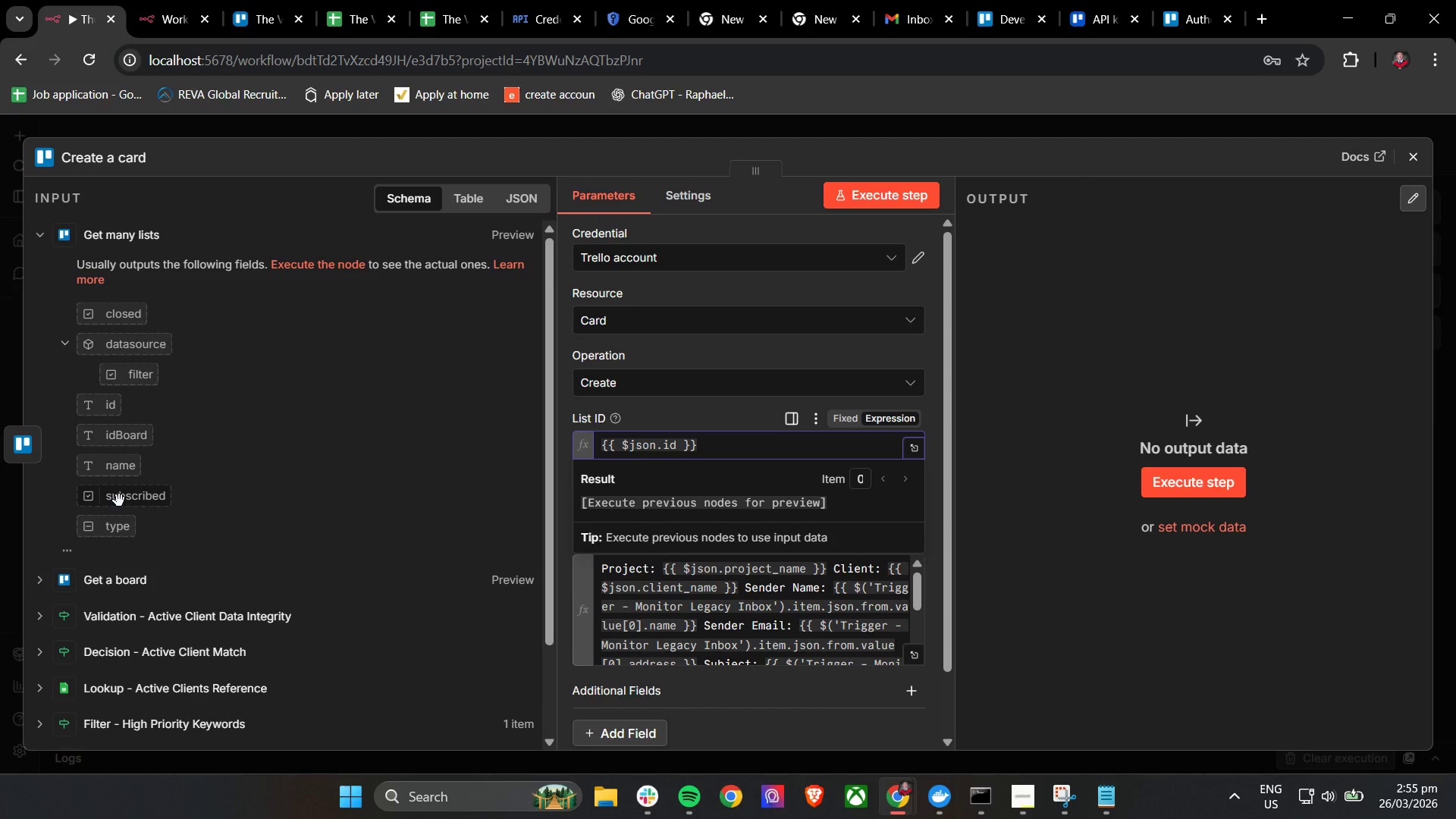 
wait(5.68)
 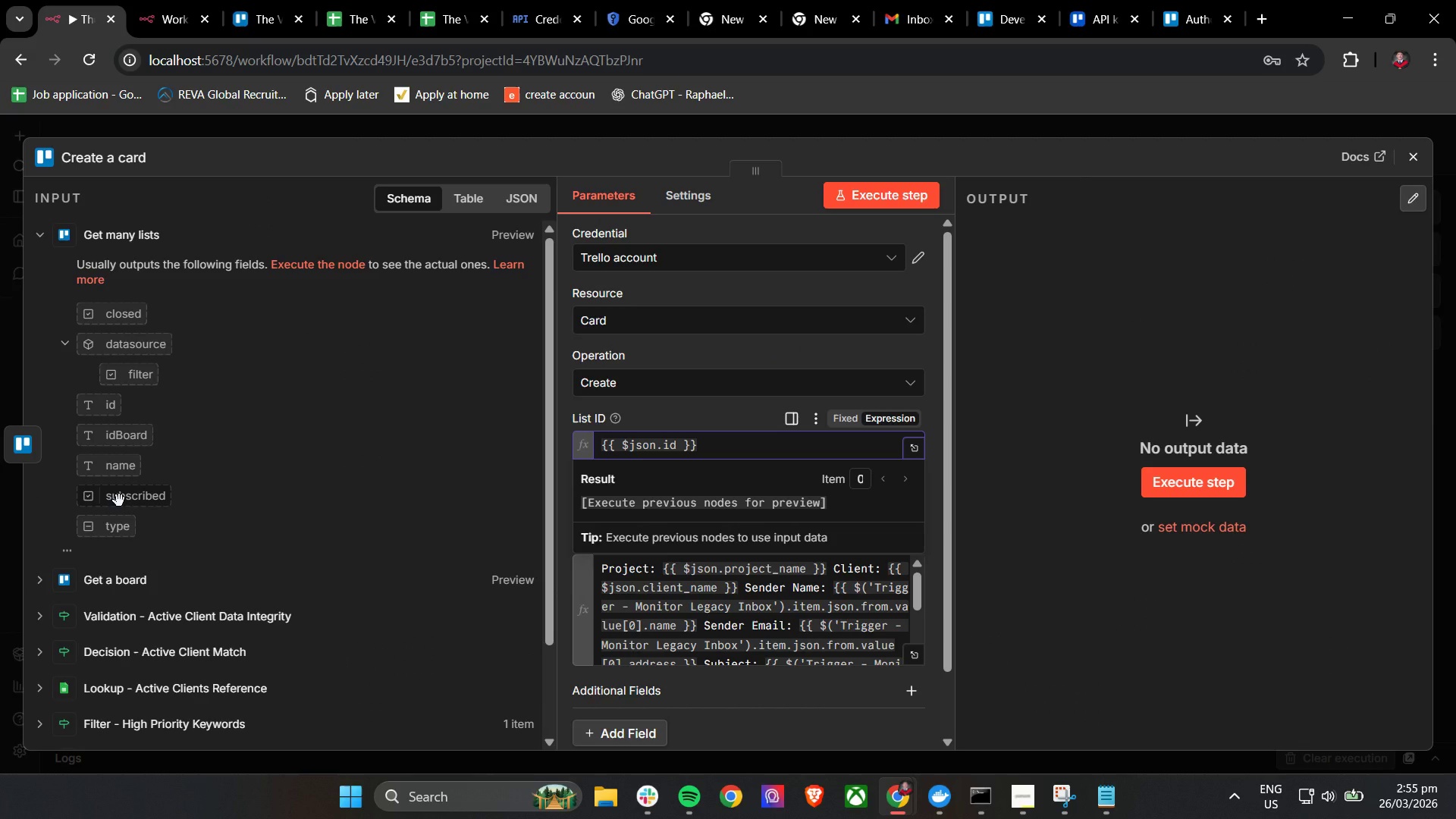 
left_click([1412, 152])
 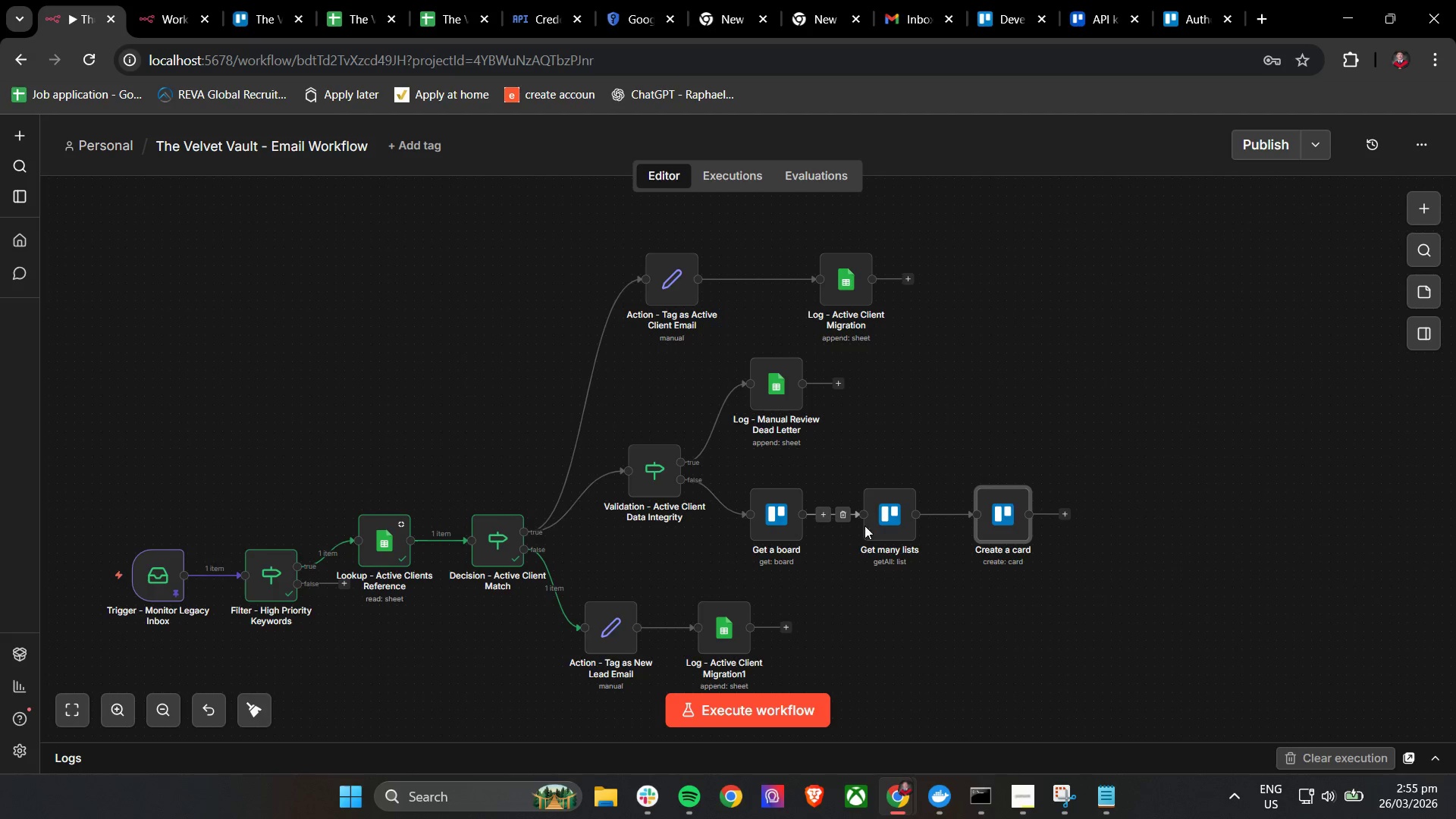 
double_click([886, 526])
 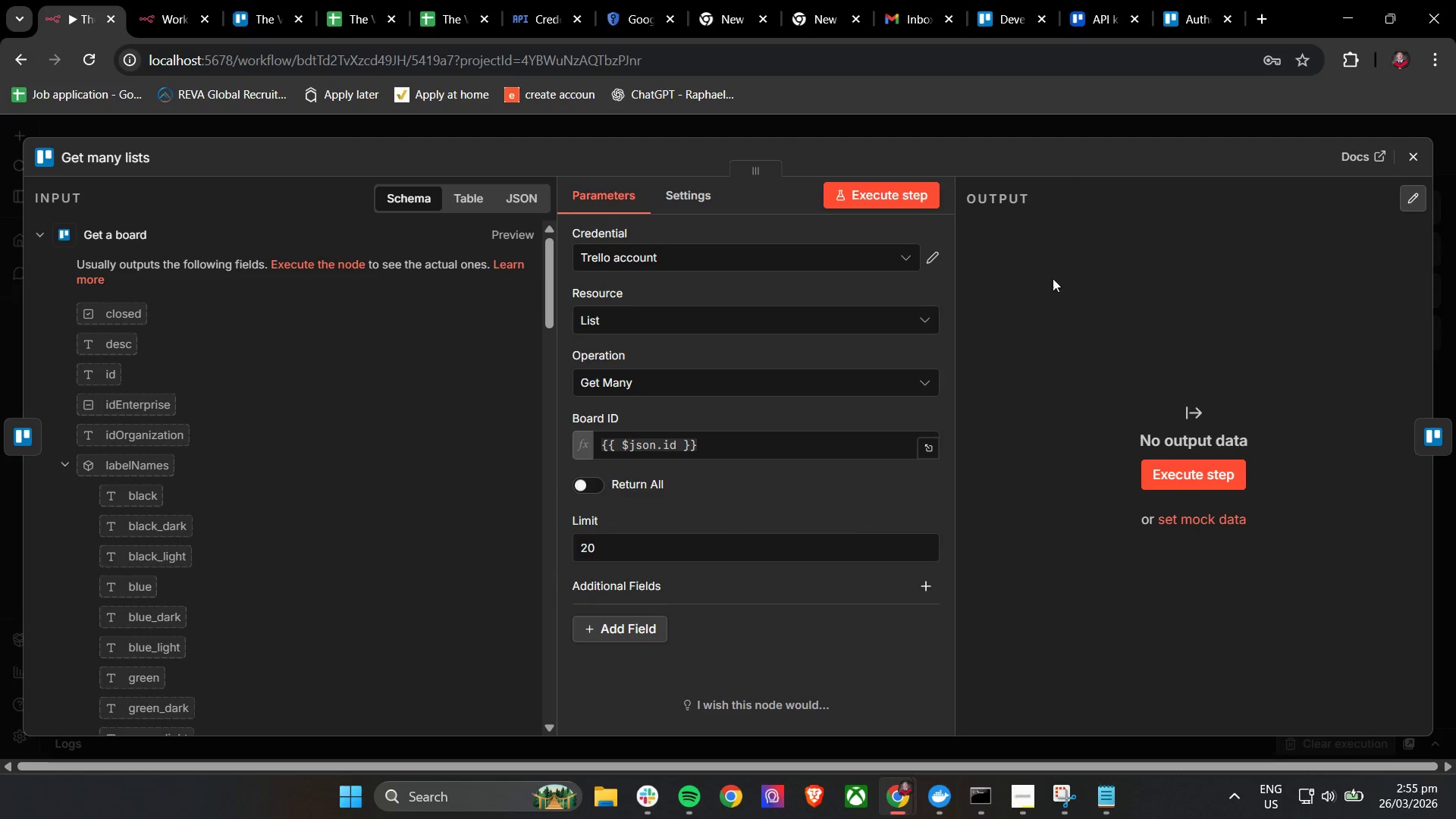 
scroll: coordinate [430, 454], scroll_direction: down, amount: 11.0
 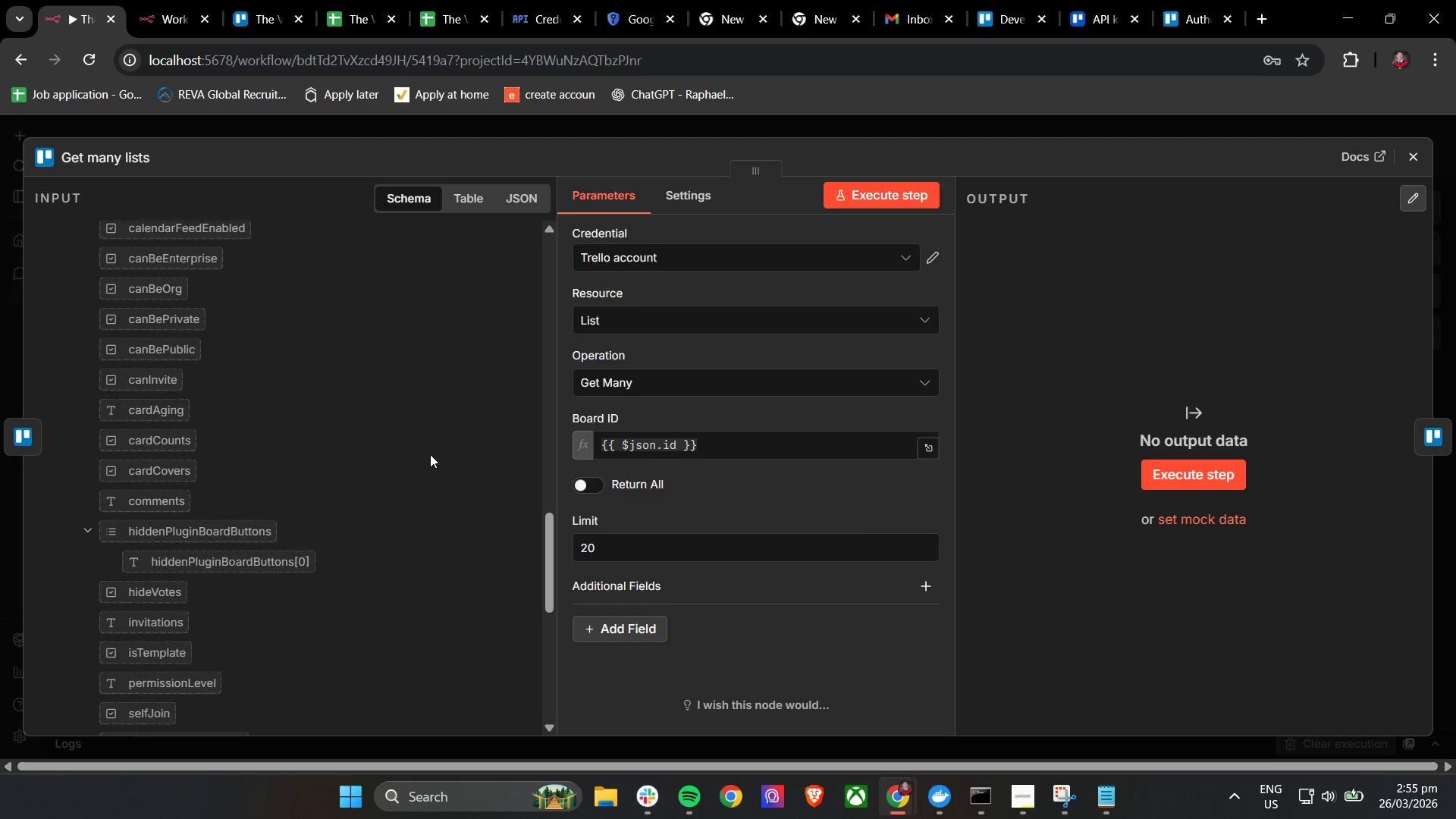 
scroll: coordinate [430, 454], scroll_direction: none, amount: 0.0
 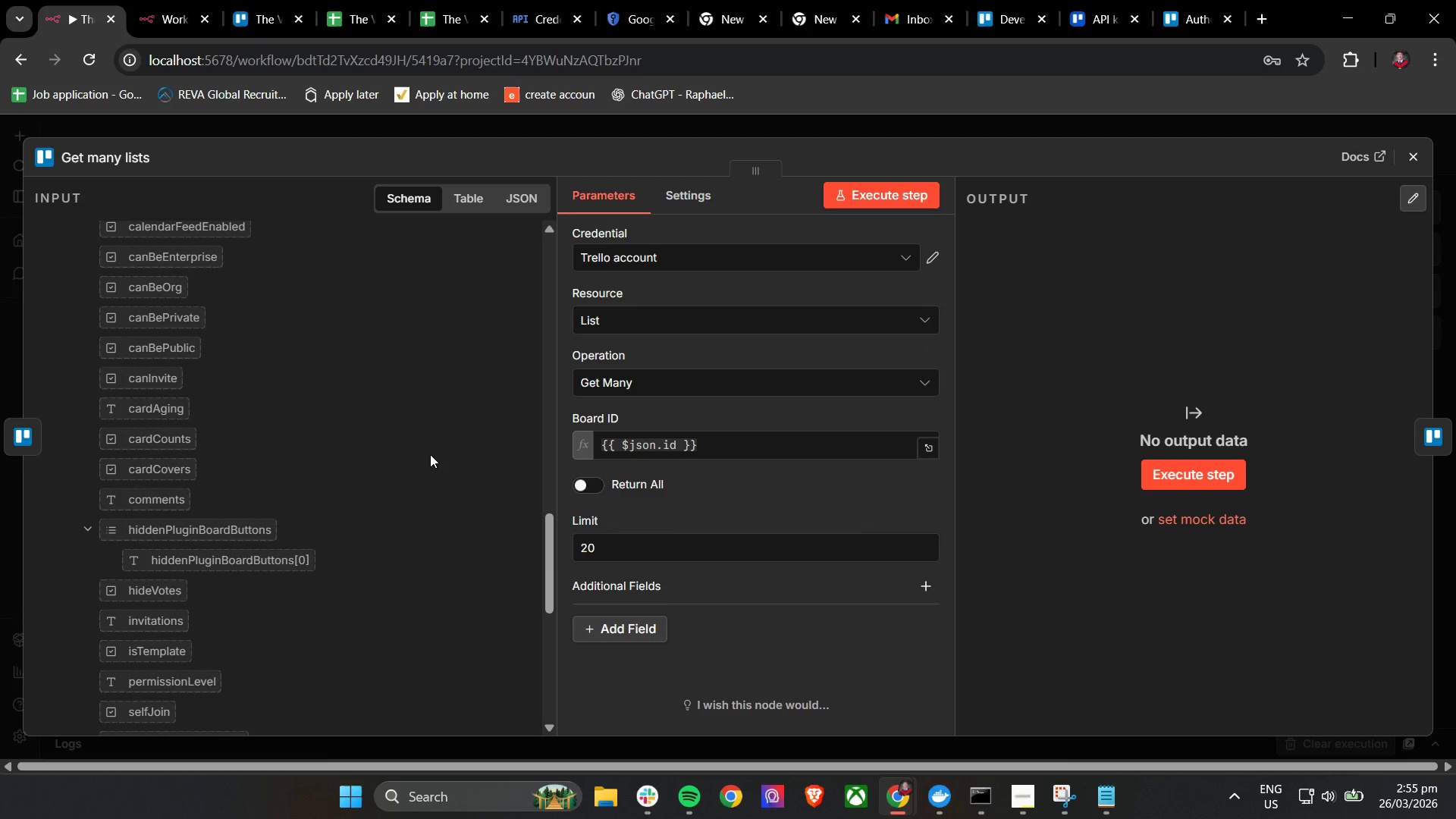 
scroll: coordinate [430, 454], scroll_direction: down, amount: 1.0
 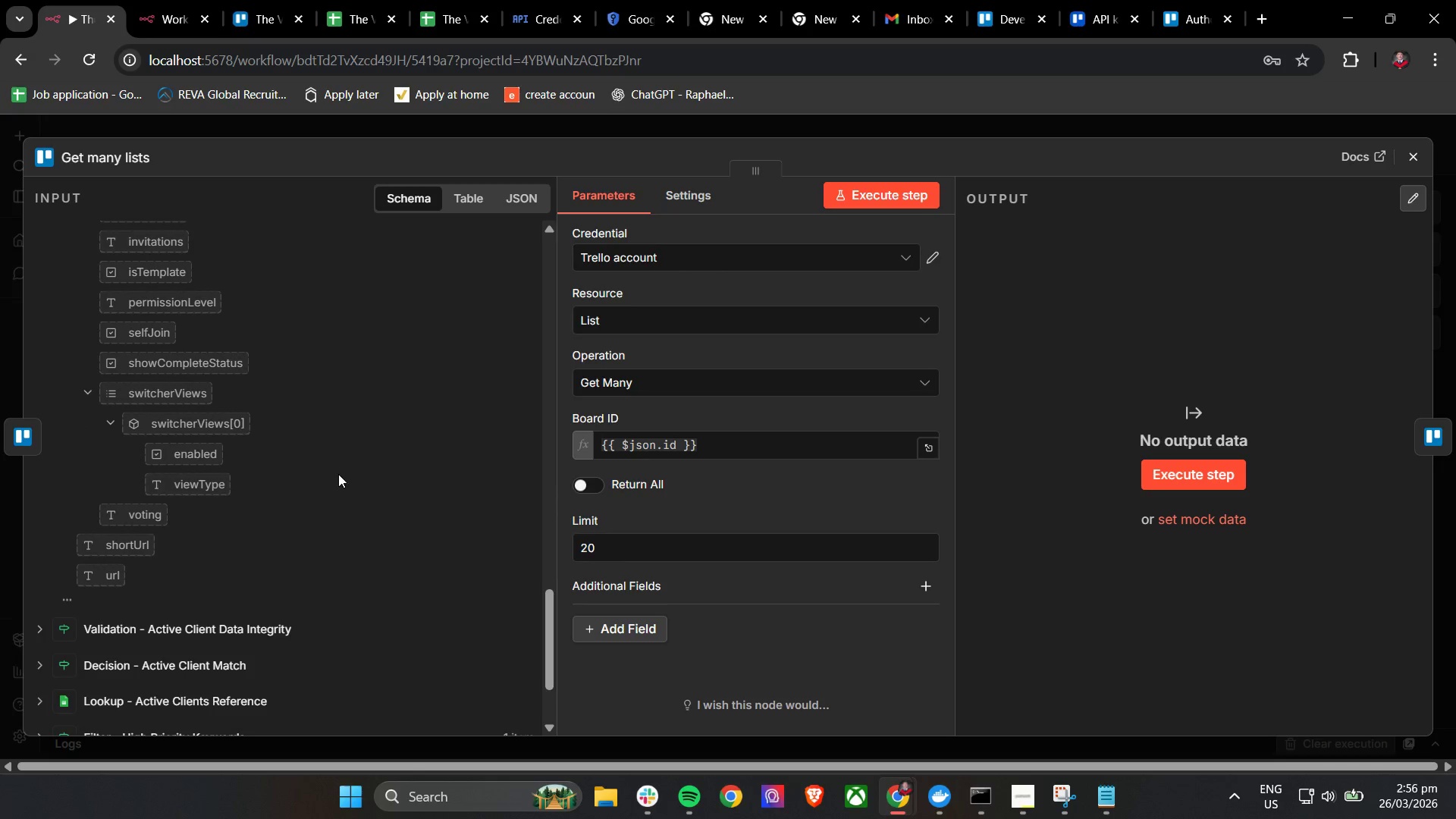 
scroll: coordinate [249, 492], scroll_direction: up, amount: 19.0
 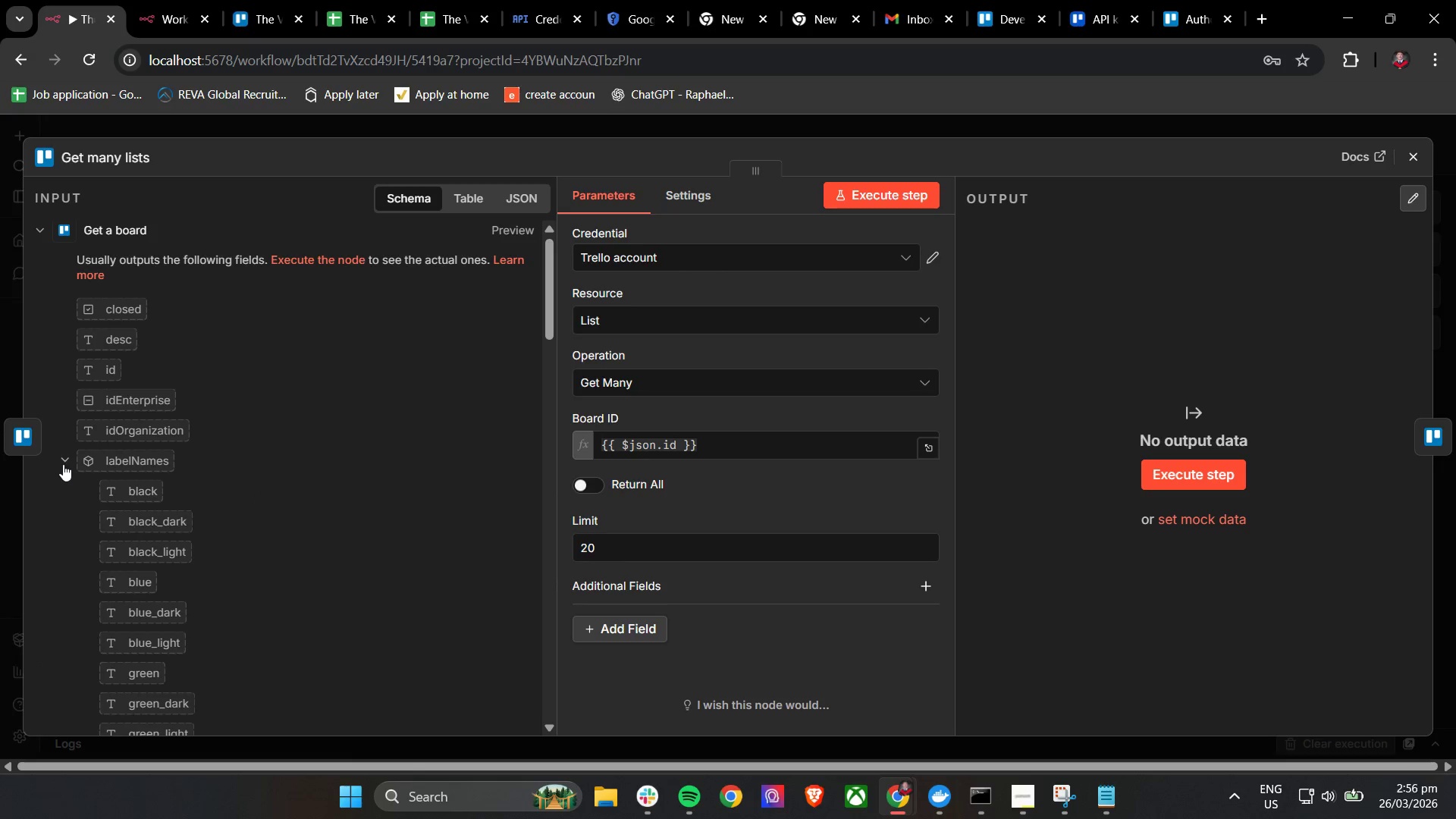 
left_click([63, 463])
 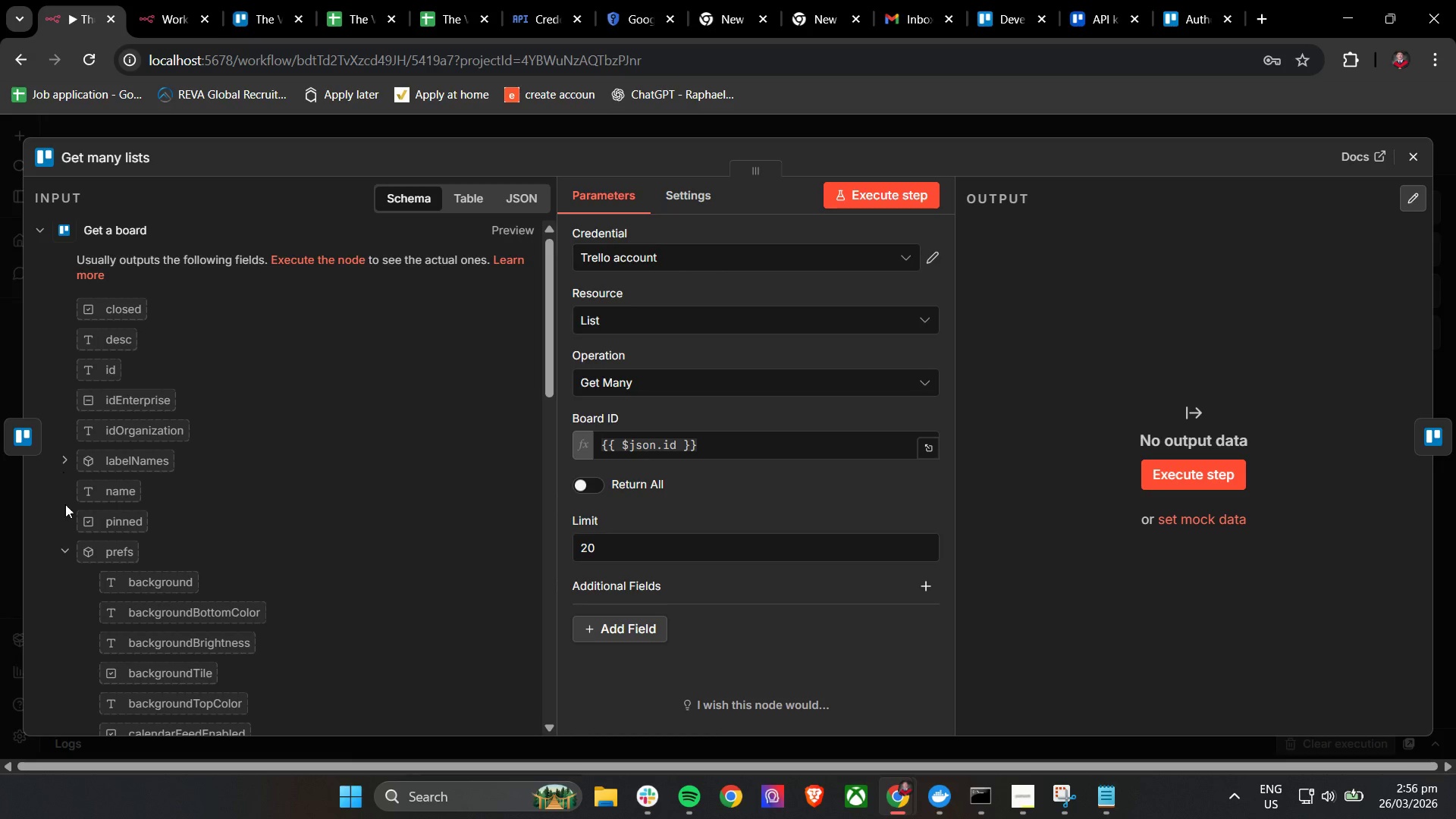 
left_click([59, 548])
 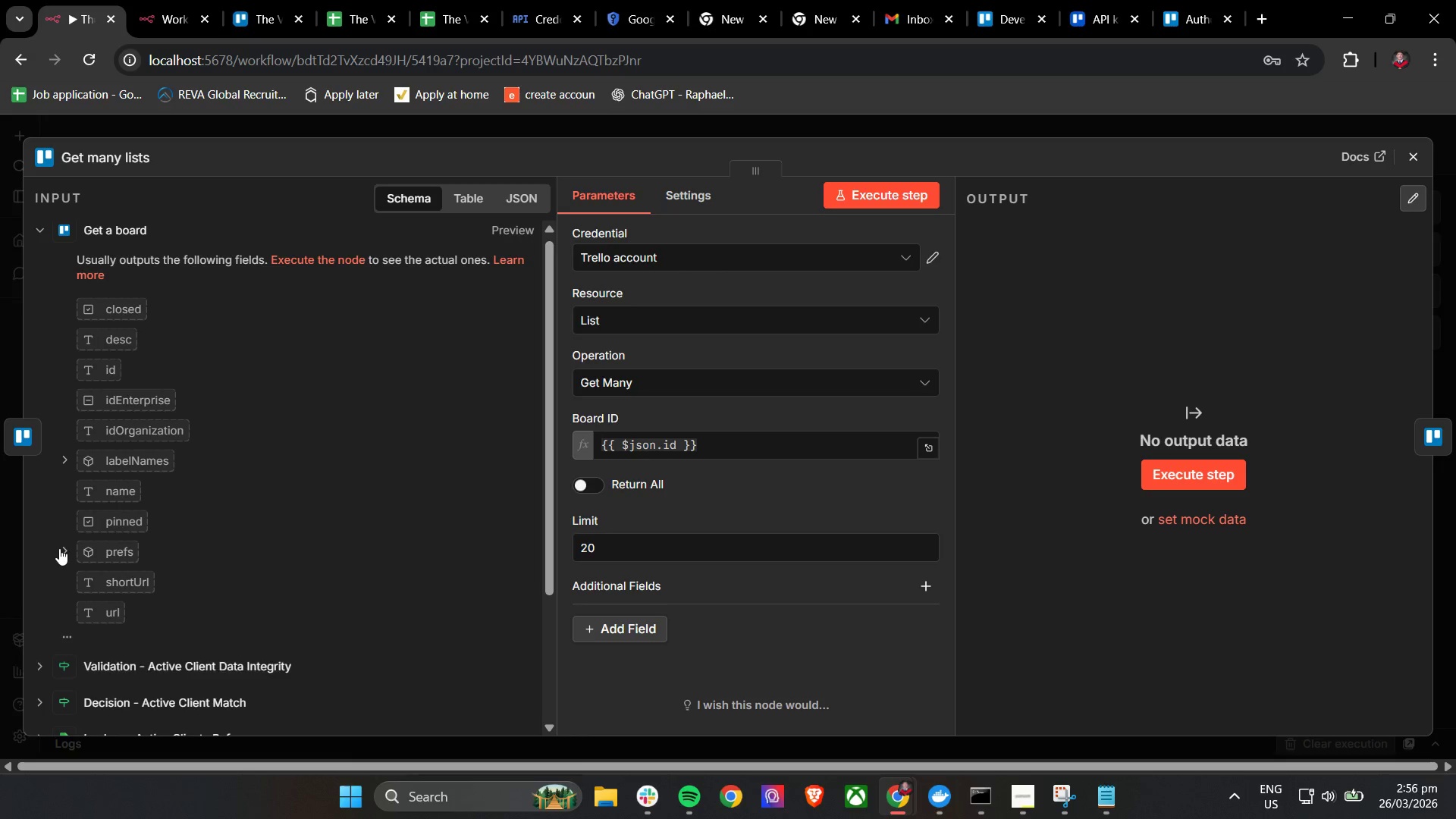 
left_click([59, 548])
 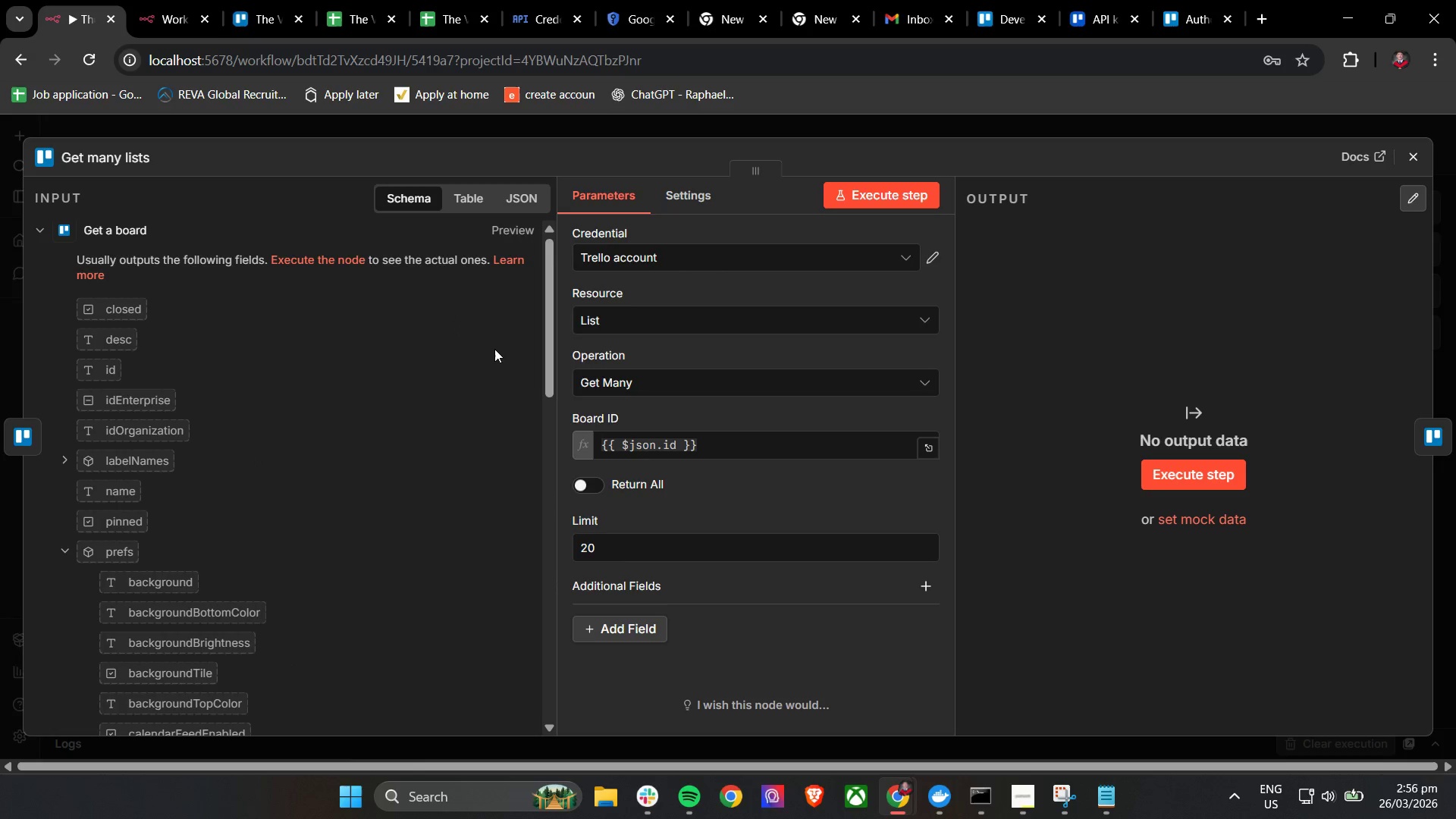 
wait(6.05)
 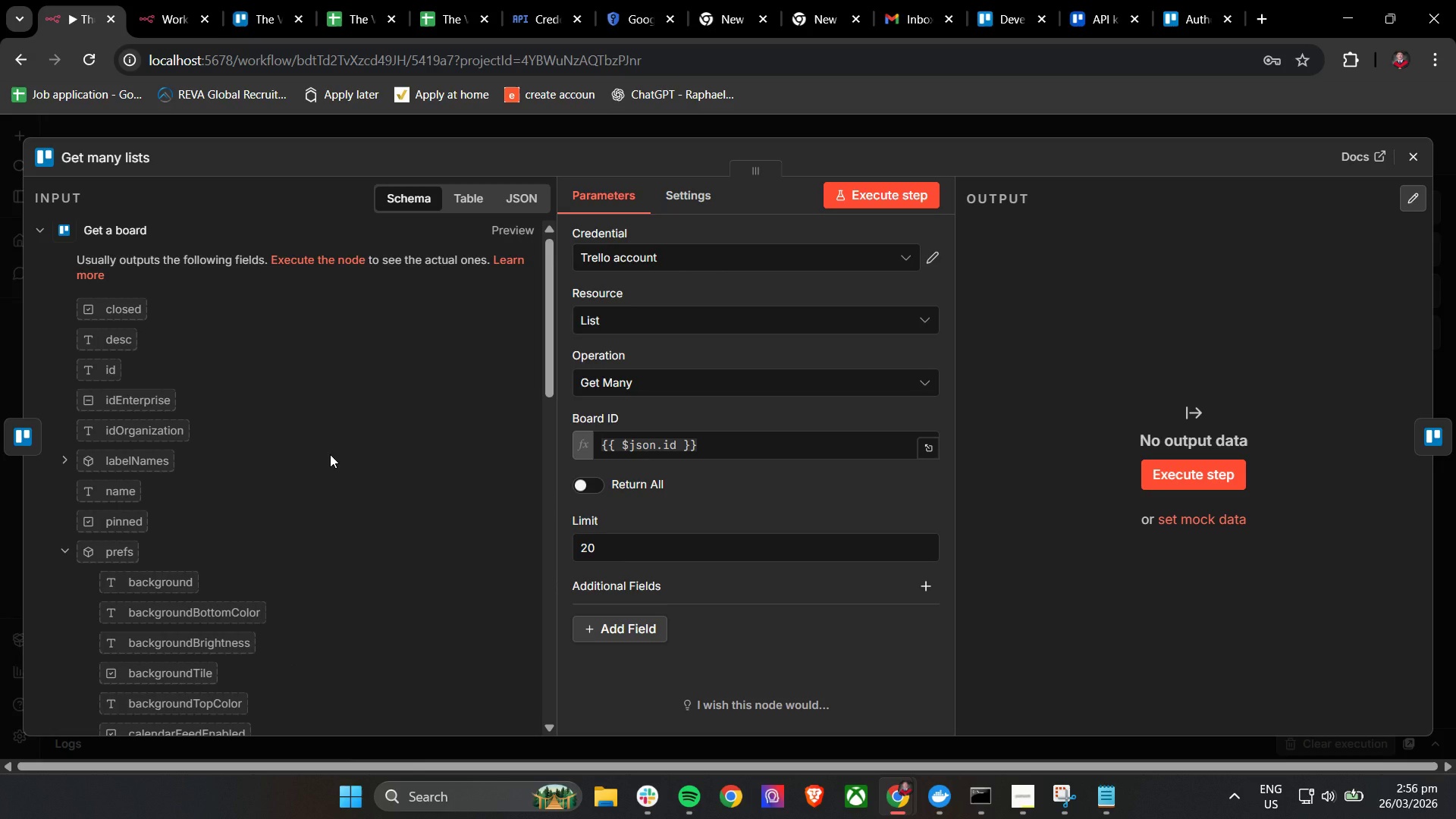 
left_click_drag(start_coordinate=[552, 330], to_coordinate=[548, 577])
 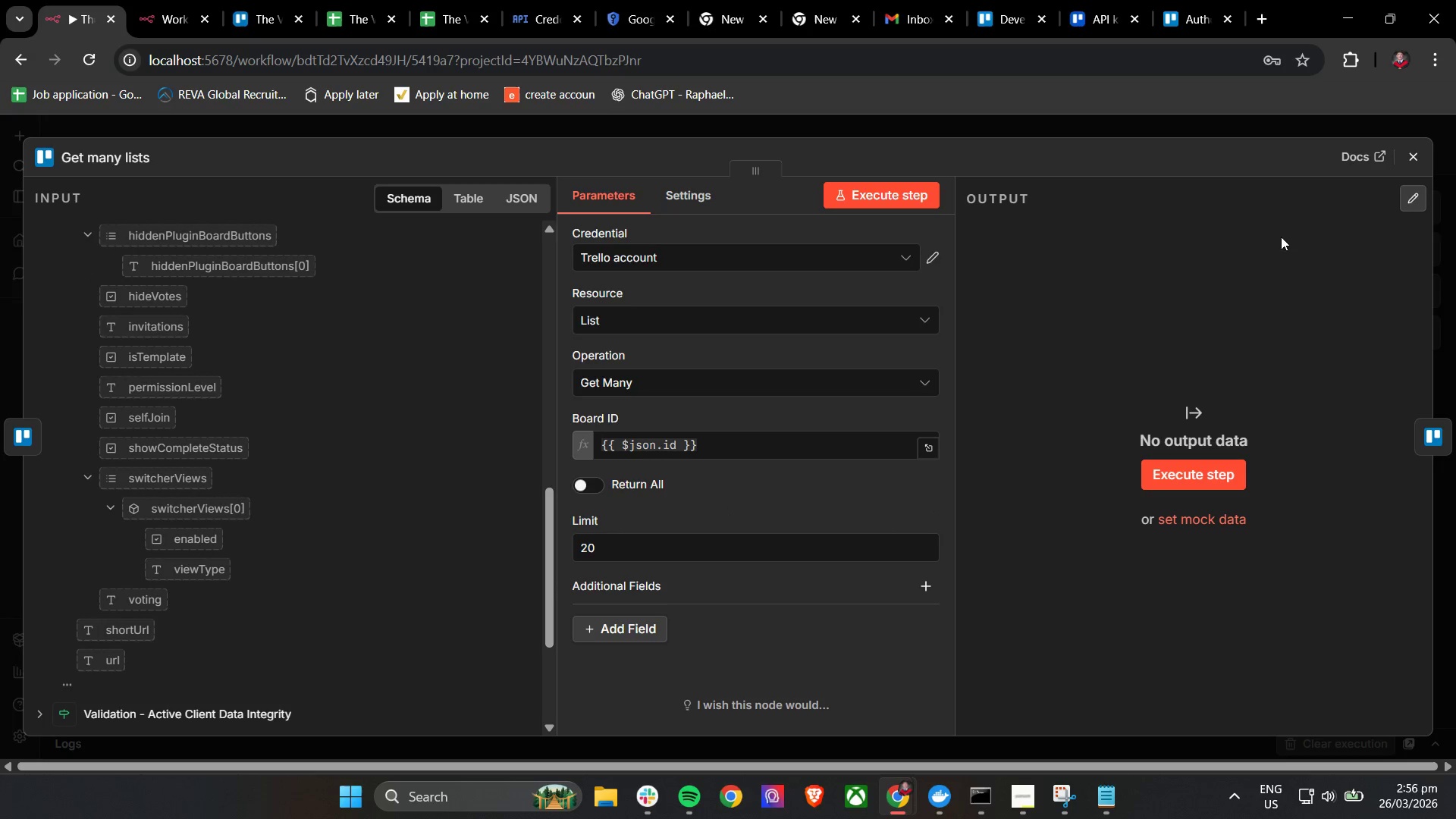 
left_click([1419, 159])
 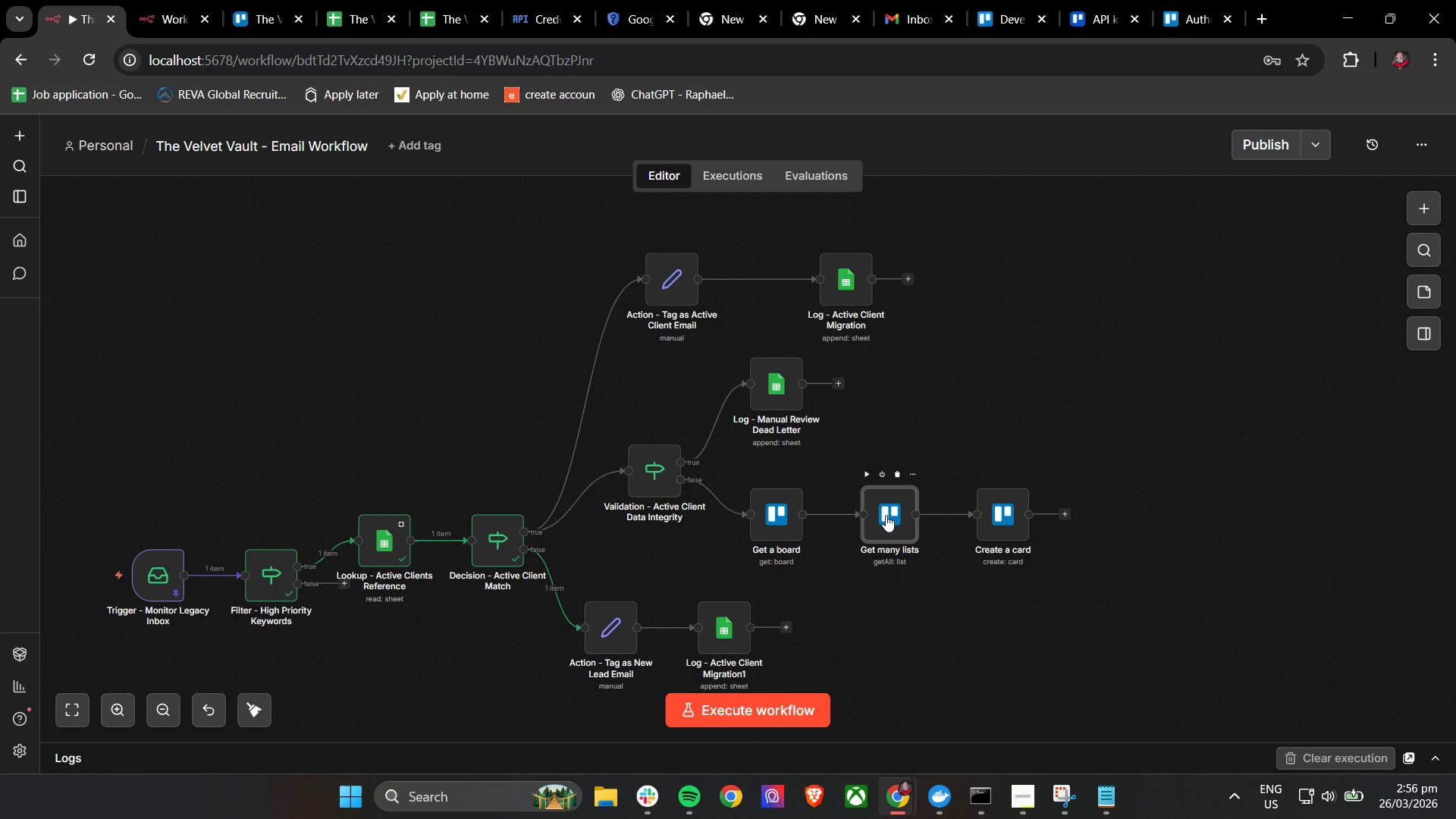 
double_click([886, 515])
 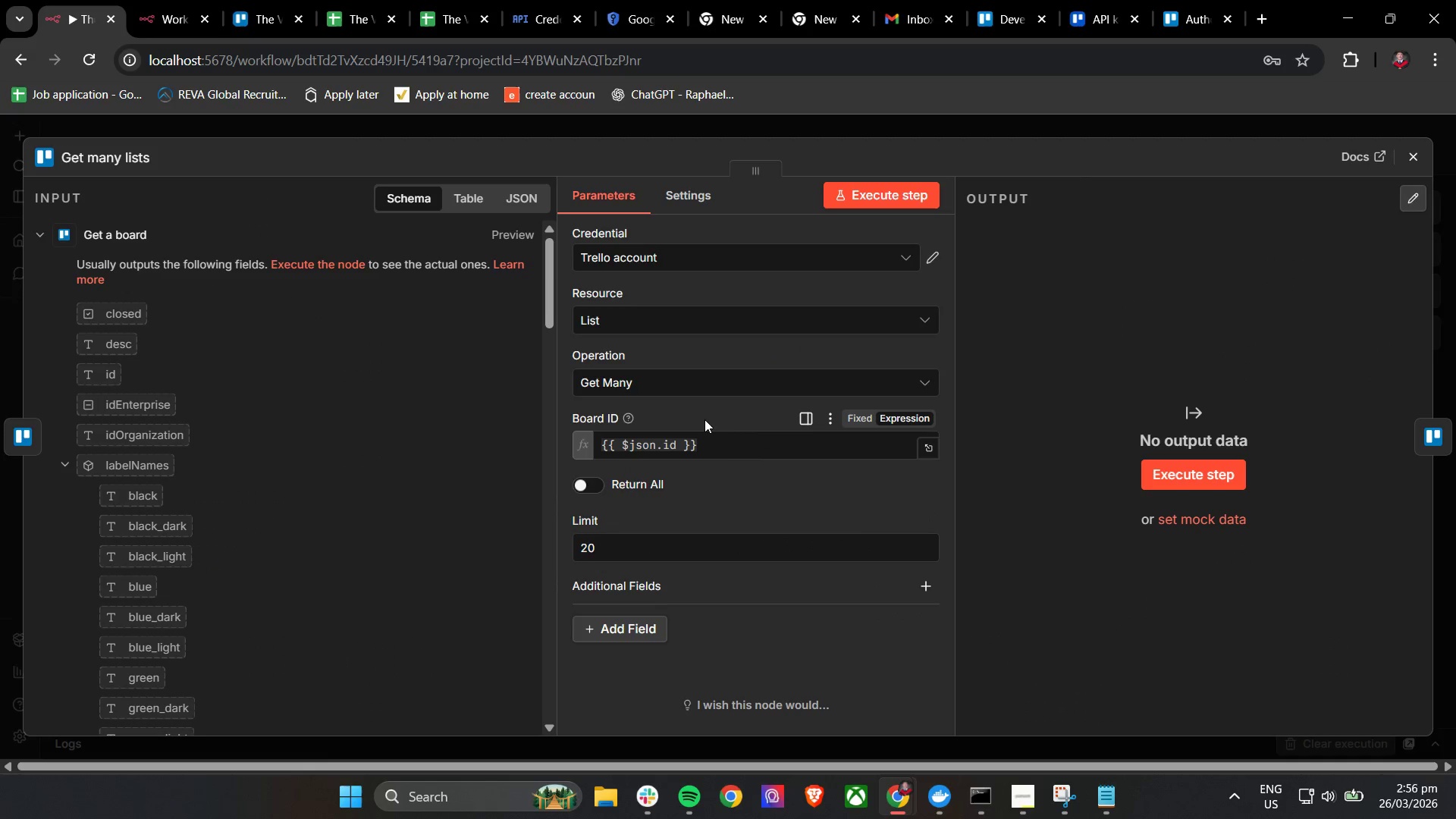 
left_click([723, 479])
 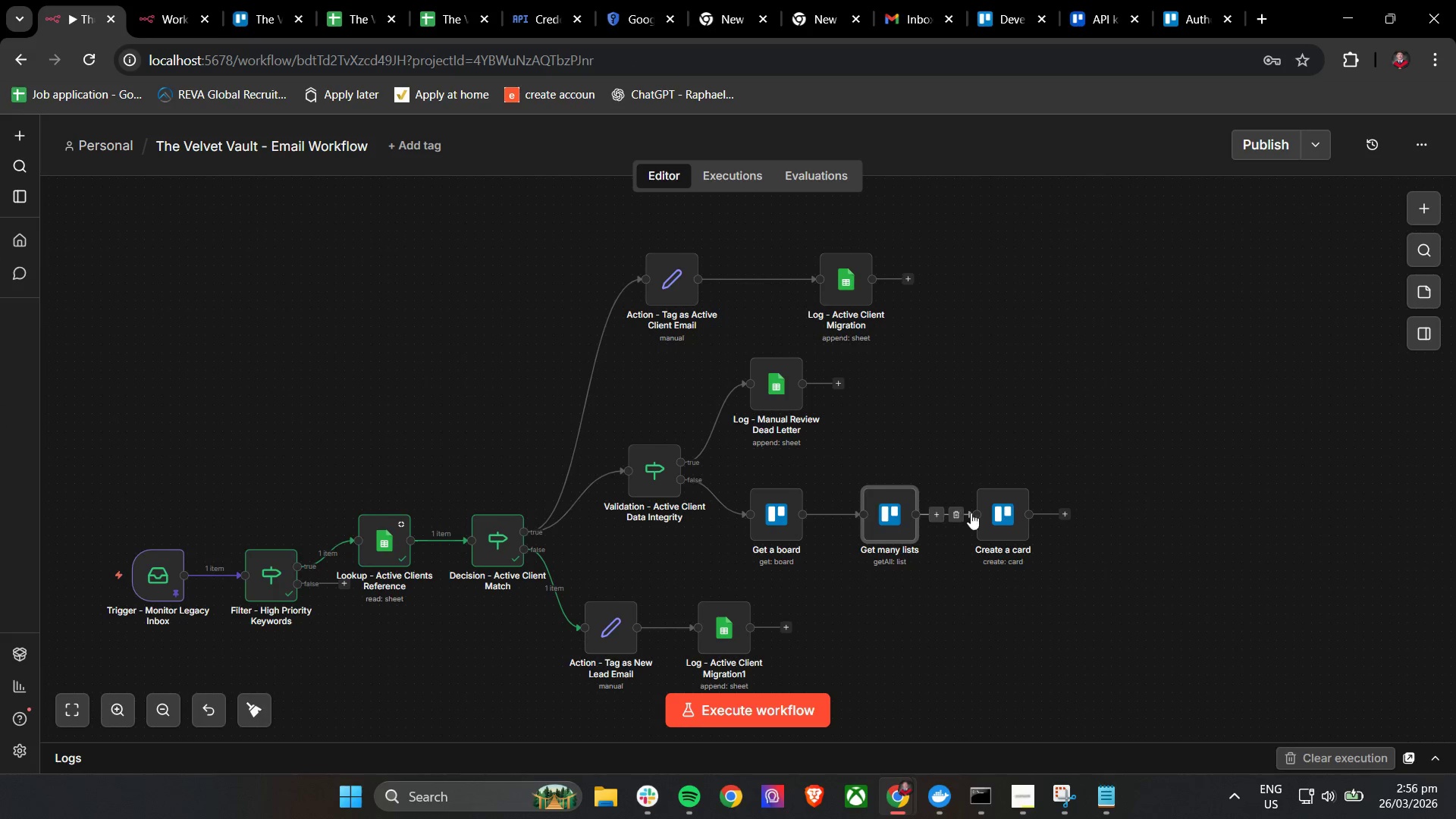 
double_click([994, 513])
 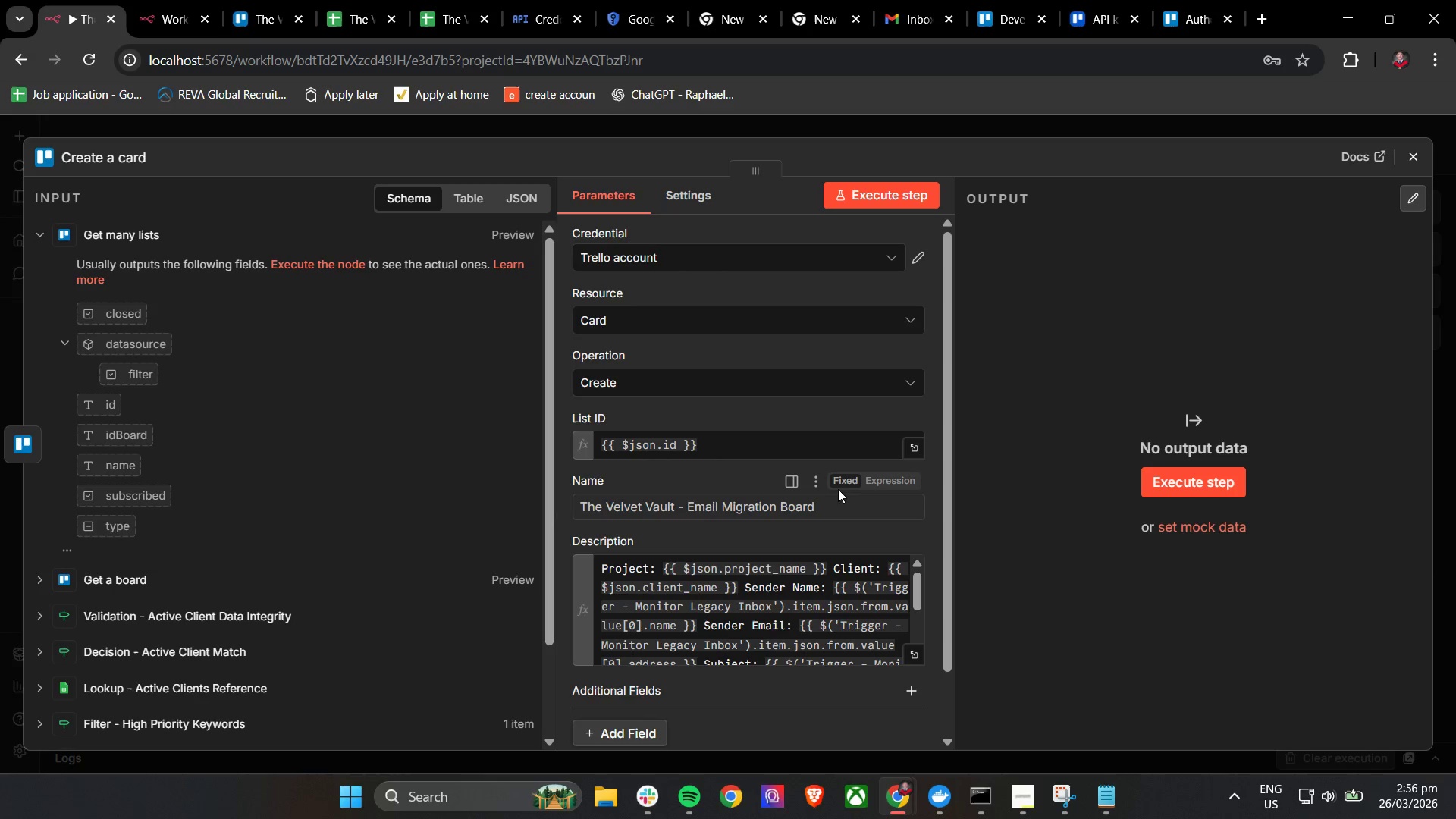 
wait(13.39)
 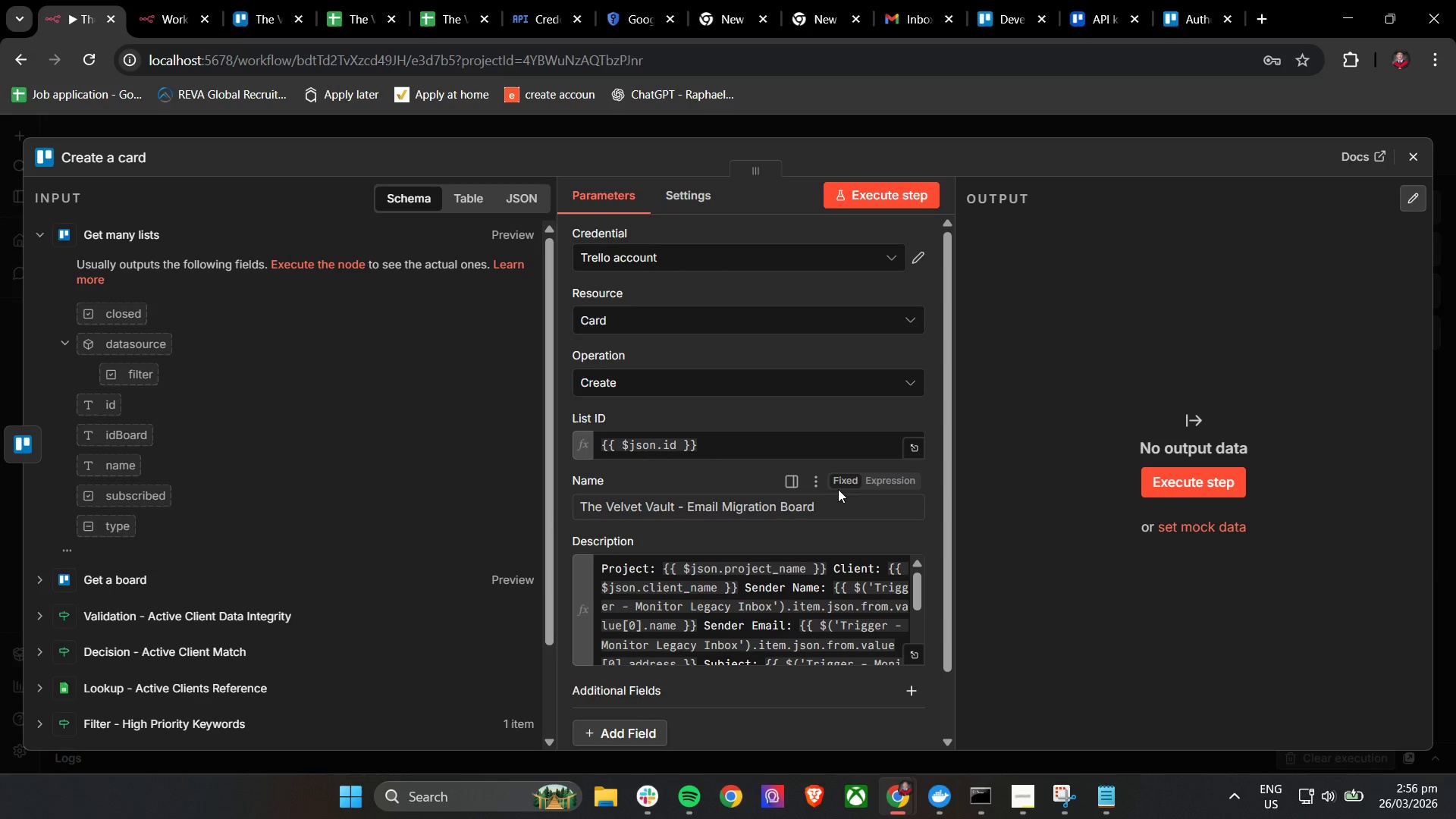 
double_click([65, 342])
 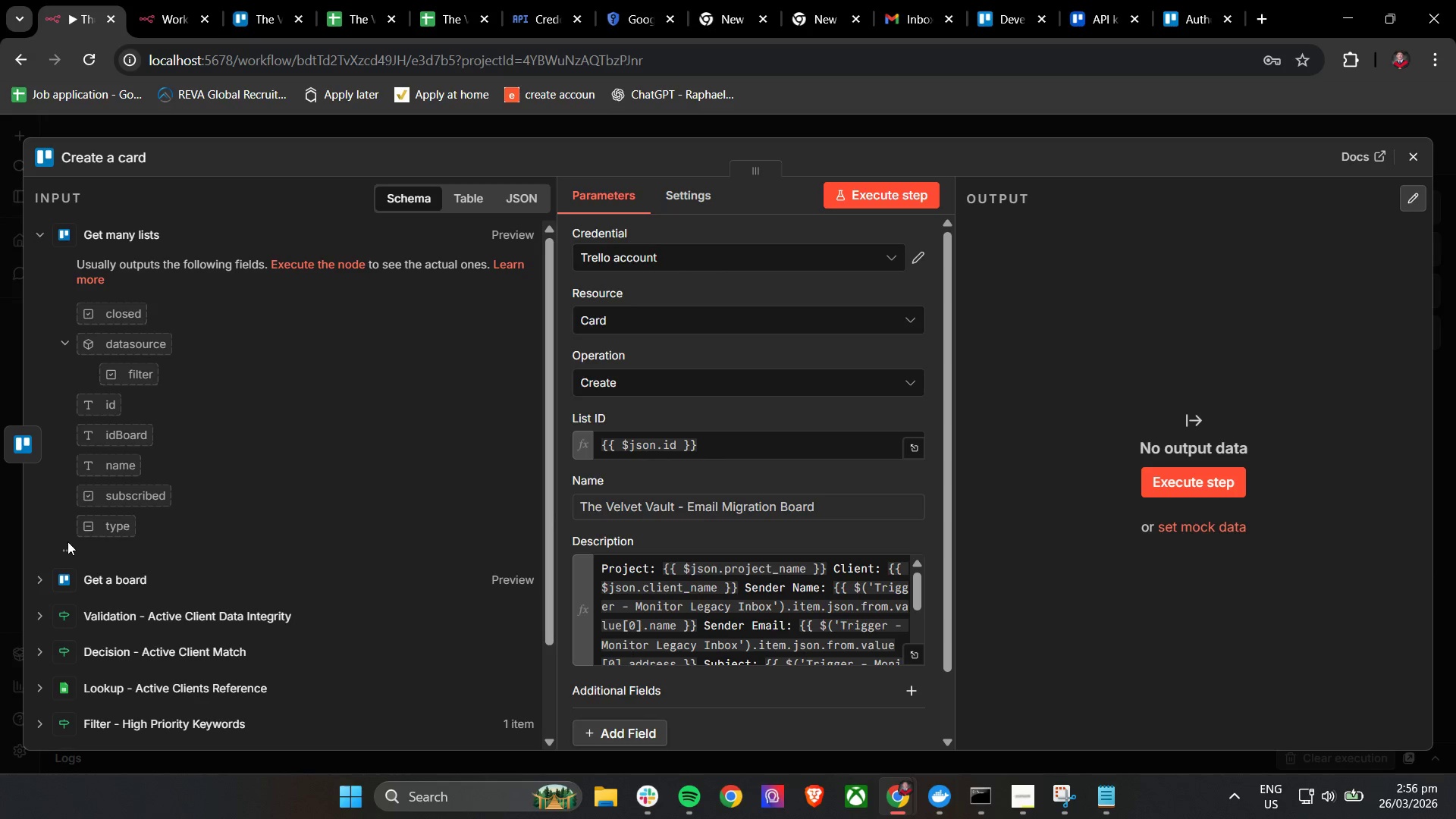 
scroll: coordinate [728, 531], scroll_direction: up, amount: 4.0